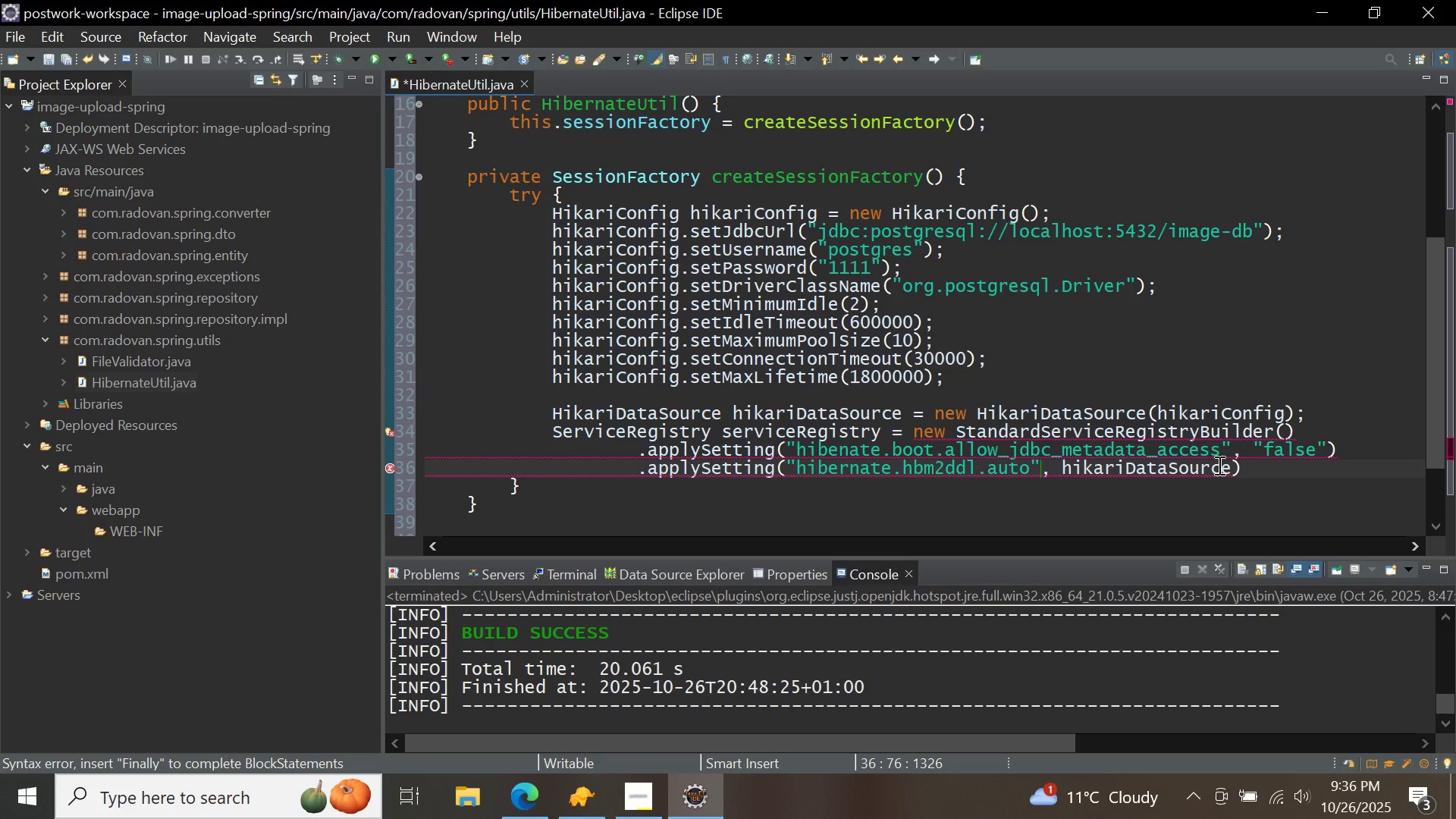 
key(ArrowRight)
 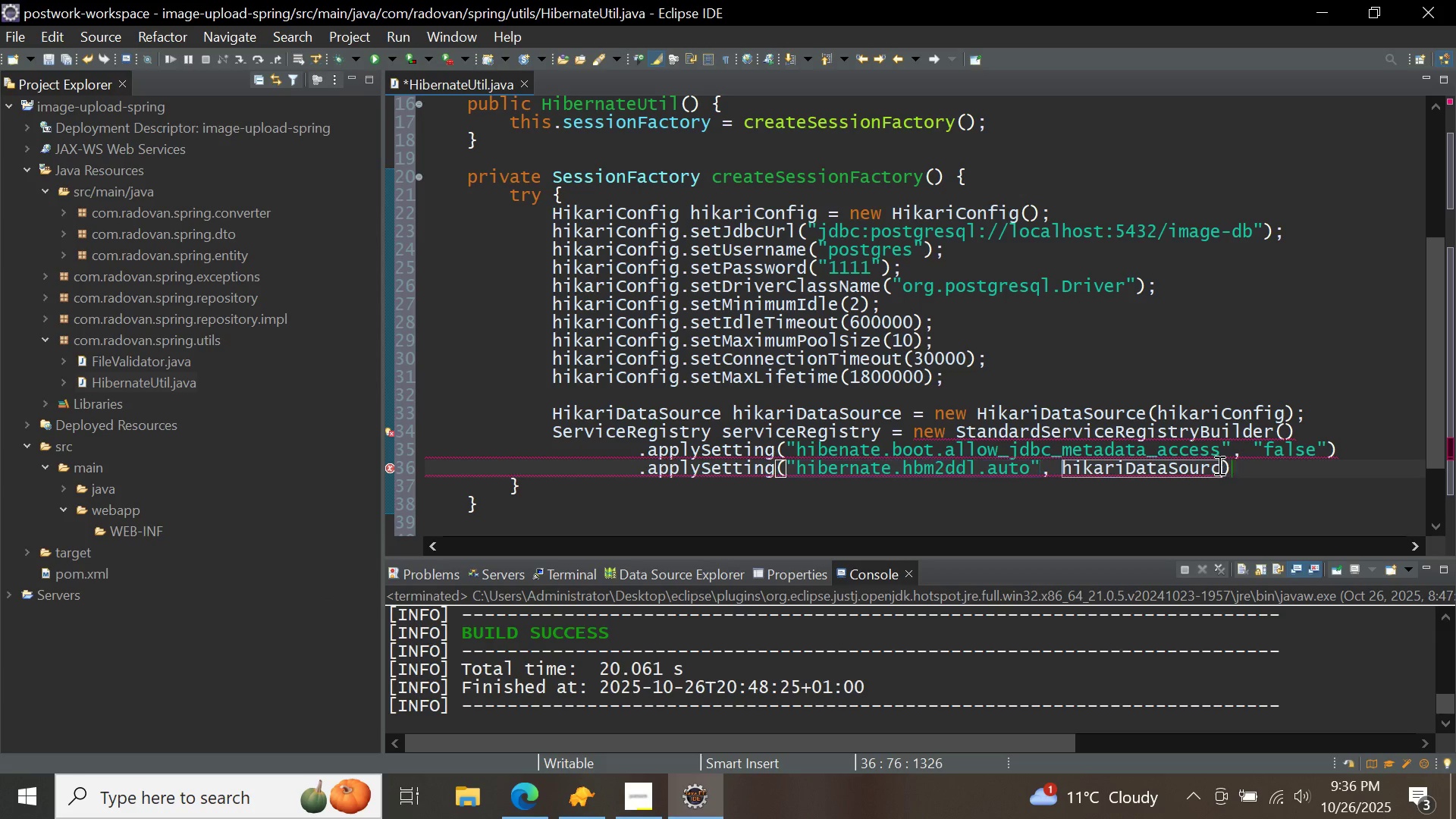 
hold_key(key=Backspace, duration=0.81)
 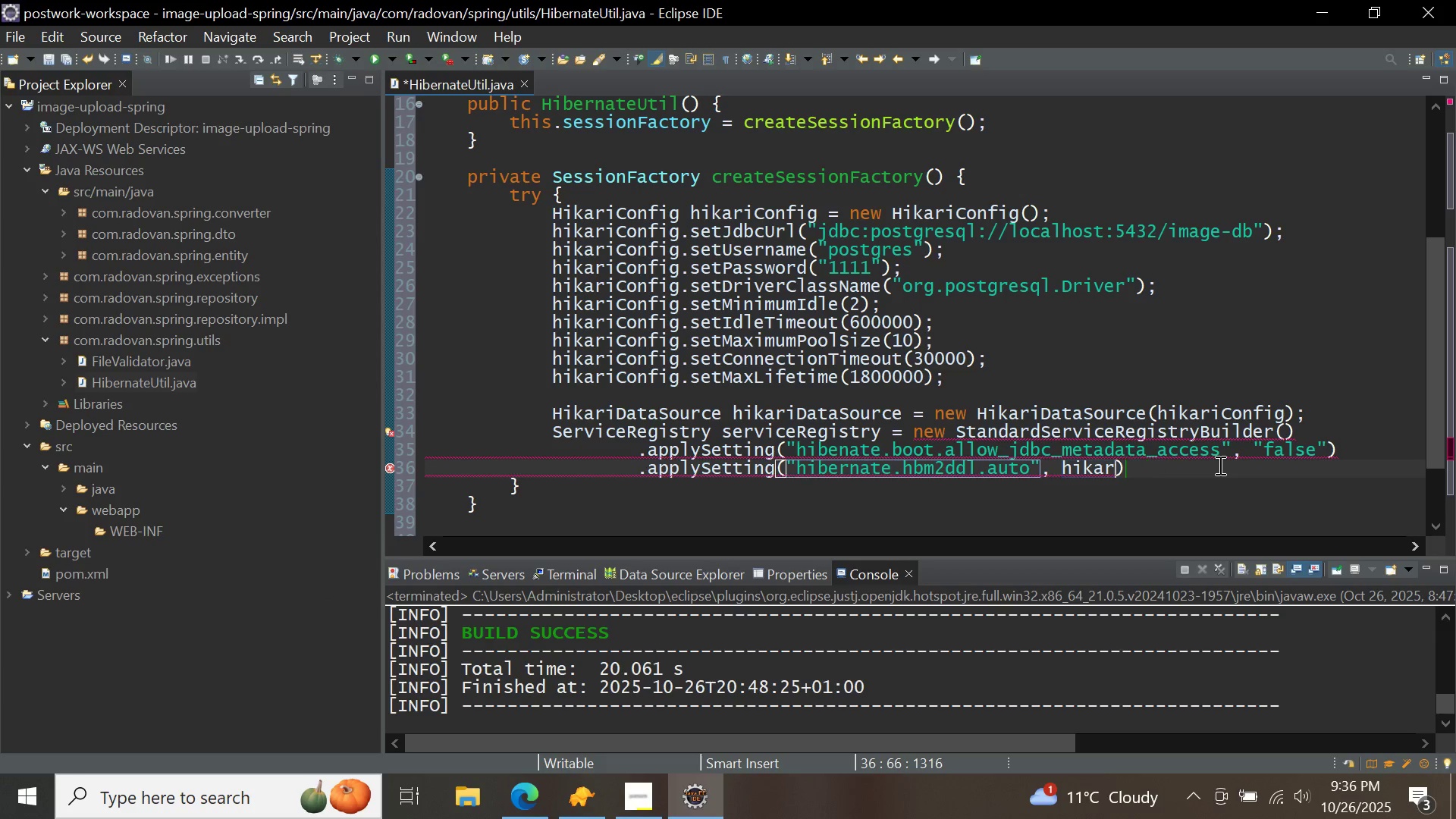 
key(Backspace)
key(Backspace)
key(Backspace)
key(Backspace)
key(Backspace)
type("update)
 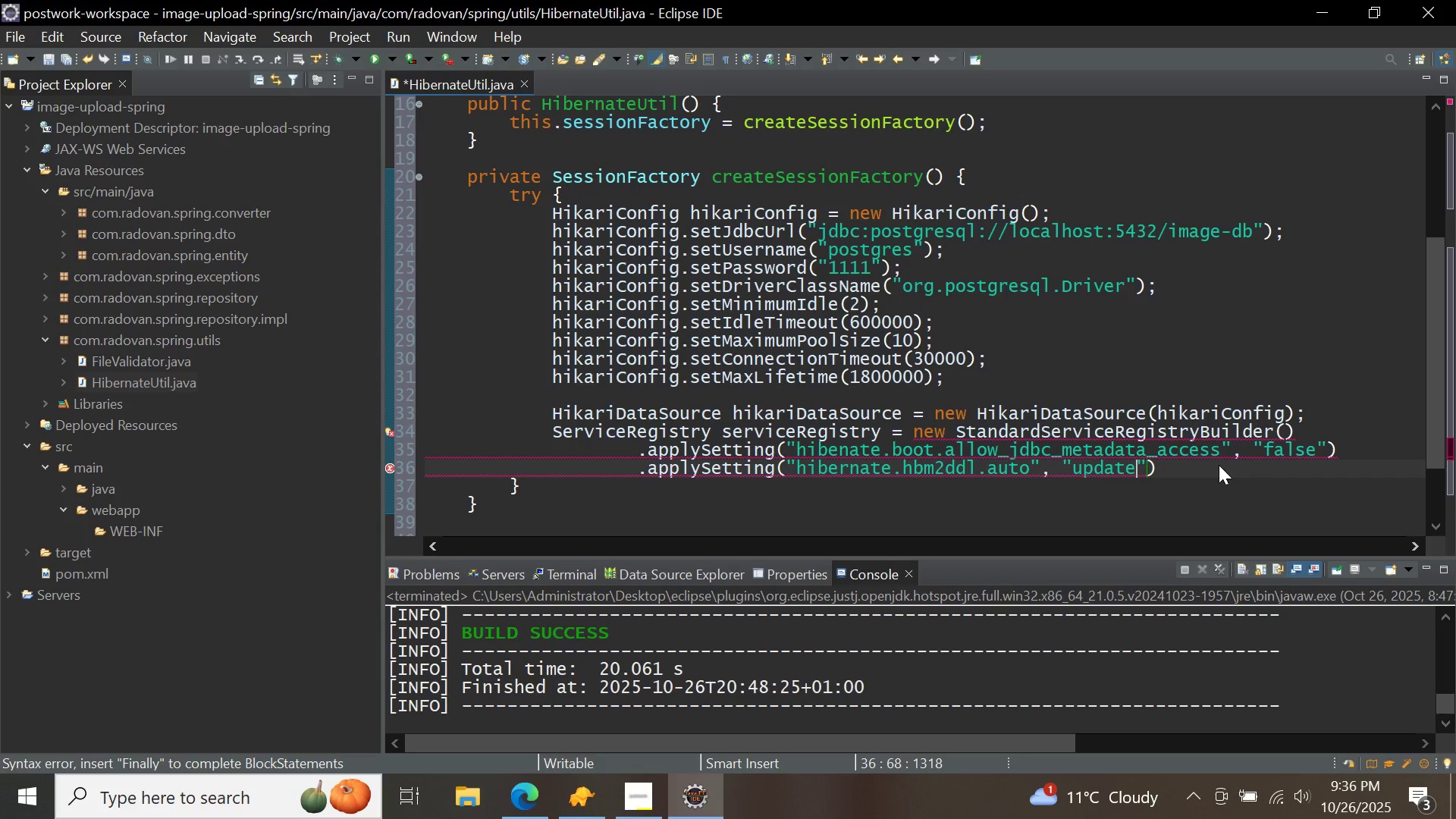 
key(ArrowRight)
 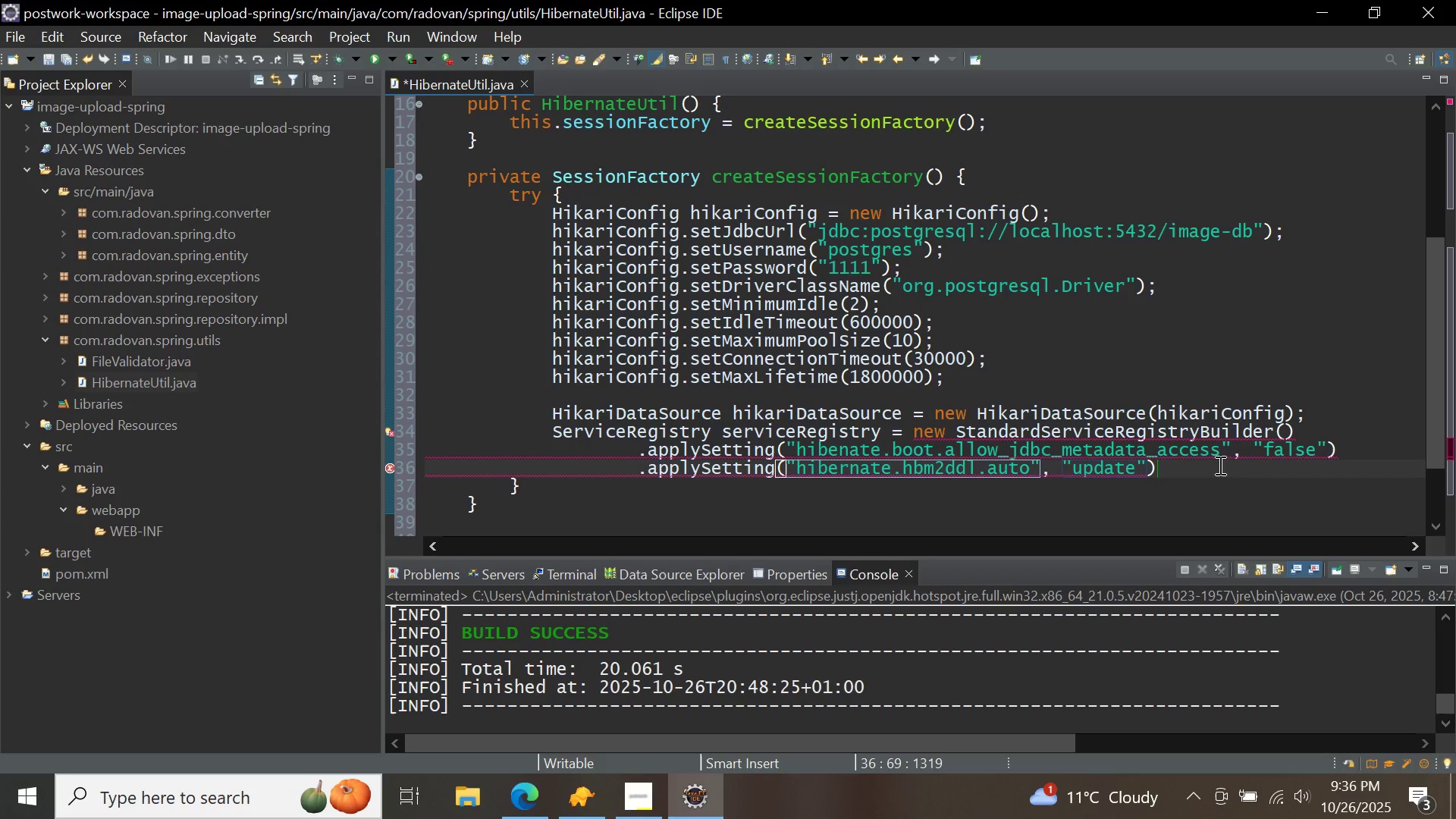 
key(Enter)
 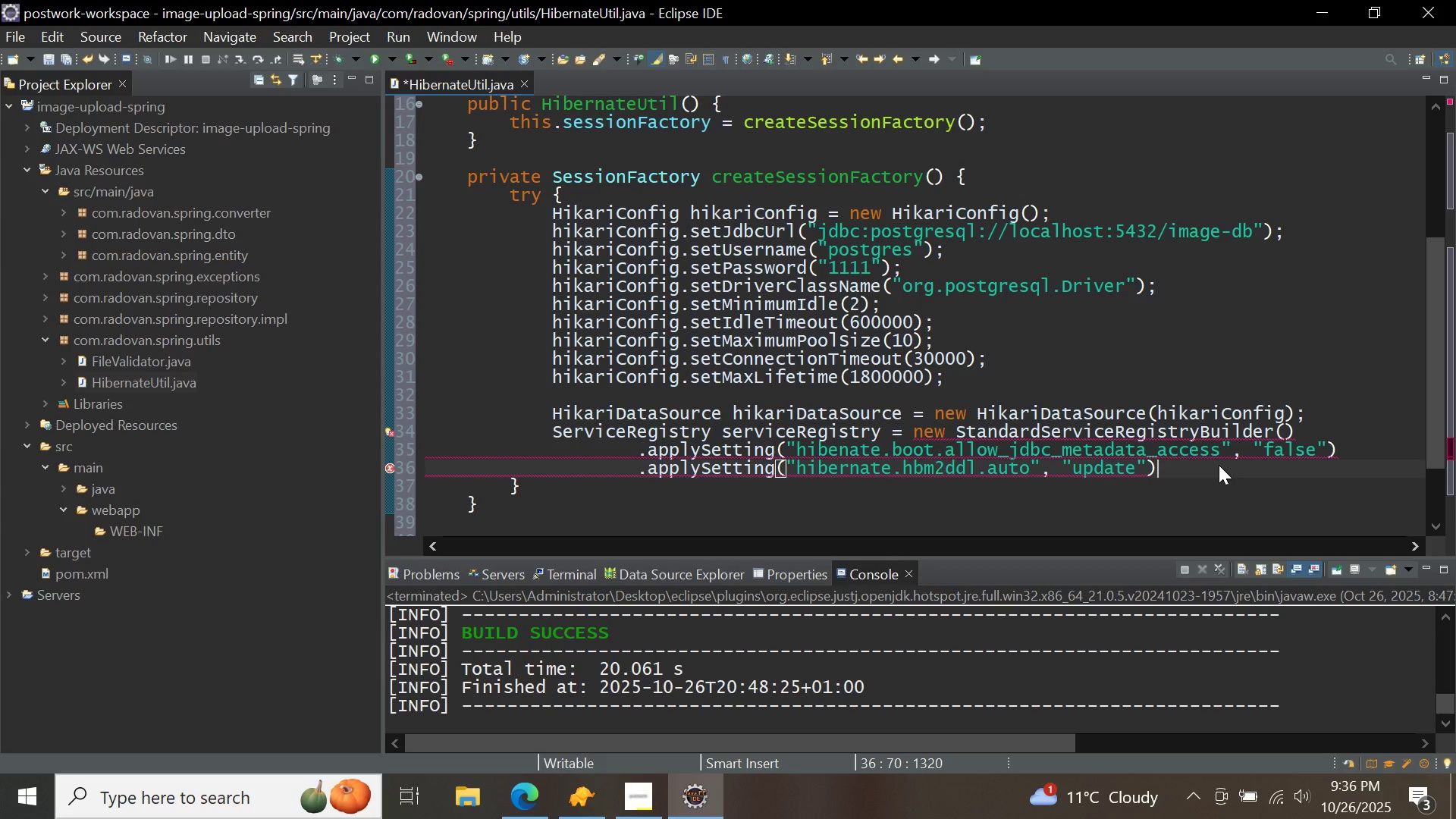 
key(Enter)
 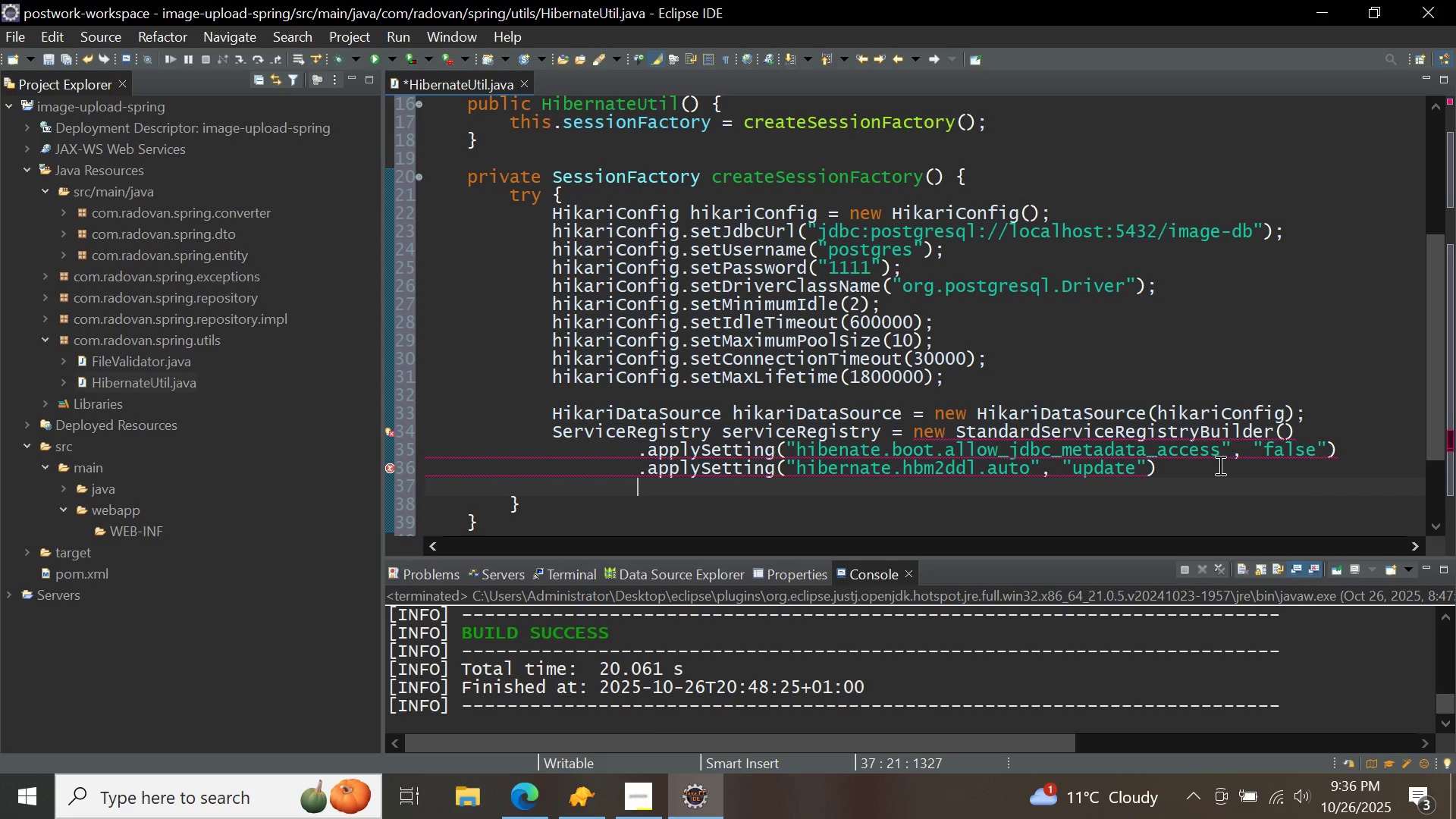 
key(Period)
 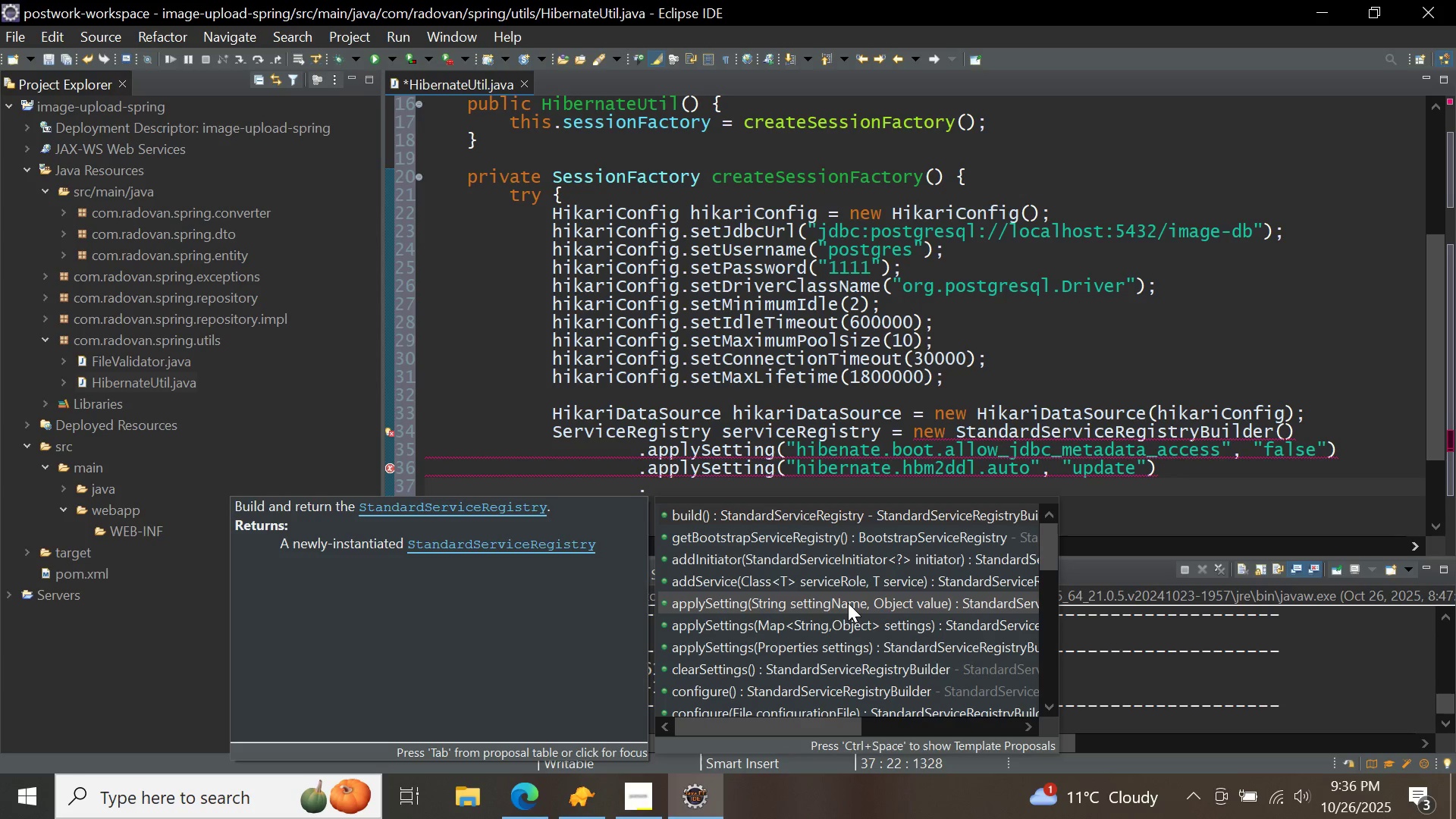 
double_click([846, 603])
 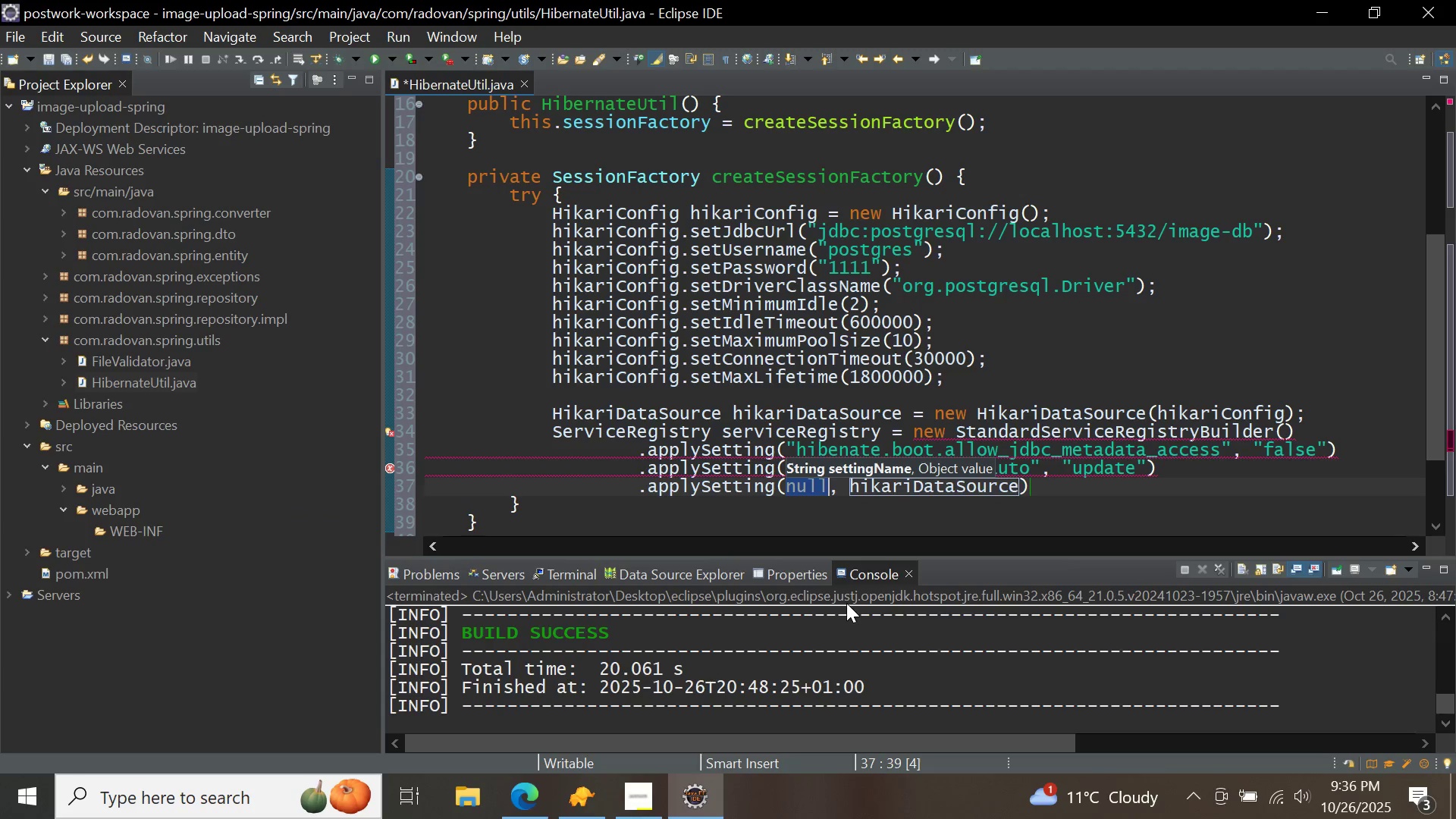 
key(Backspace)
type("hibernate.dialect)
 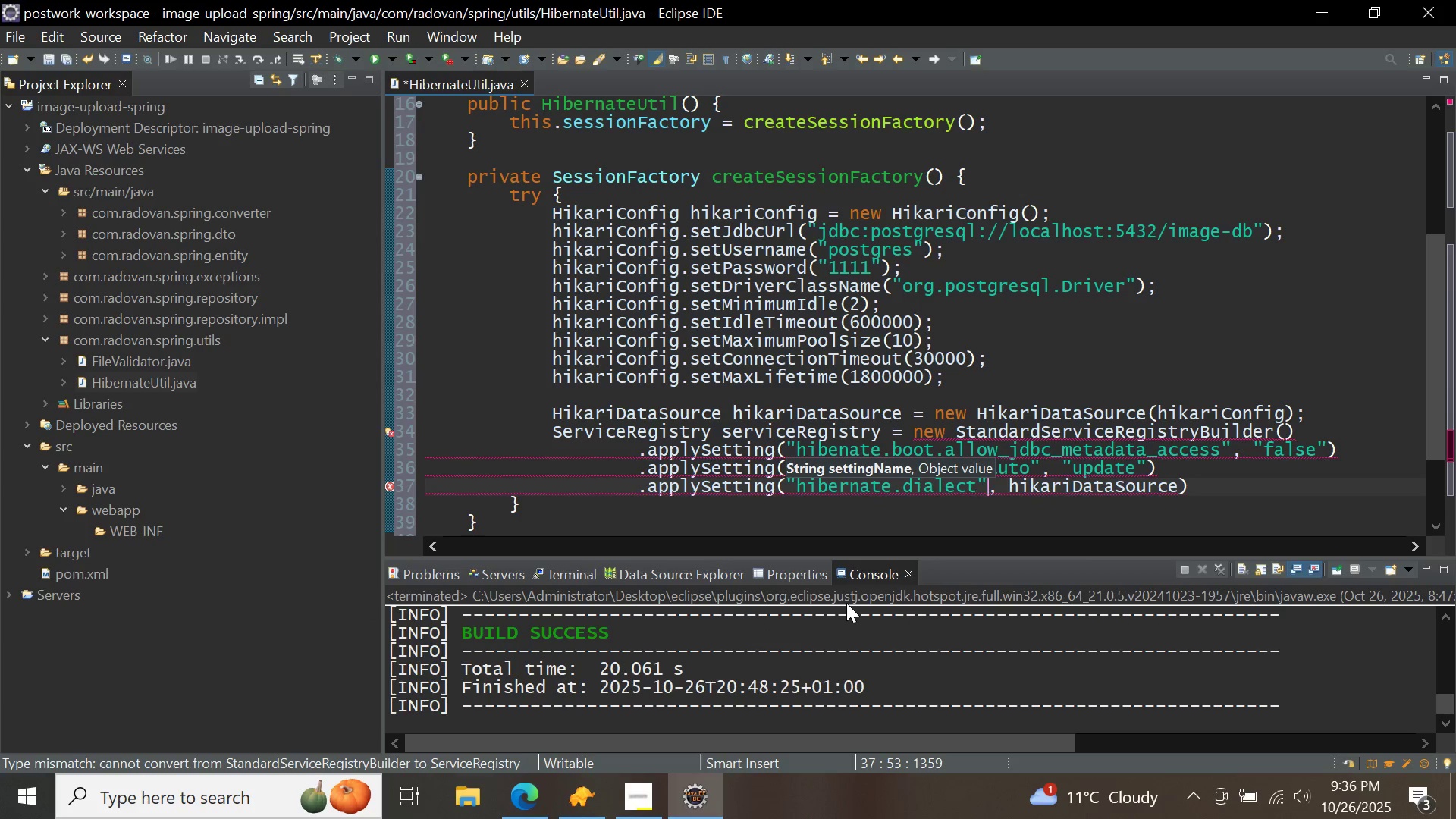 
 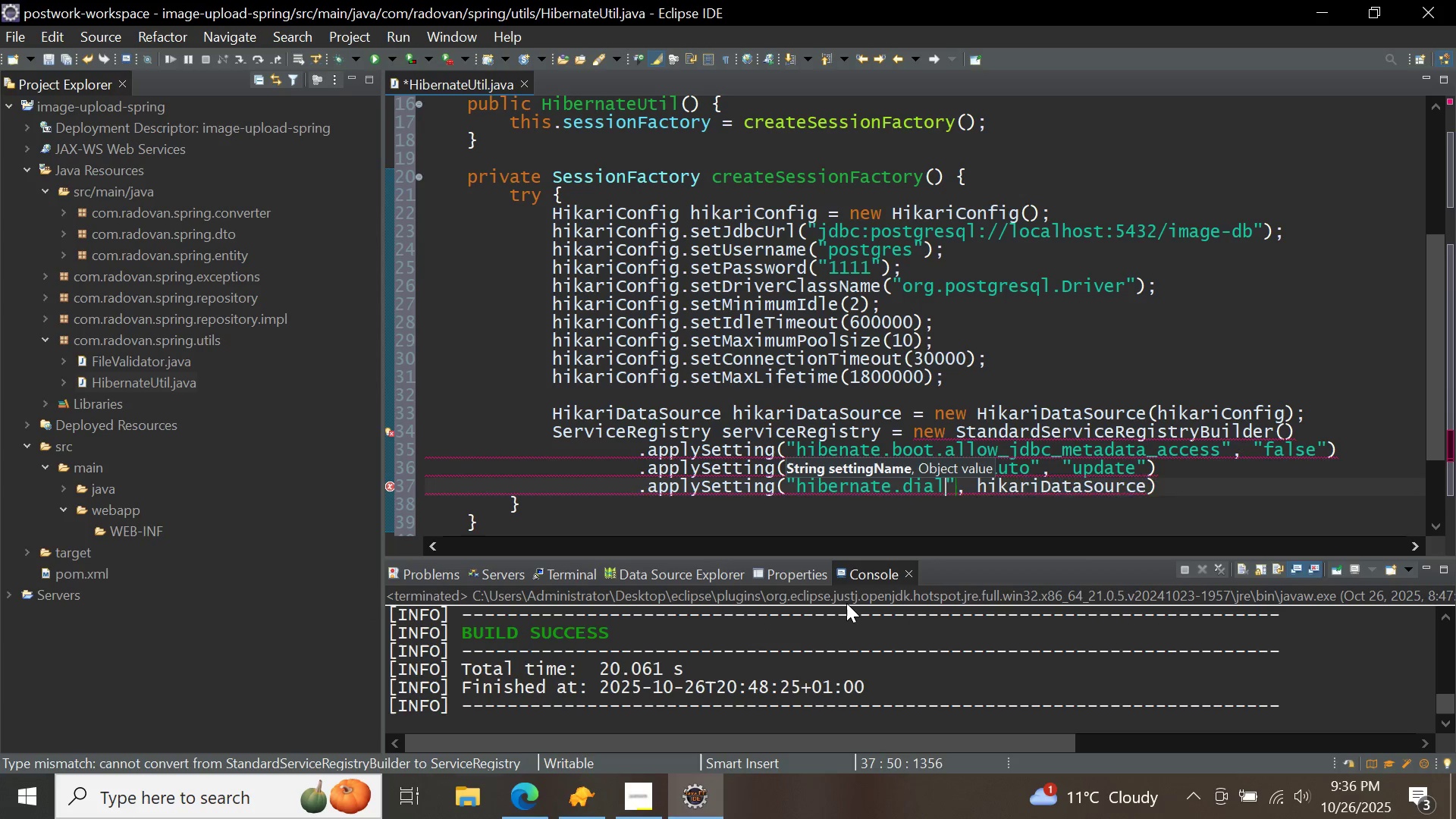 
hold_key(key=ArrowRight, duration=0.96)
 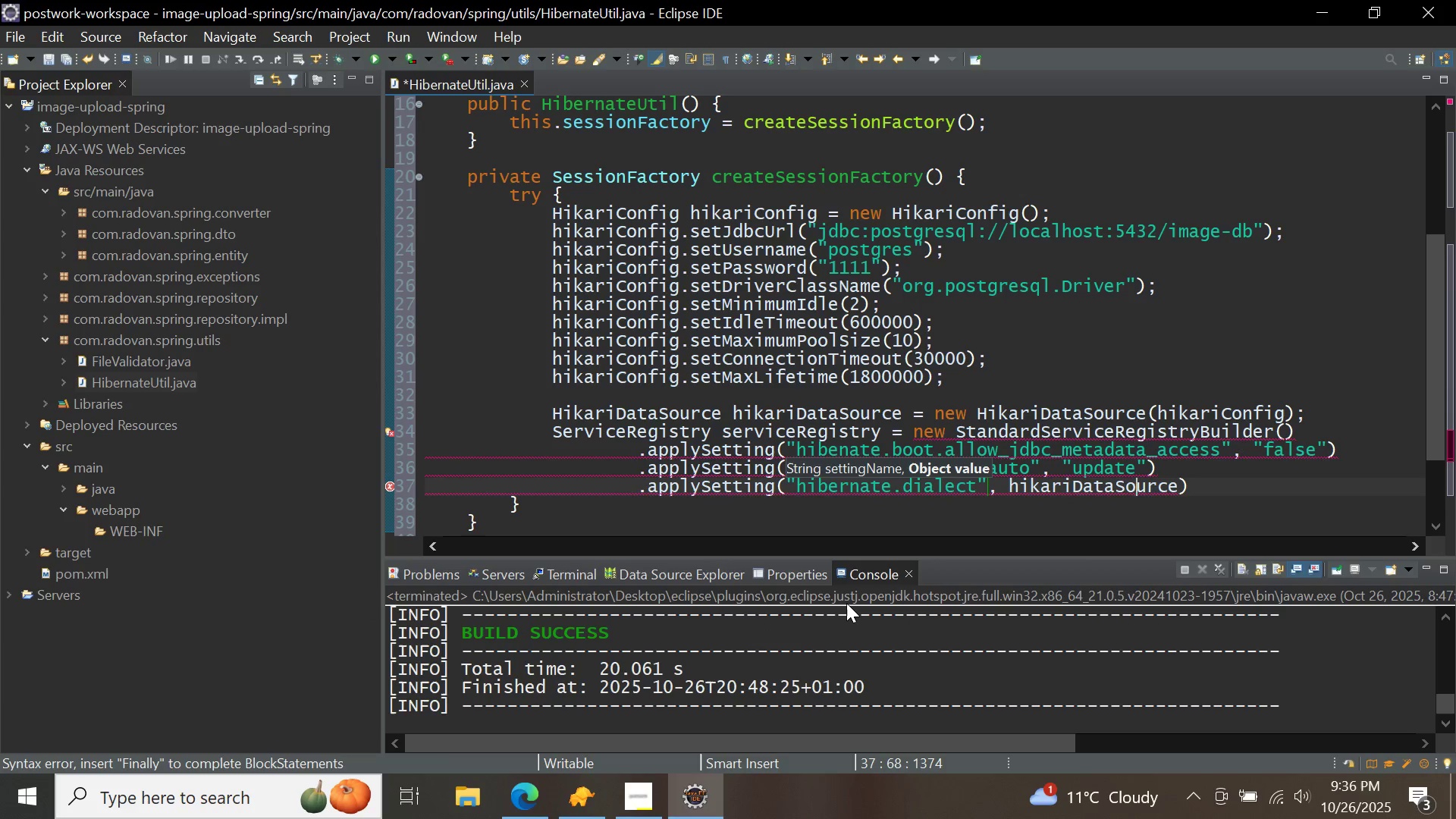 
key(ArrowRight)
 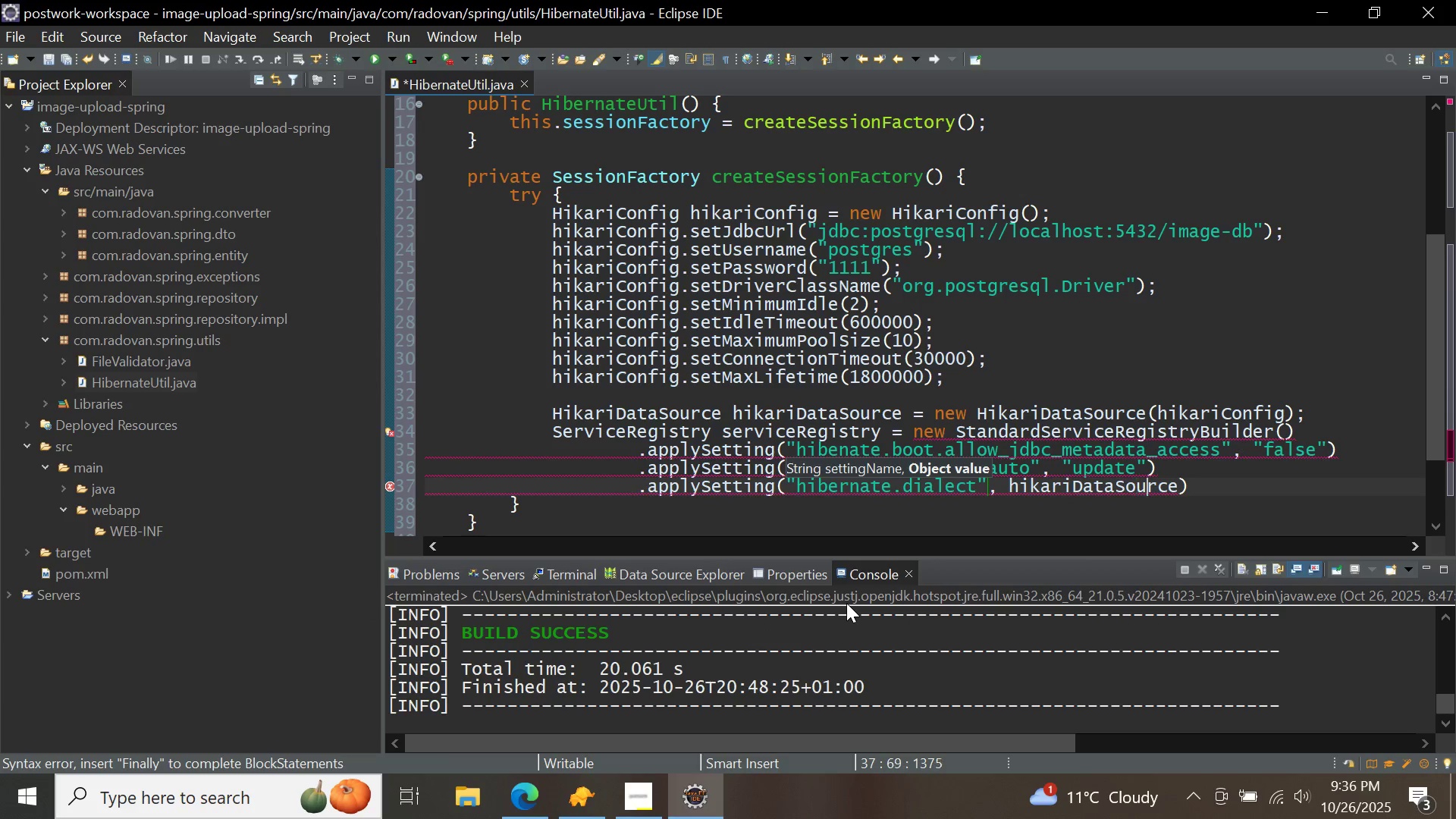 
key(ArrowRight)
 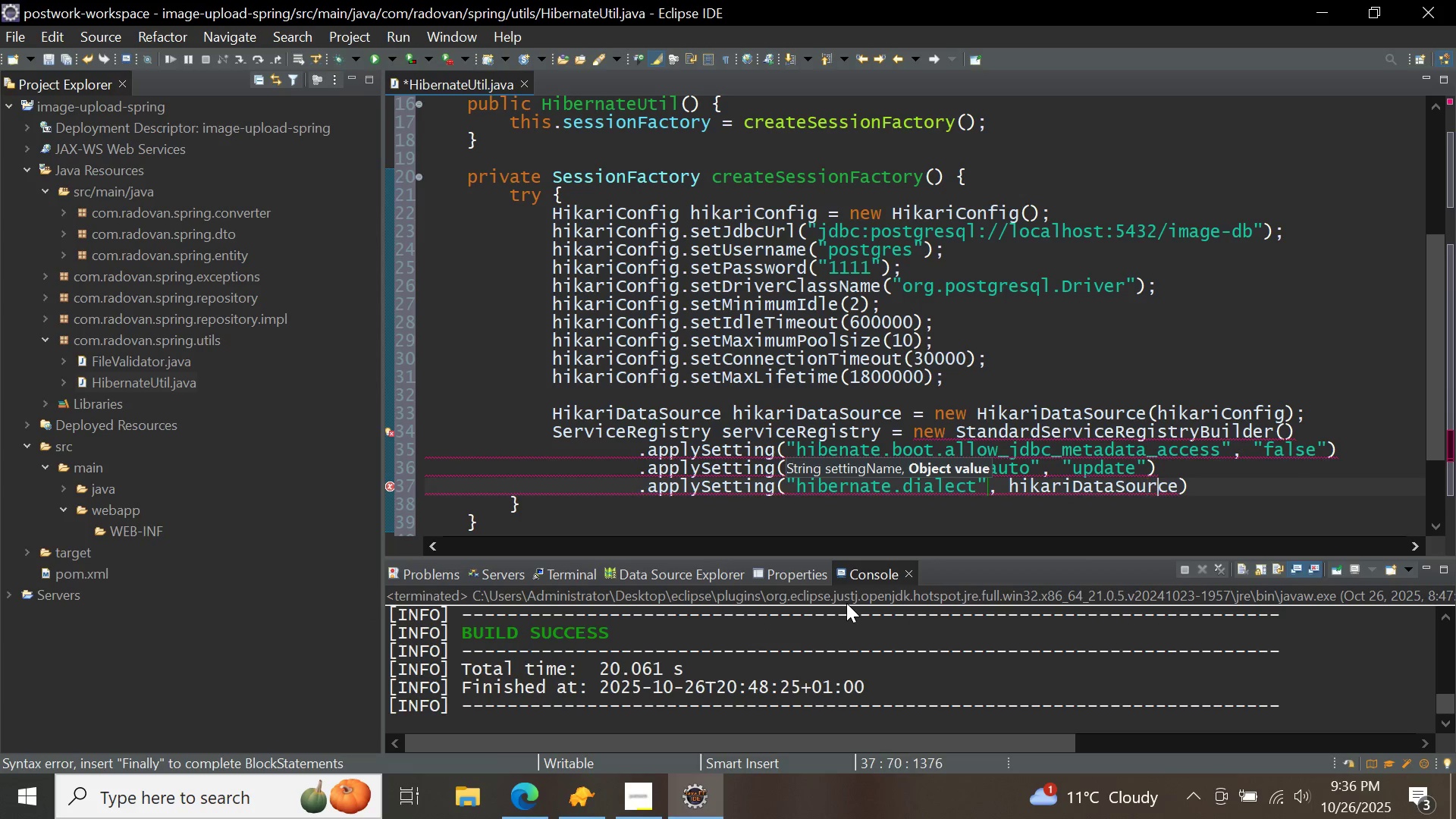 
key(ArrowRight)
 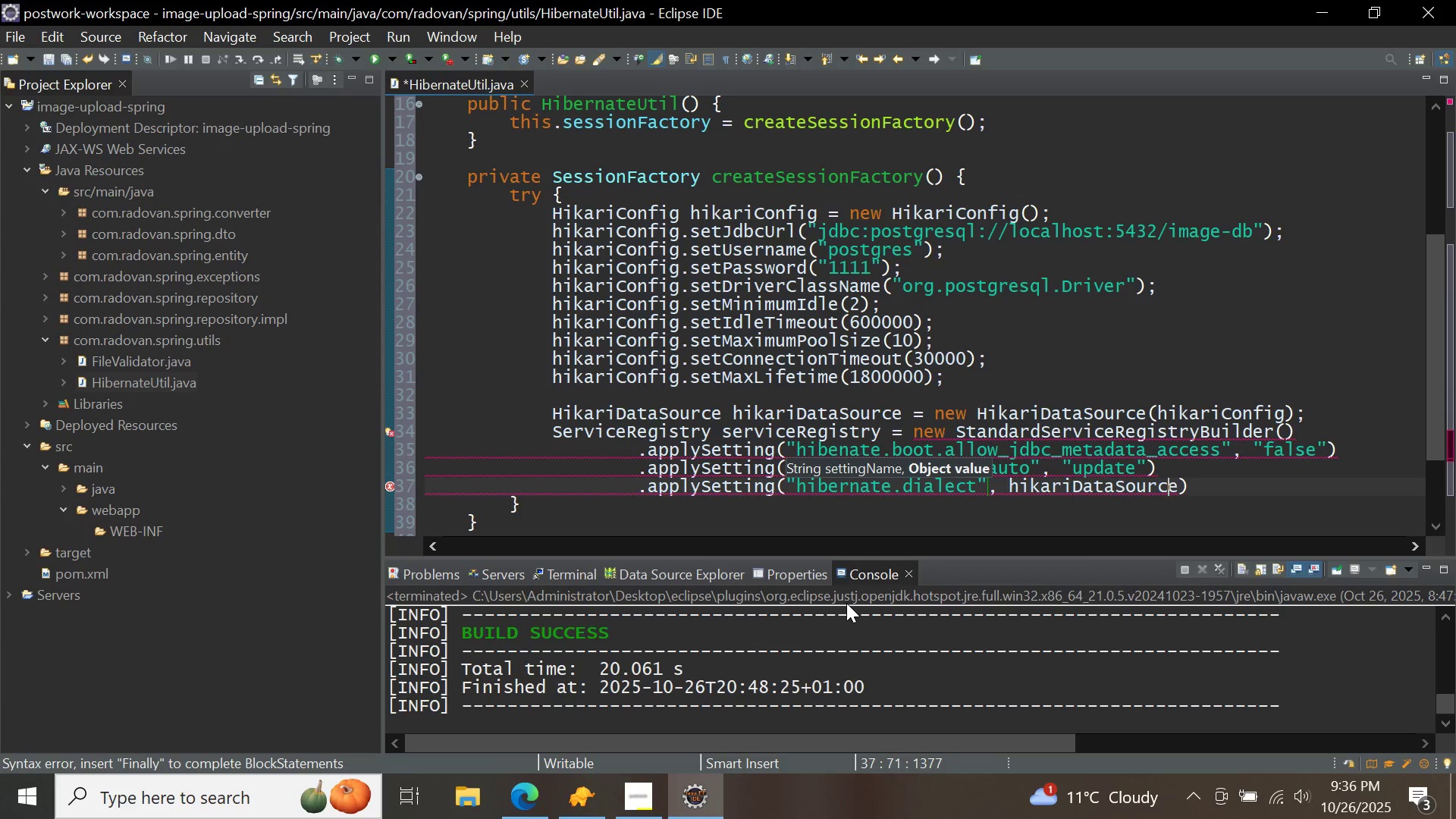 
key(ArrowRight)
 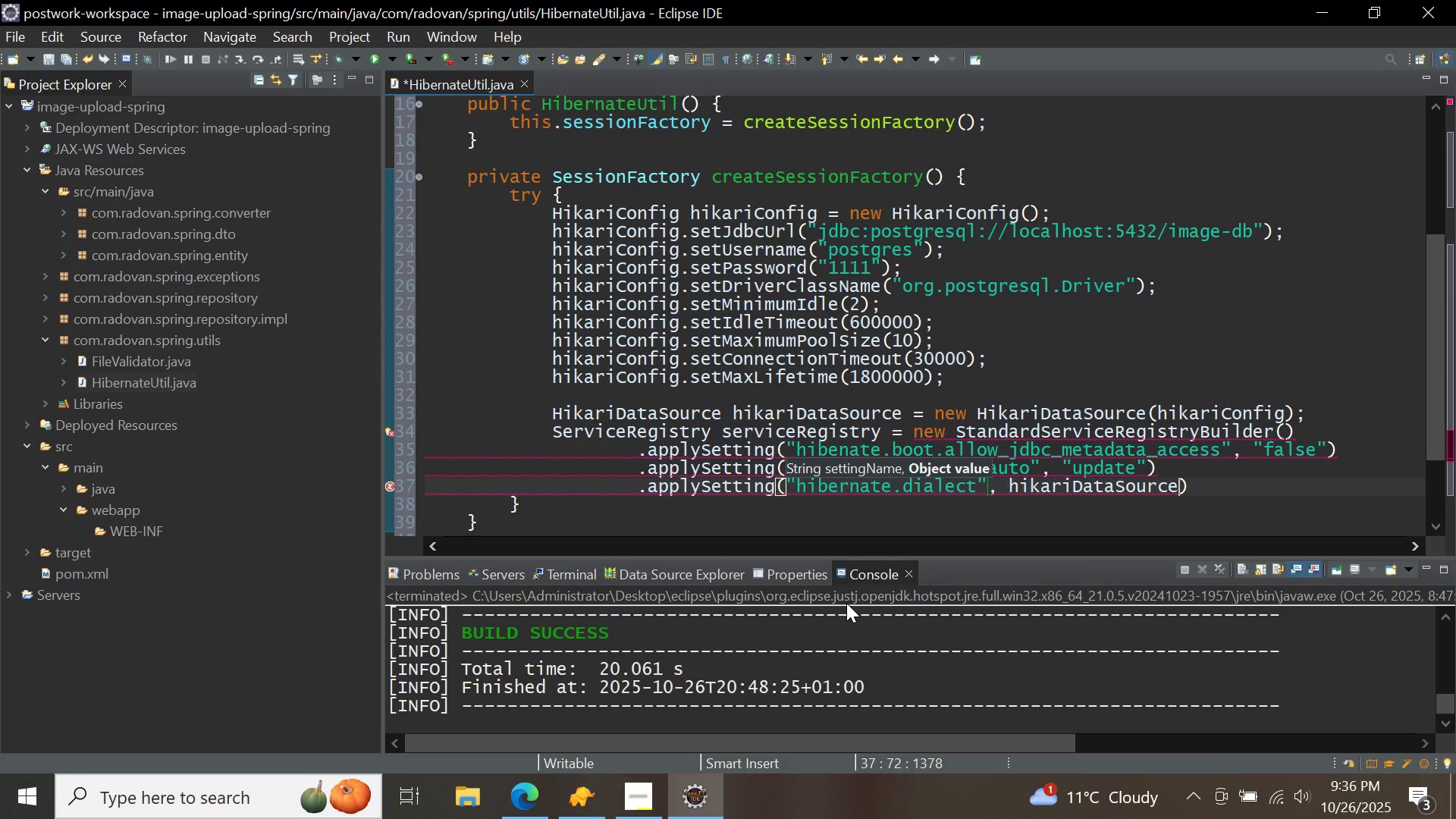 
hold_key(key=Backspace, duration=0.84)
 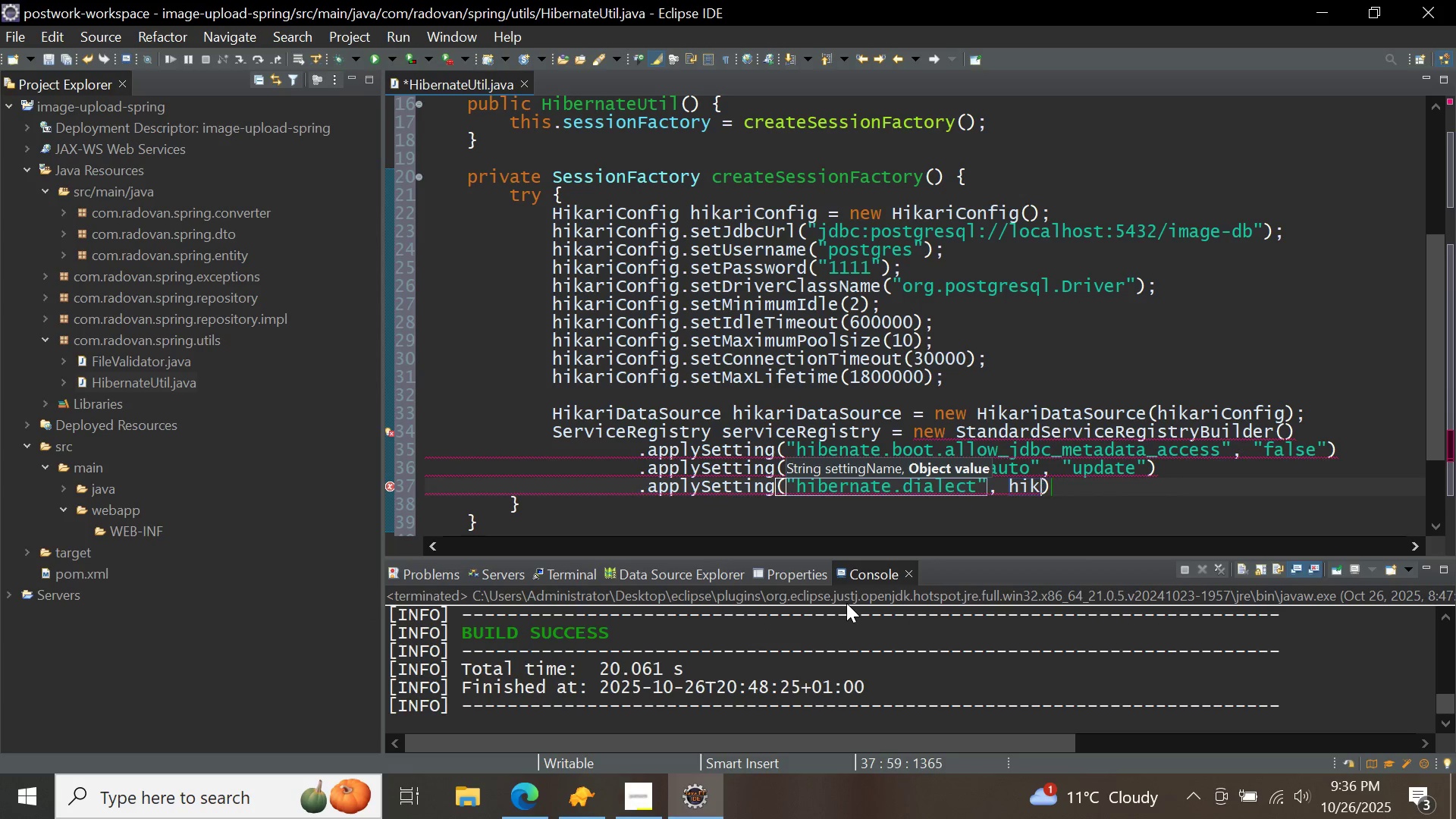 
key(Backspace)
 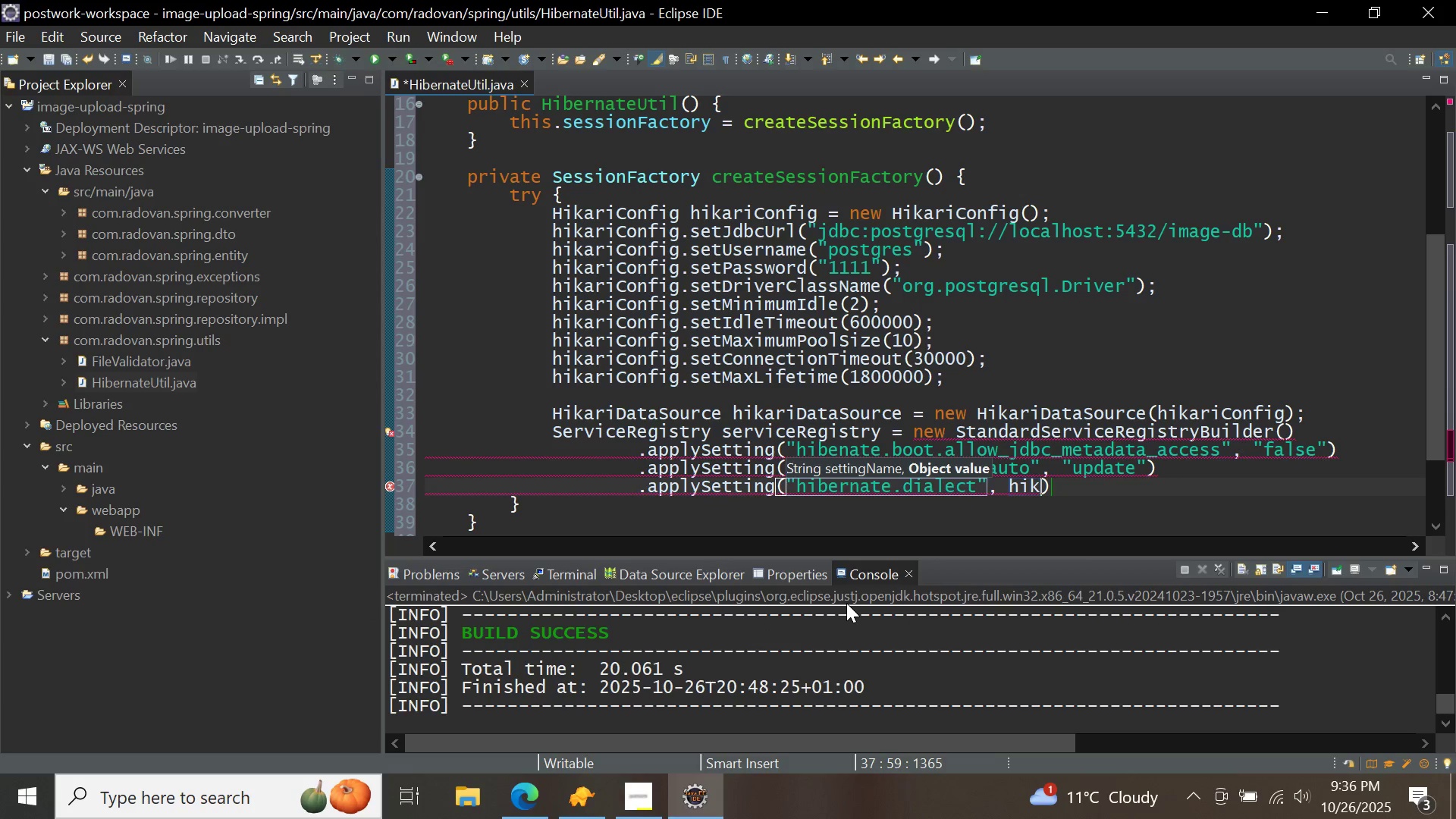 
key(Backspace)
 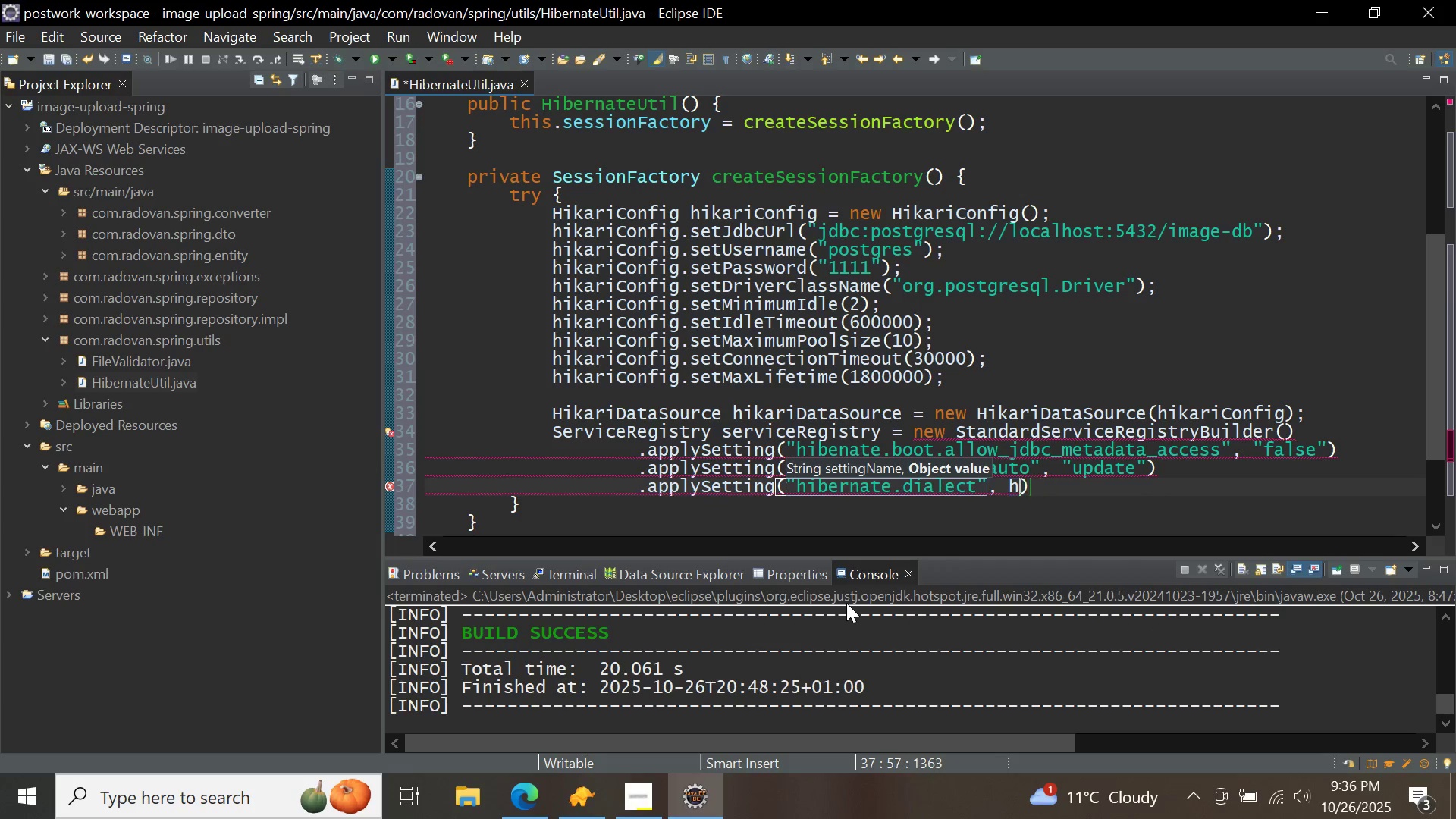 
key(Backspace)
 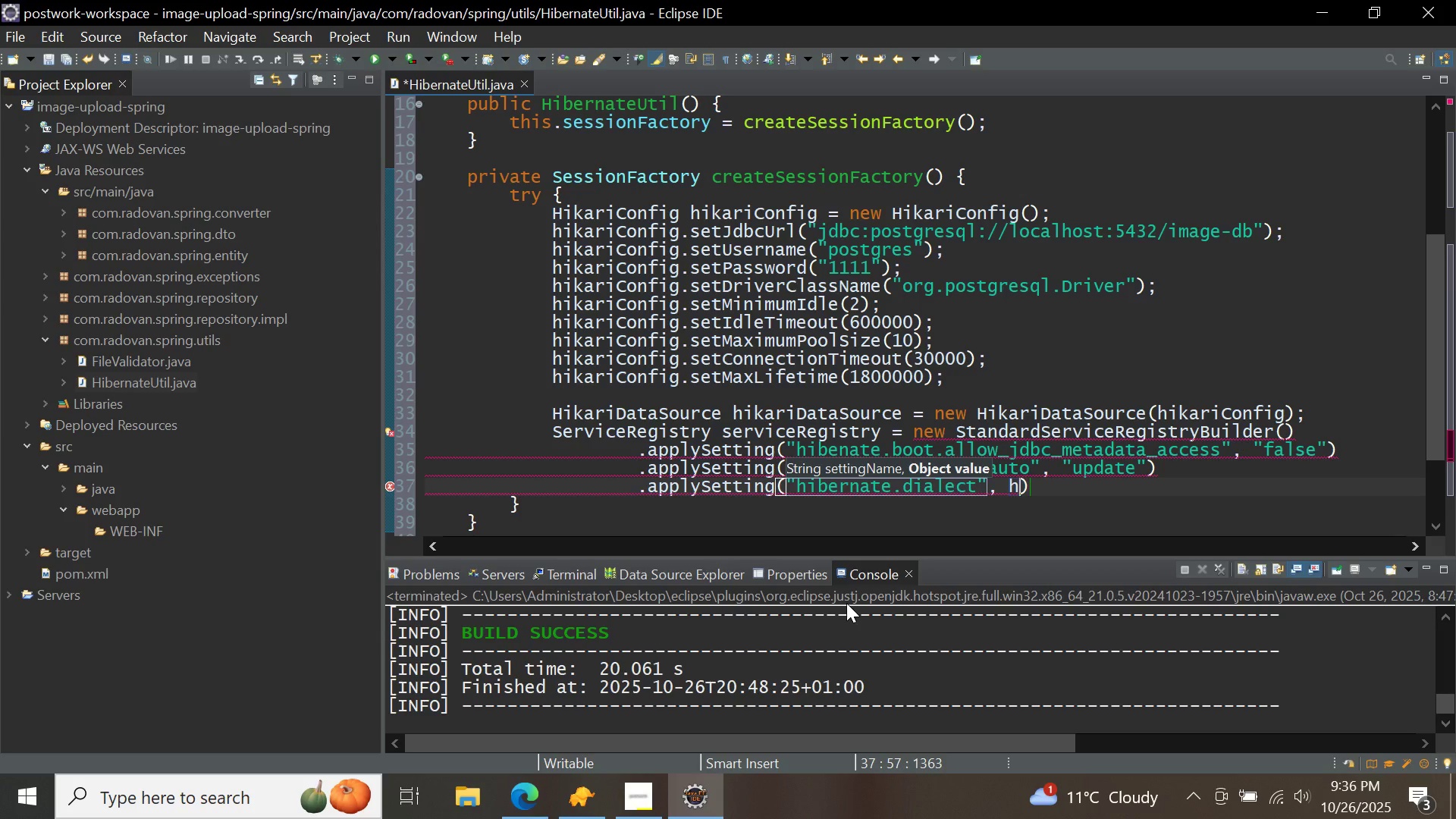 
key(Backspace)
 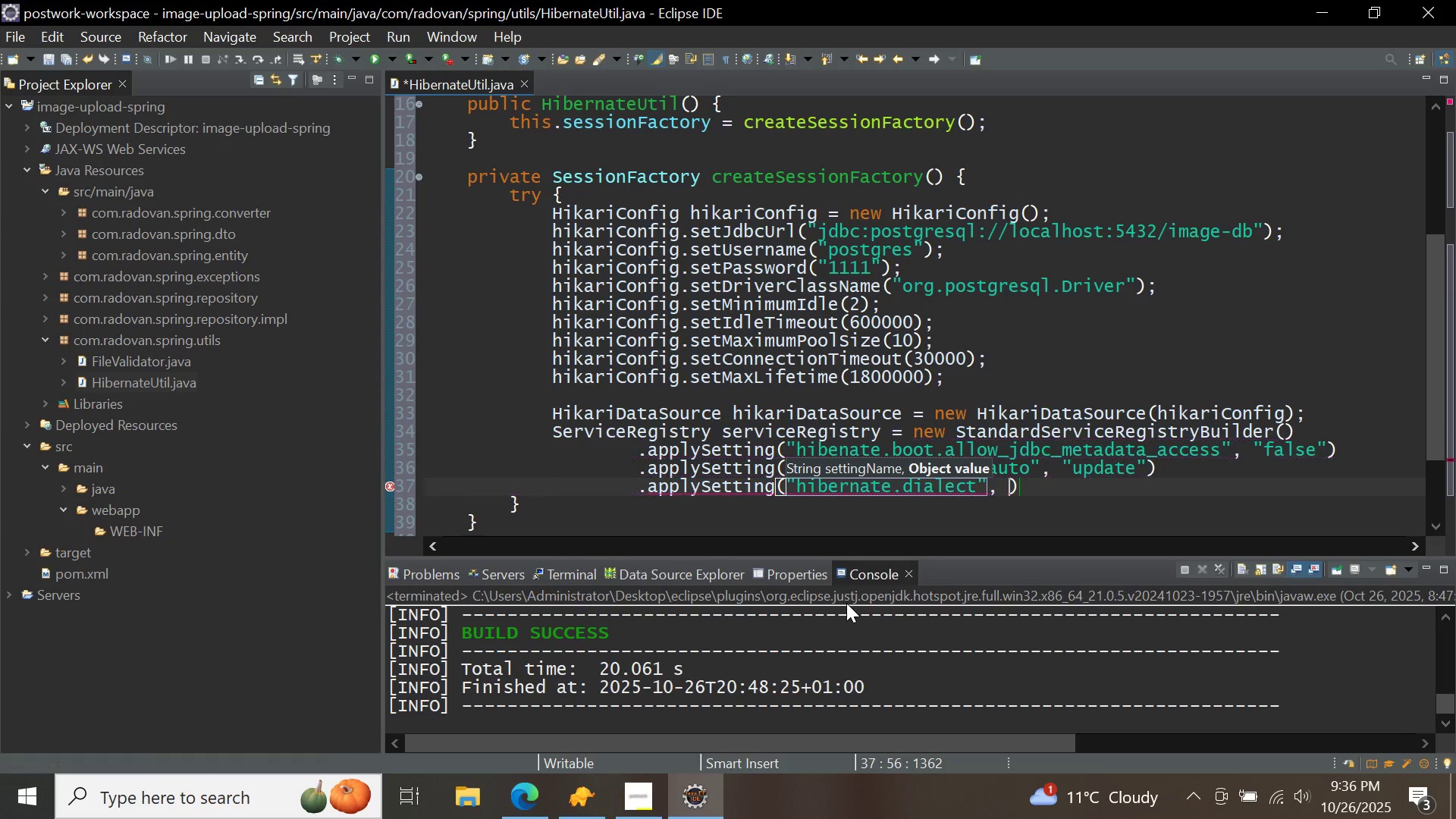 
key(Shift+Quote)
 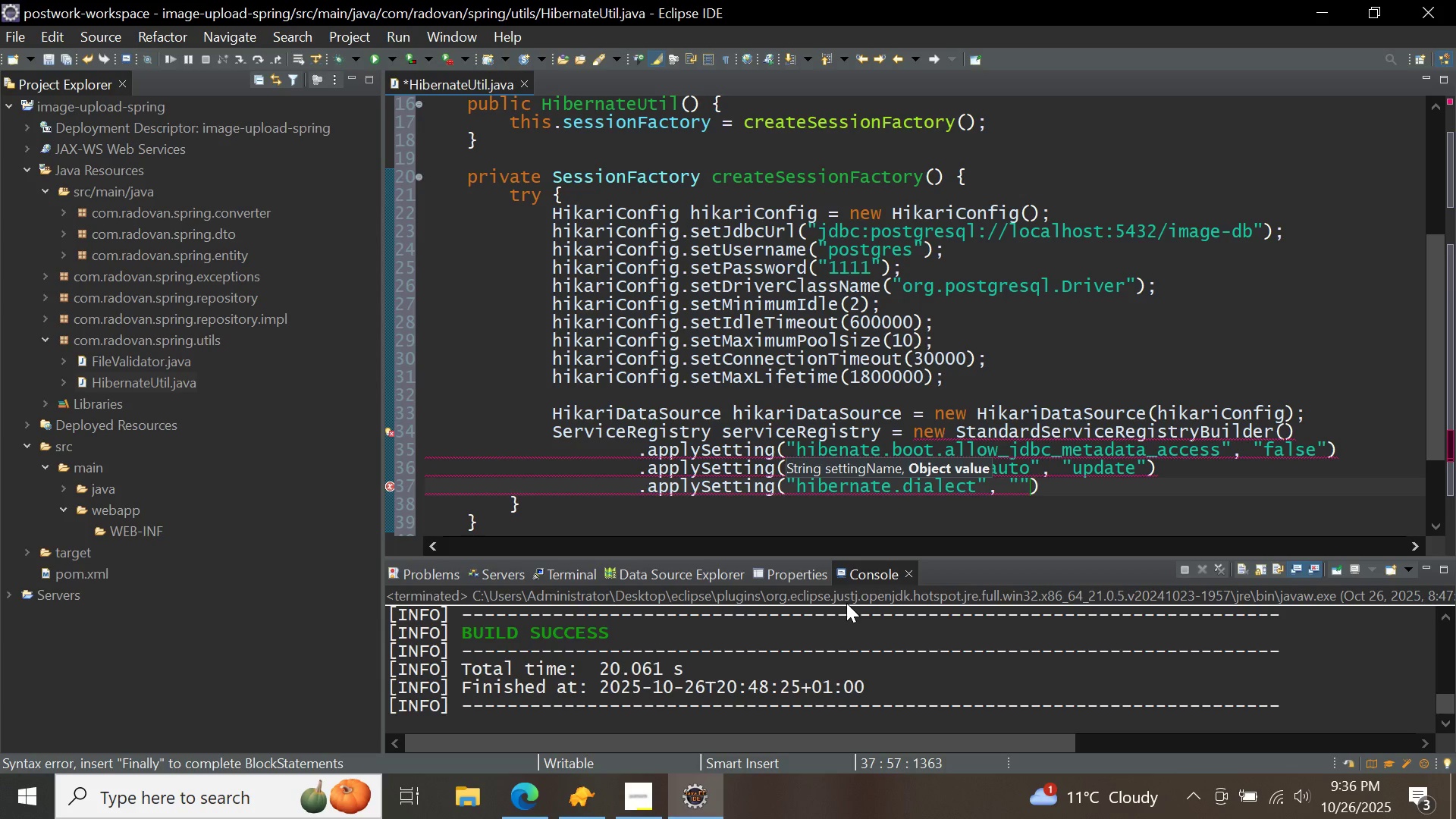 
type(org.hibernate.dialect)
 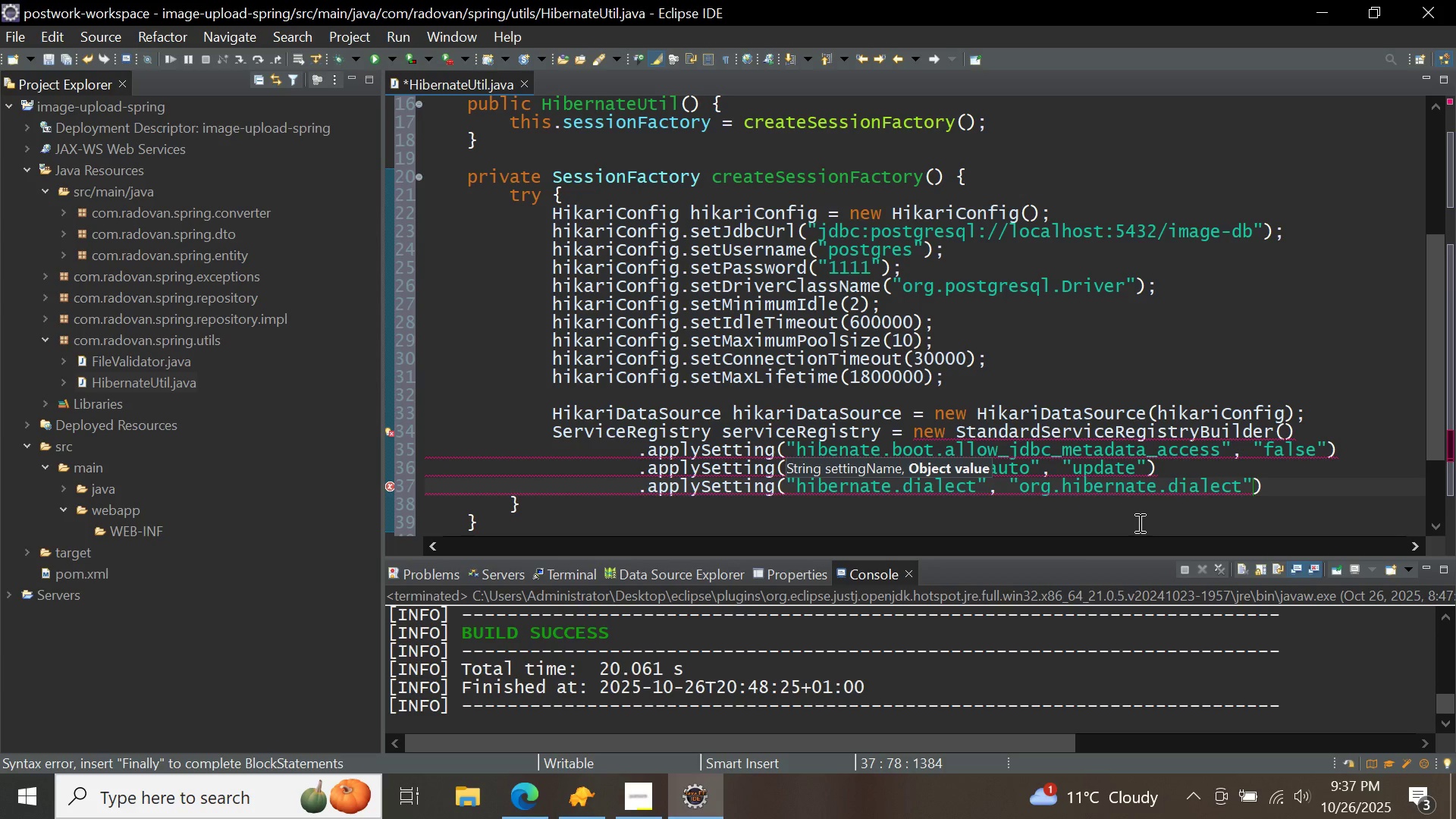 
type(.PostgreSQLDialect)
 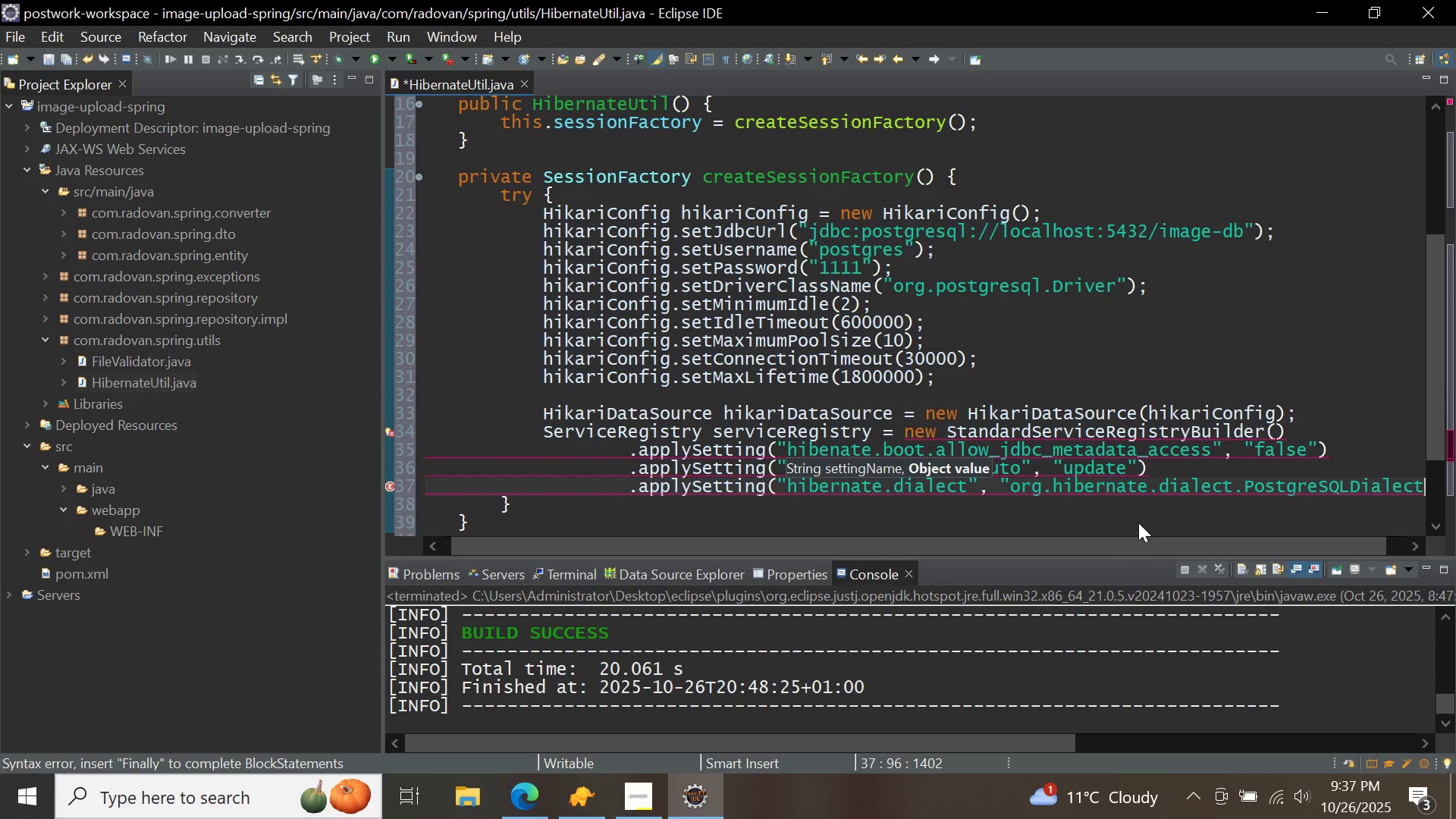 
key(ArrowRight)
 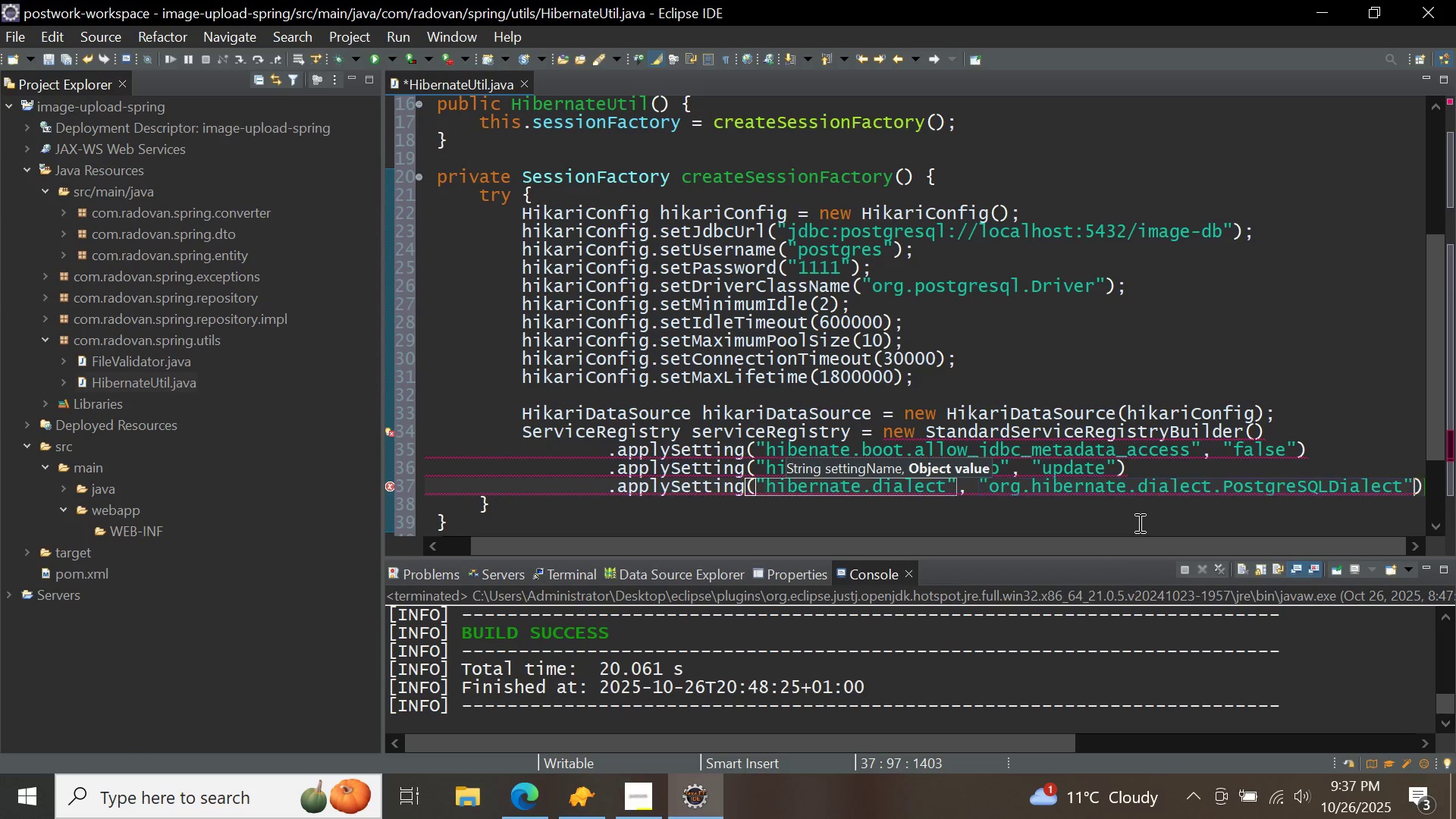 
key(ArrowRight)
 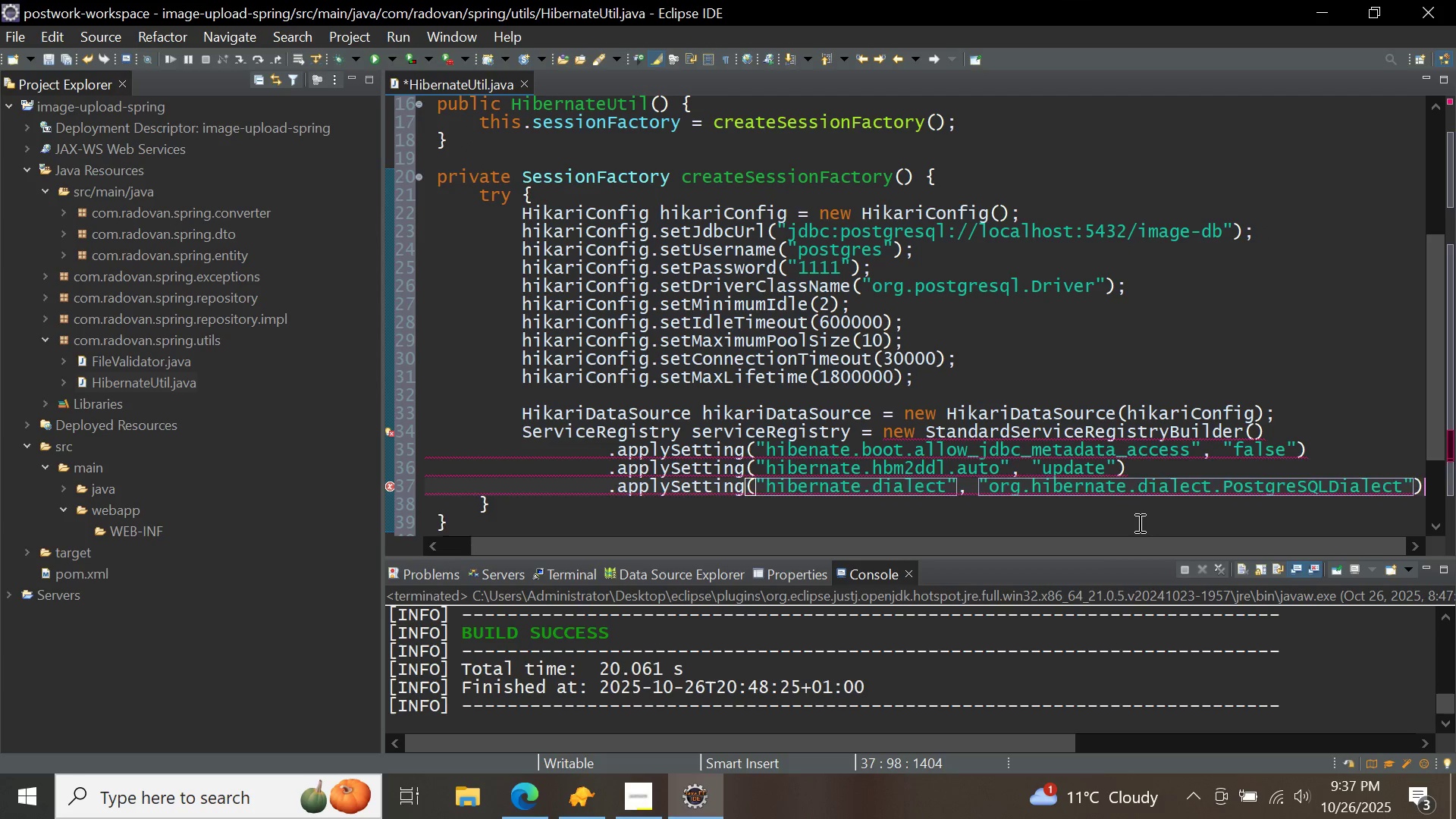 
key(Enter)
 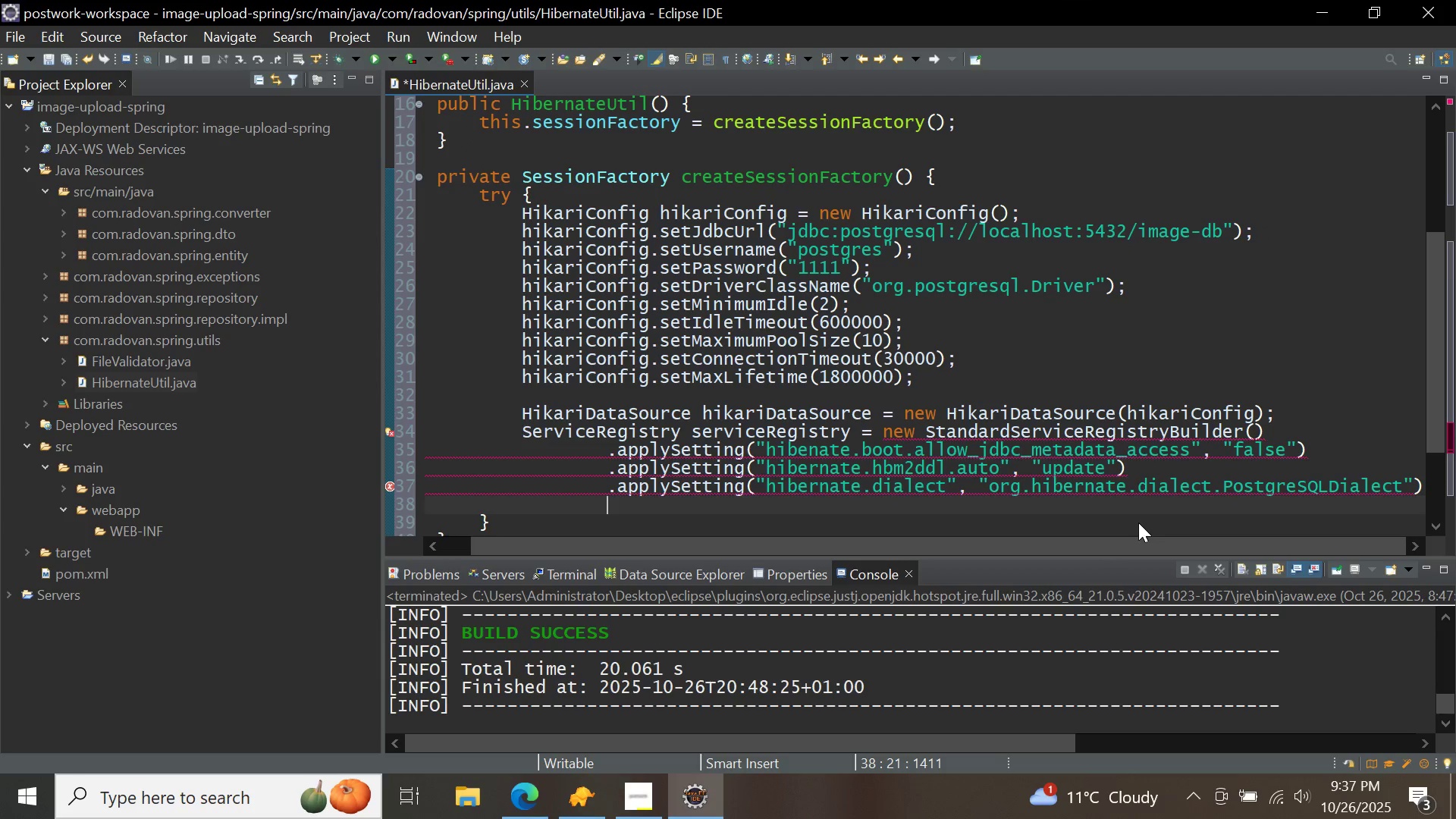 
type(.app)
 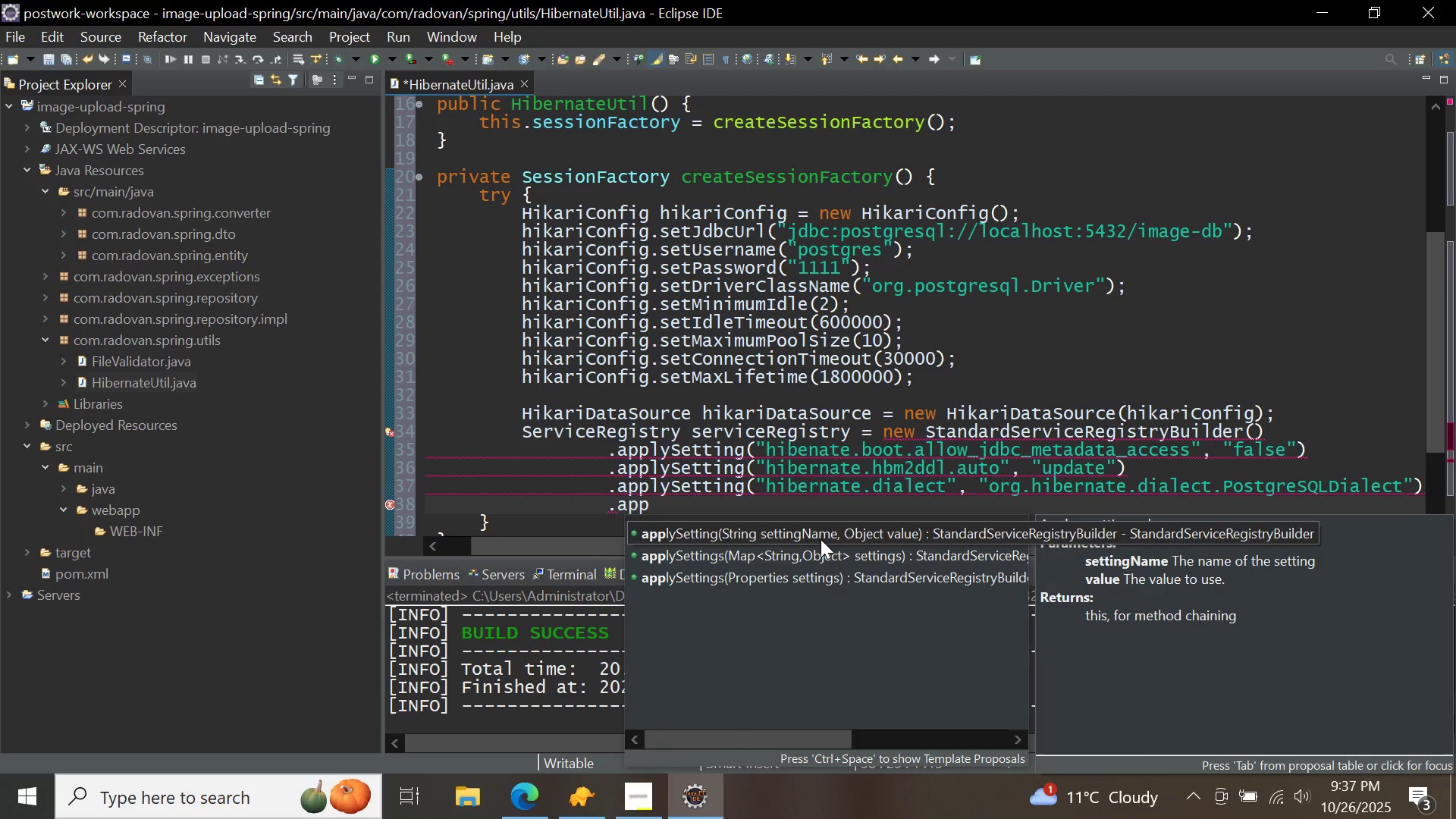 
double_click([821, 539])
 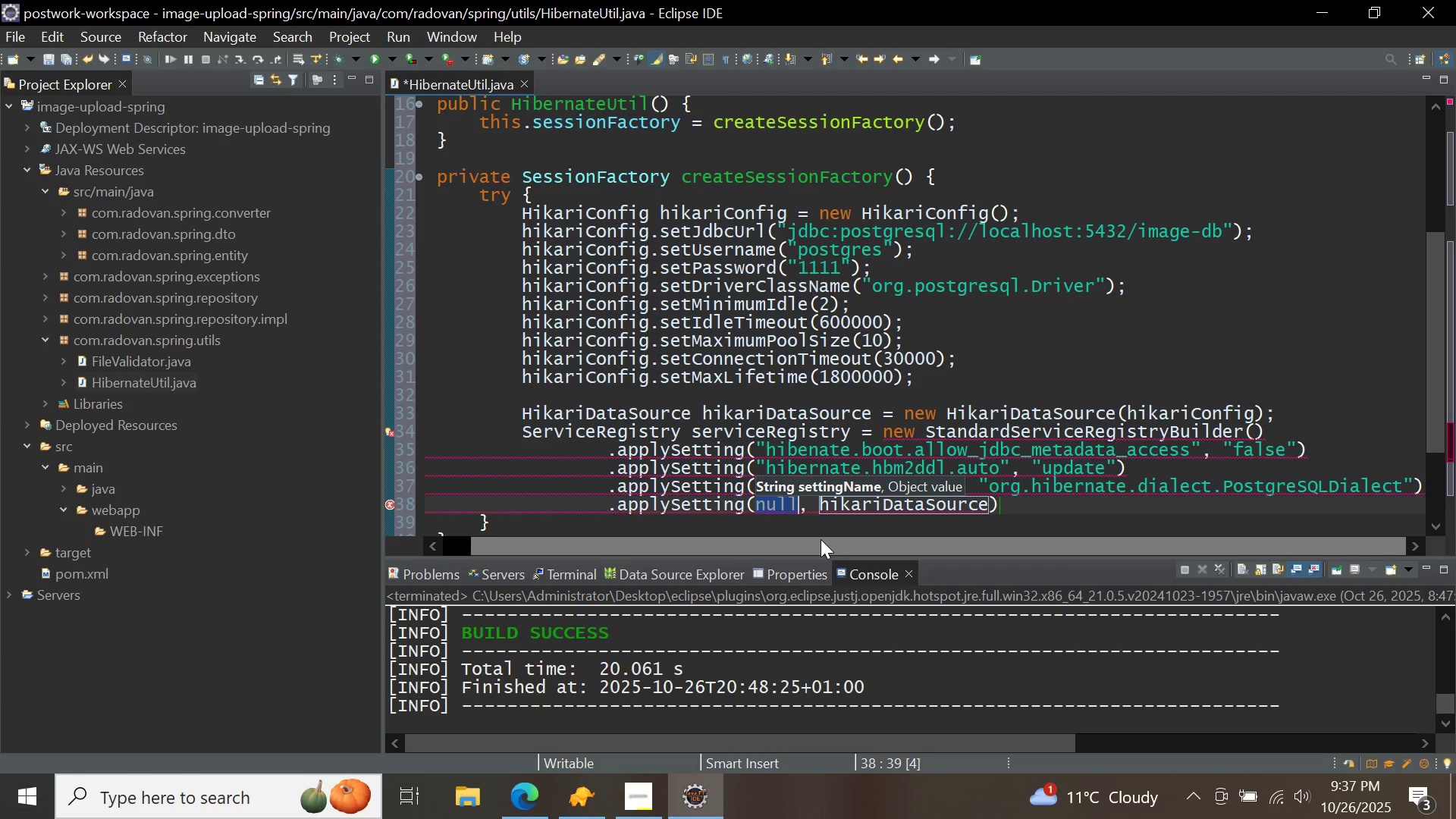 
key(Backspace)
 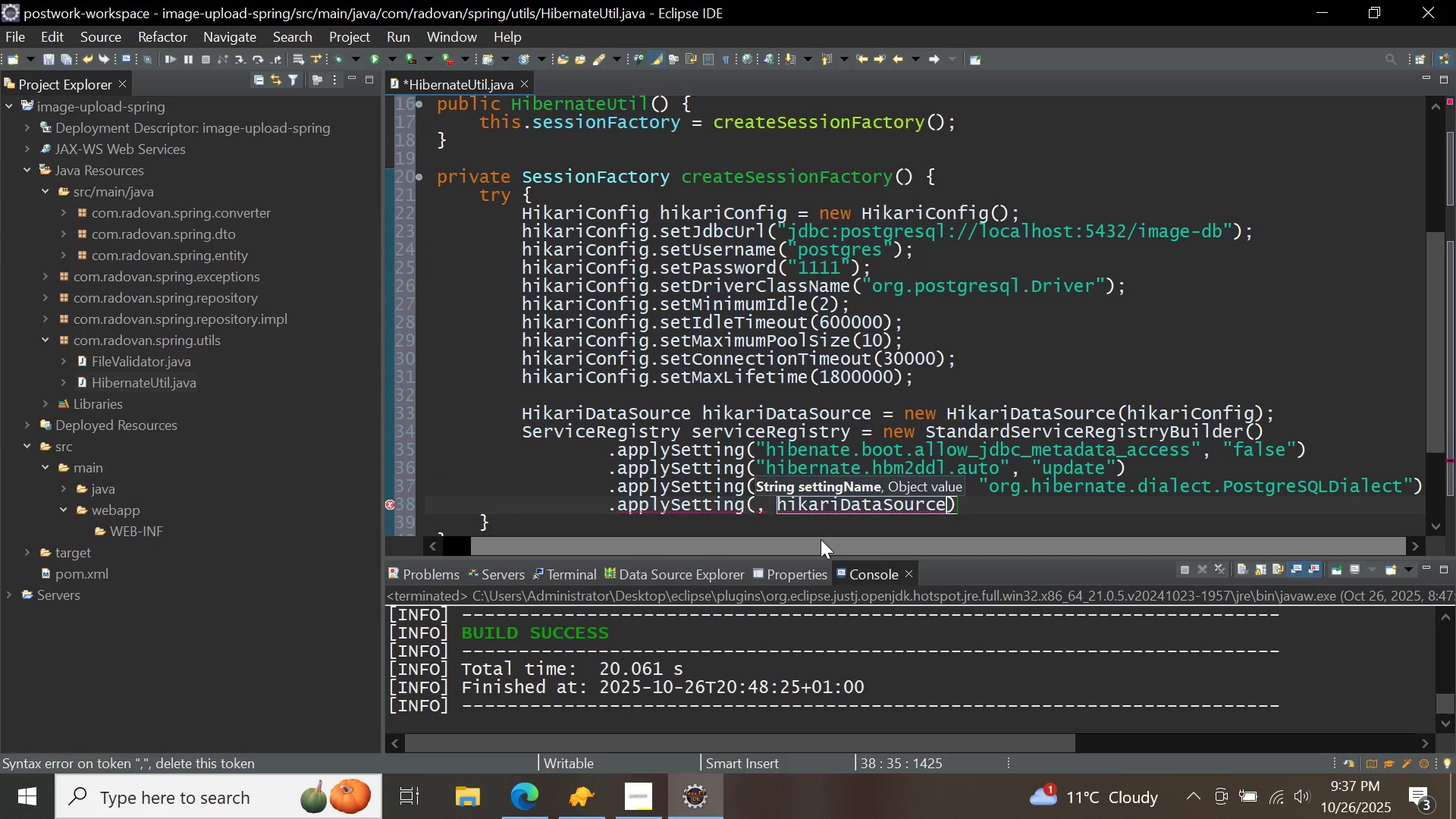 
type("hibernate.connectoi)
key(Backspace)
key(Backspace)
type(ion,)
key(Backspace)
type(.datasource)
 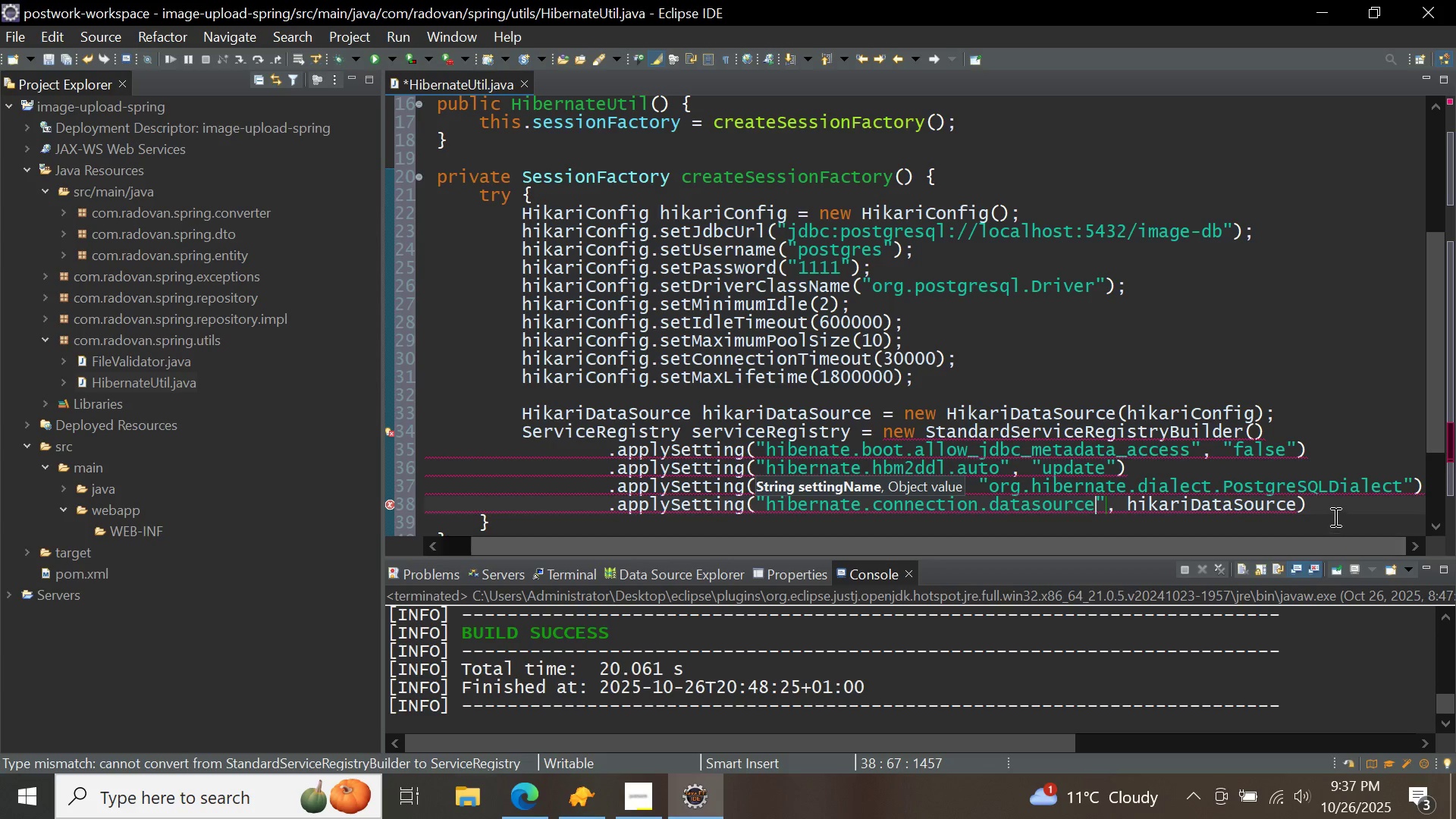 
left_click([1334, 506])
 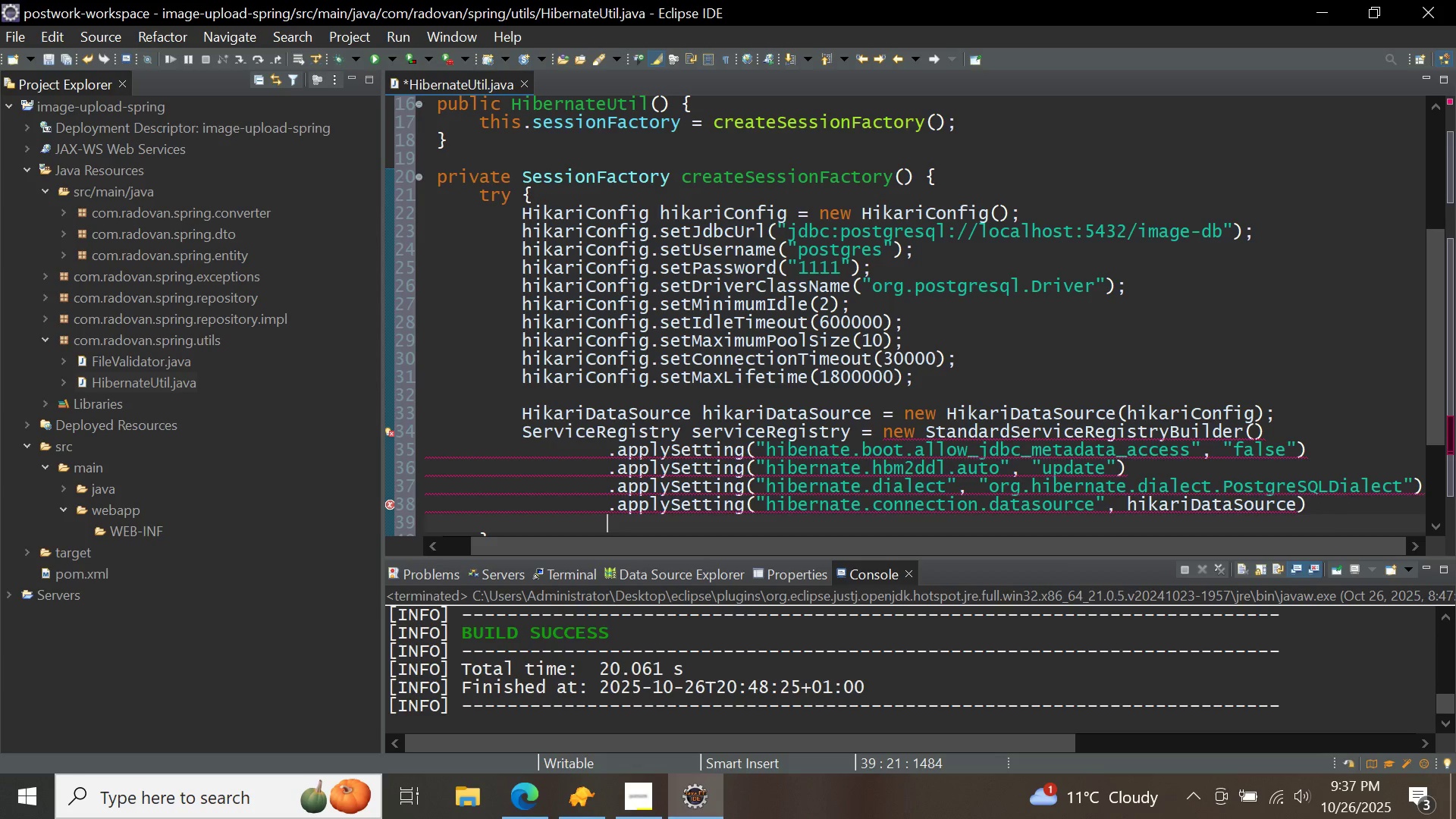 
key(Enter)
 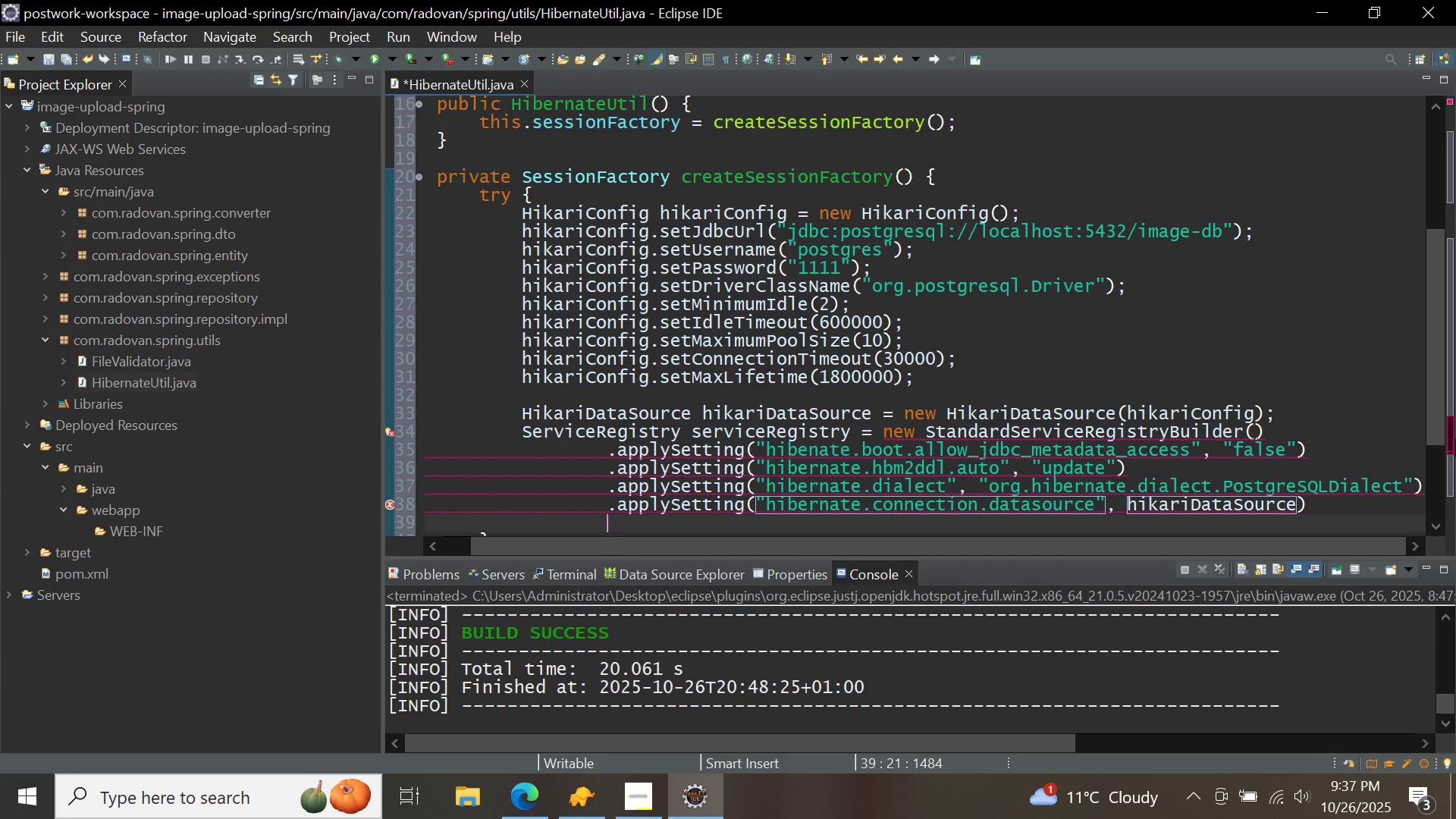 
wait(5.38)
 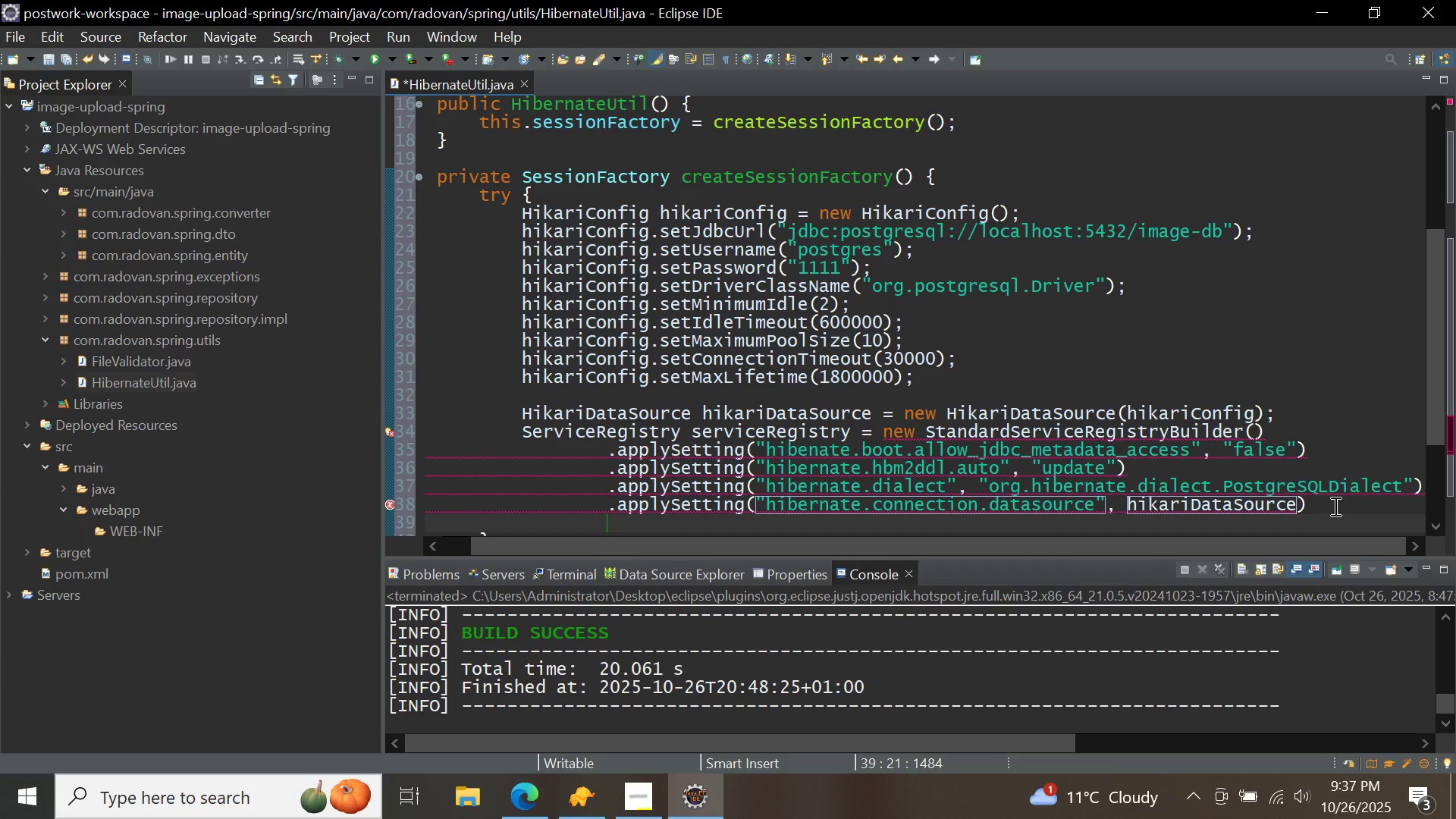 
key(Period)
 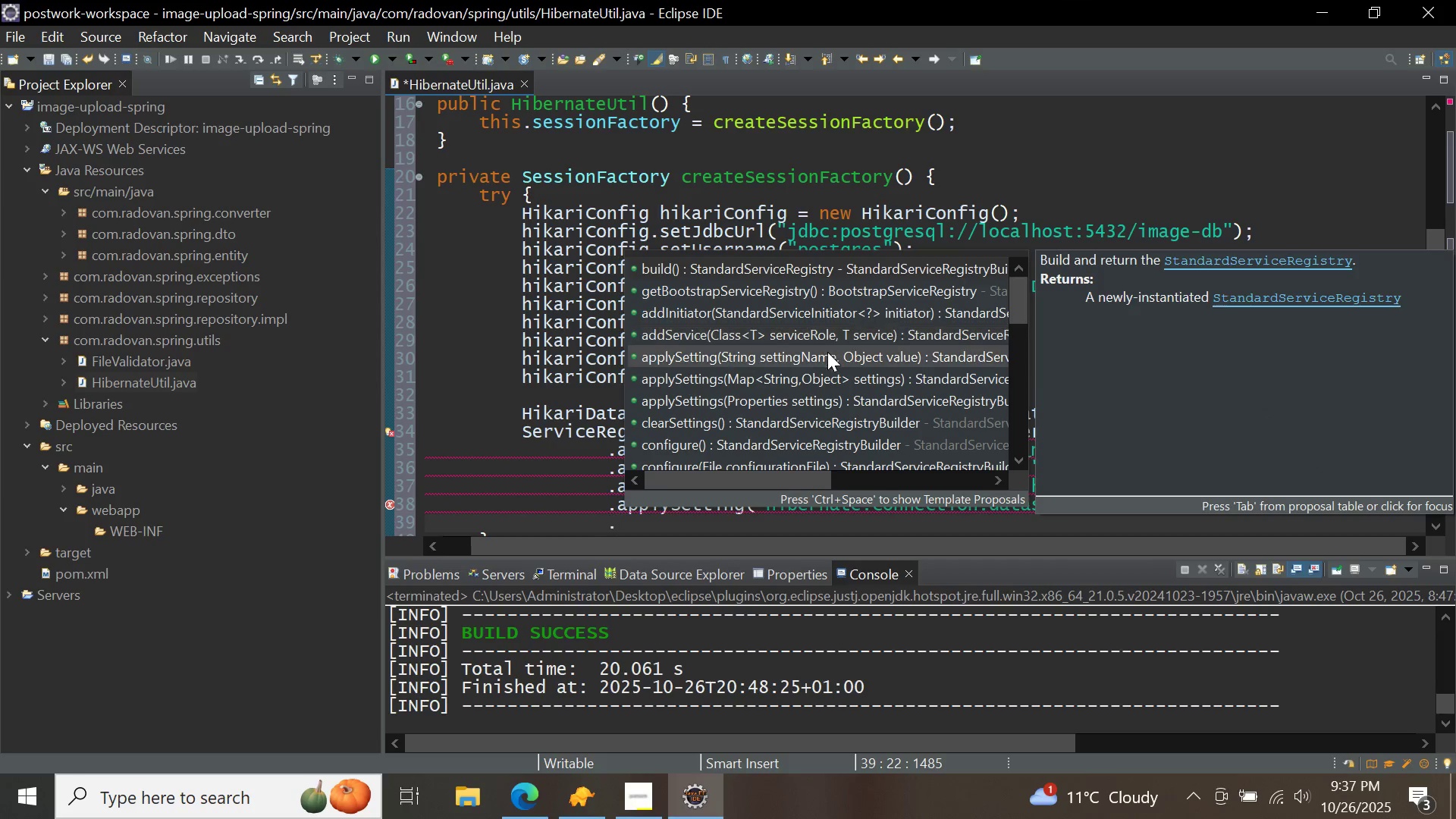 
double_click([825, 355])
 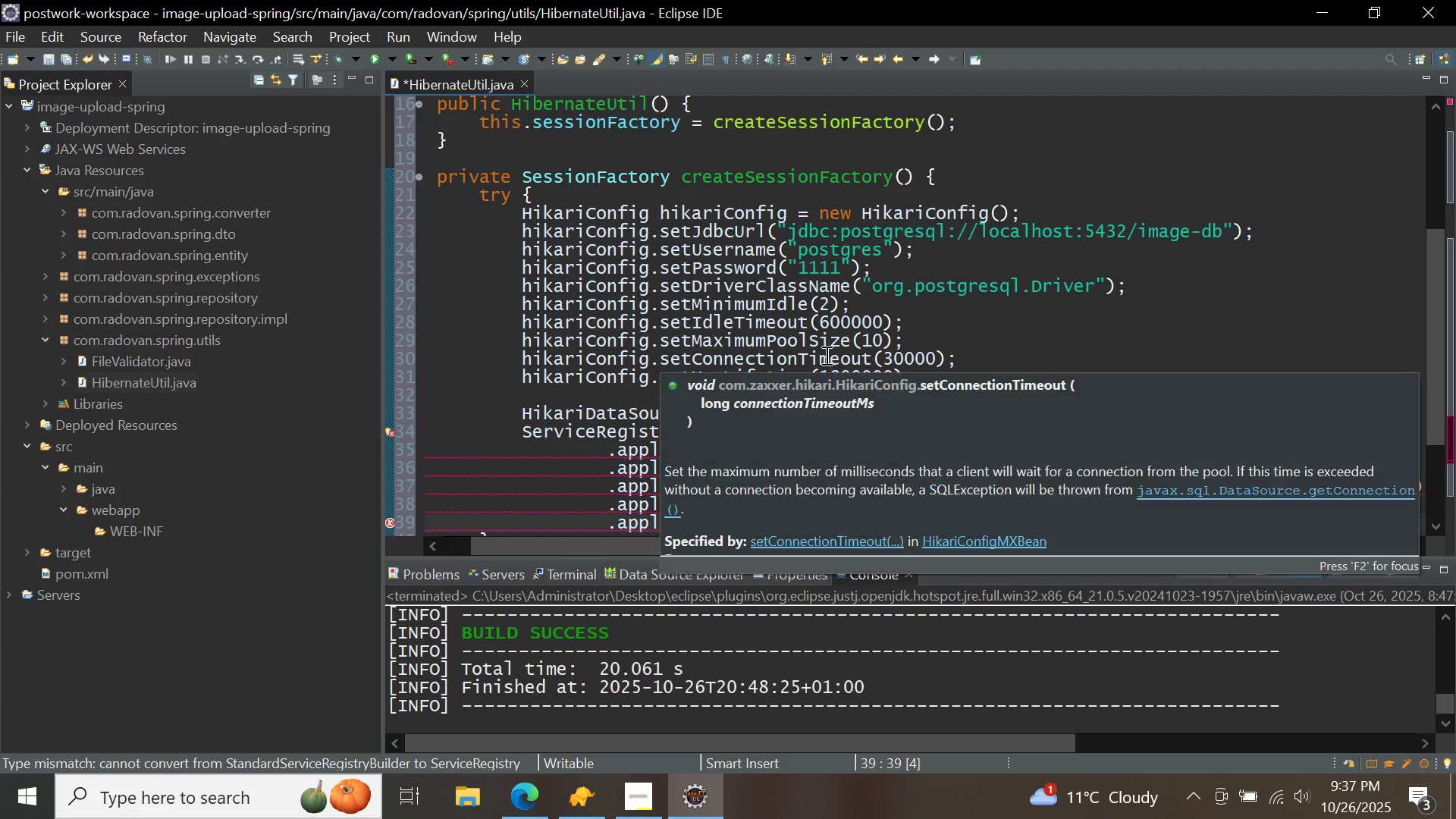 
key(Backspace)
type("hibernate.show_sql)
 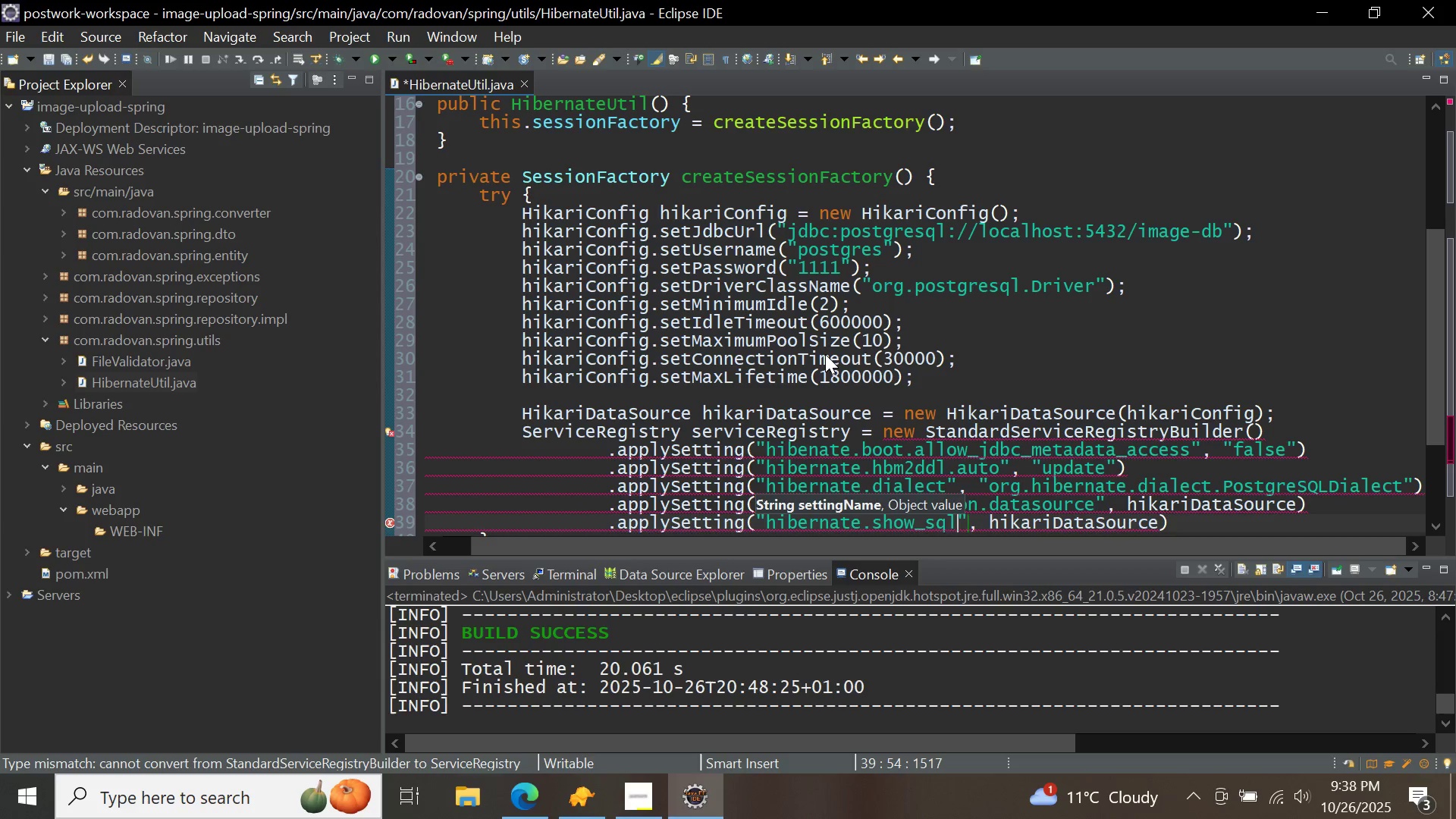 
hold_key(key=ArrowRight, duration=0.86)
 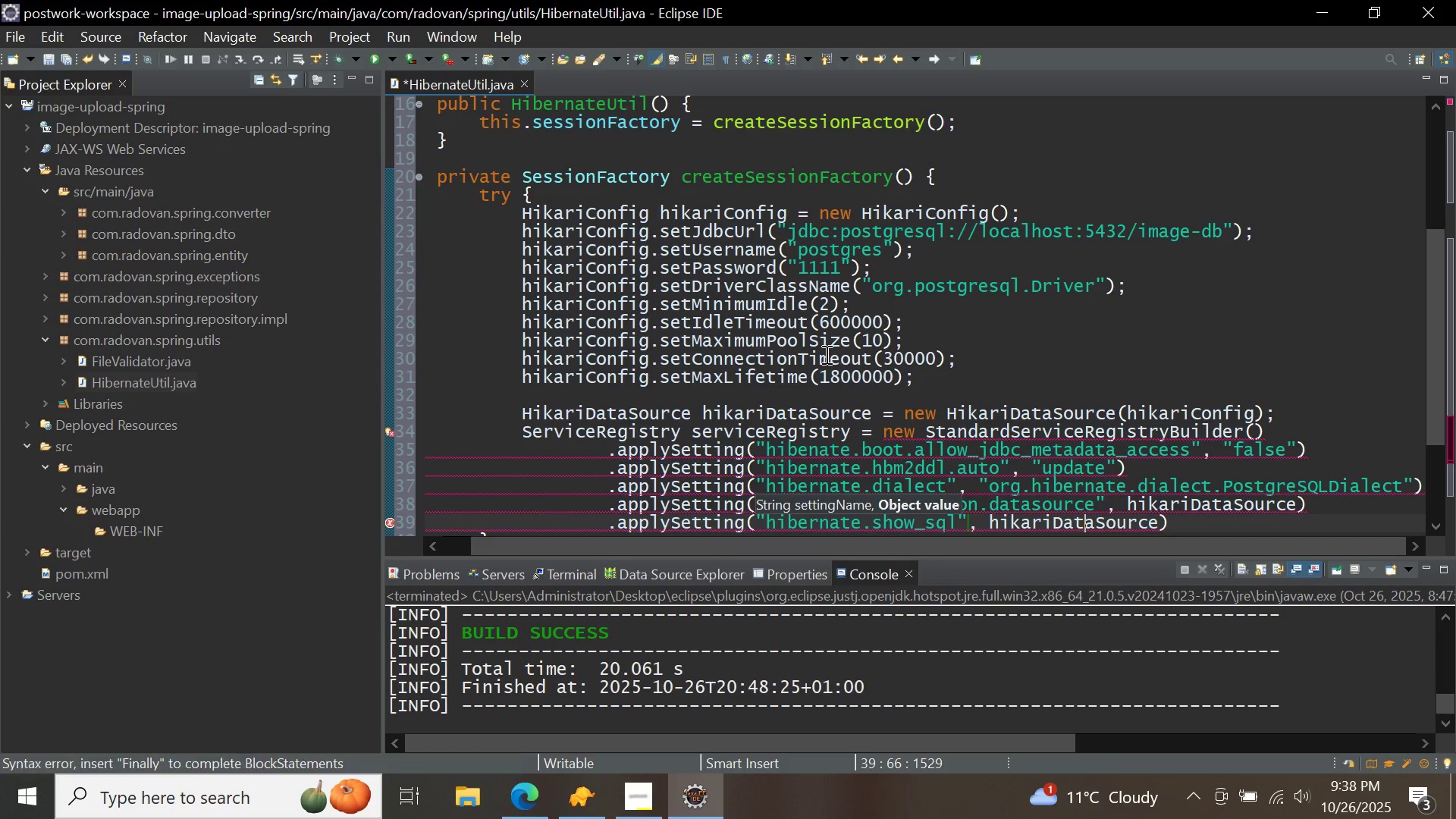 
key(ArrowRight)
 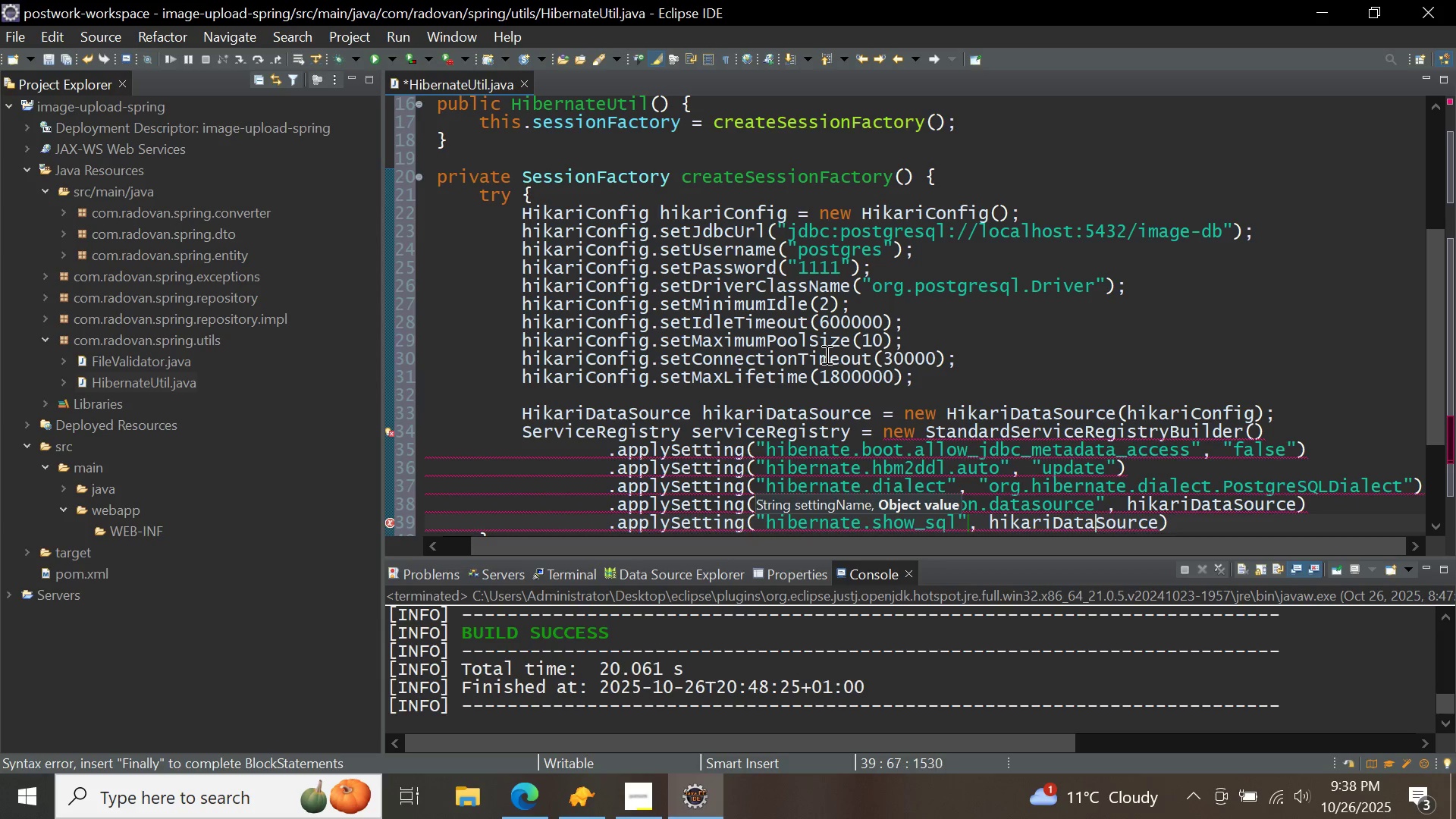 
hold_key(key=ArrowRight, duration=0.49)
 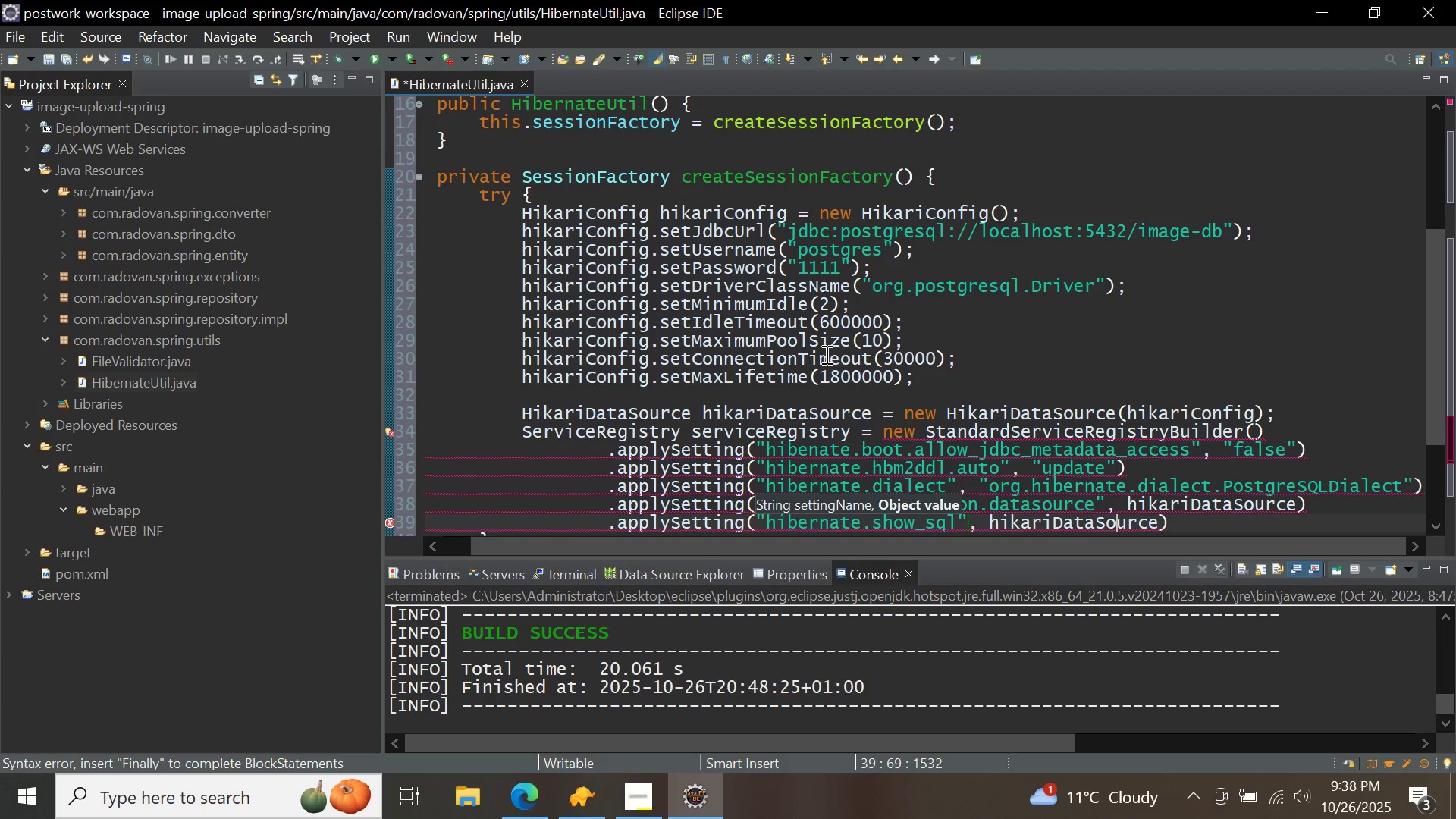 
key(ArrowRight)
 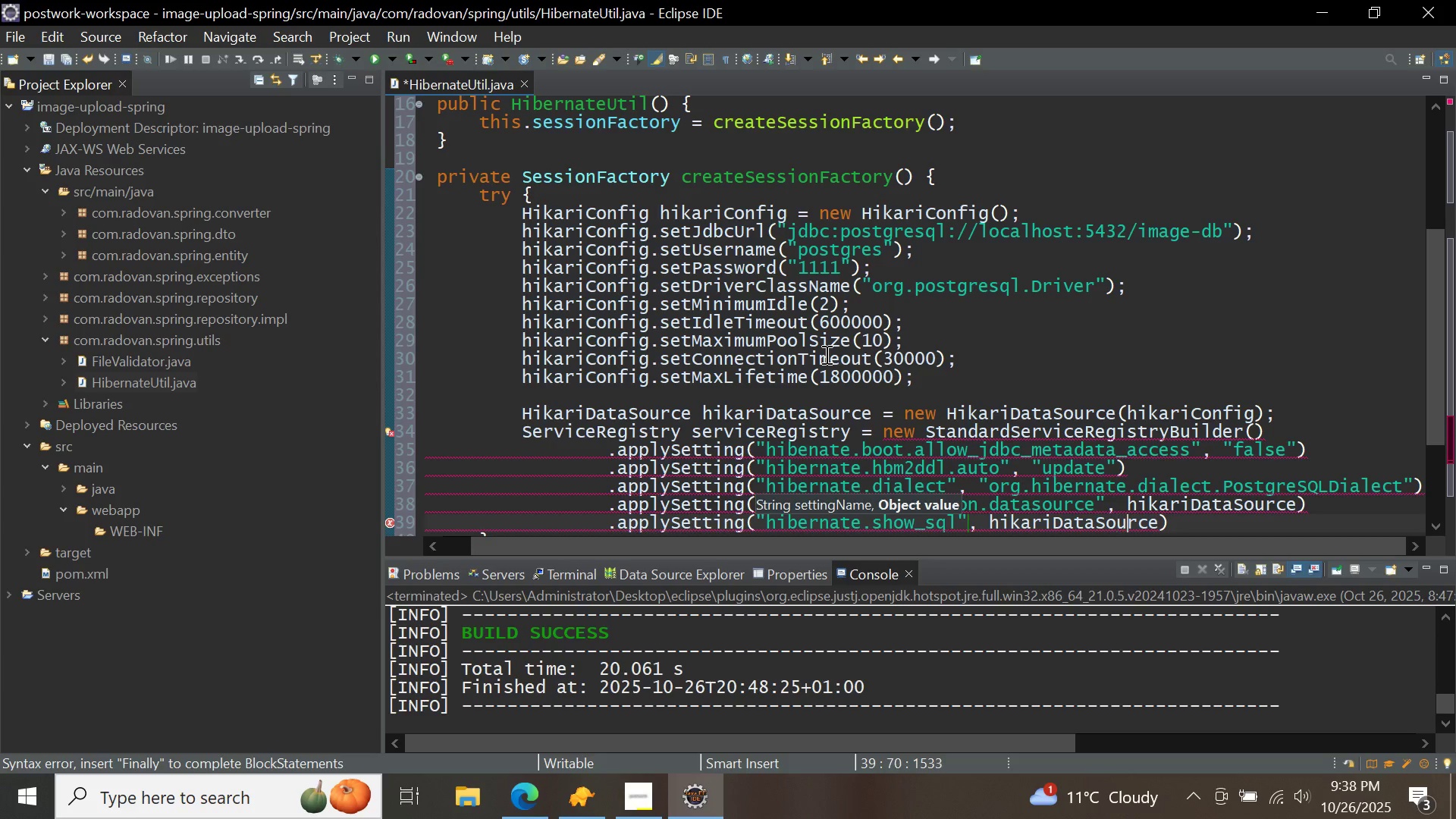 
key(ArrowRight)
 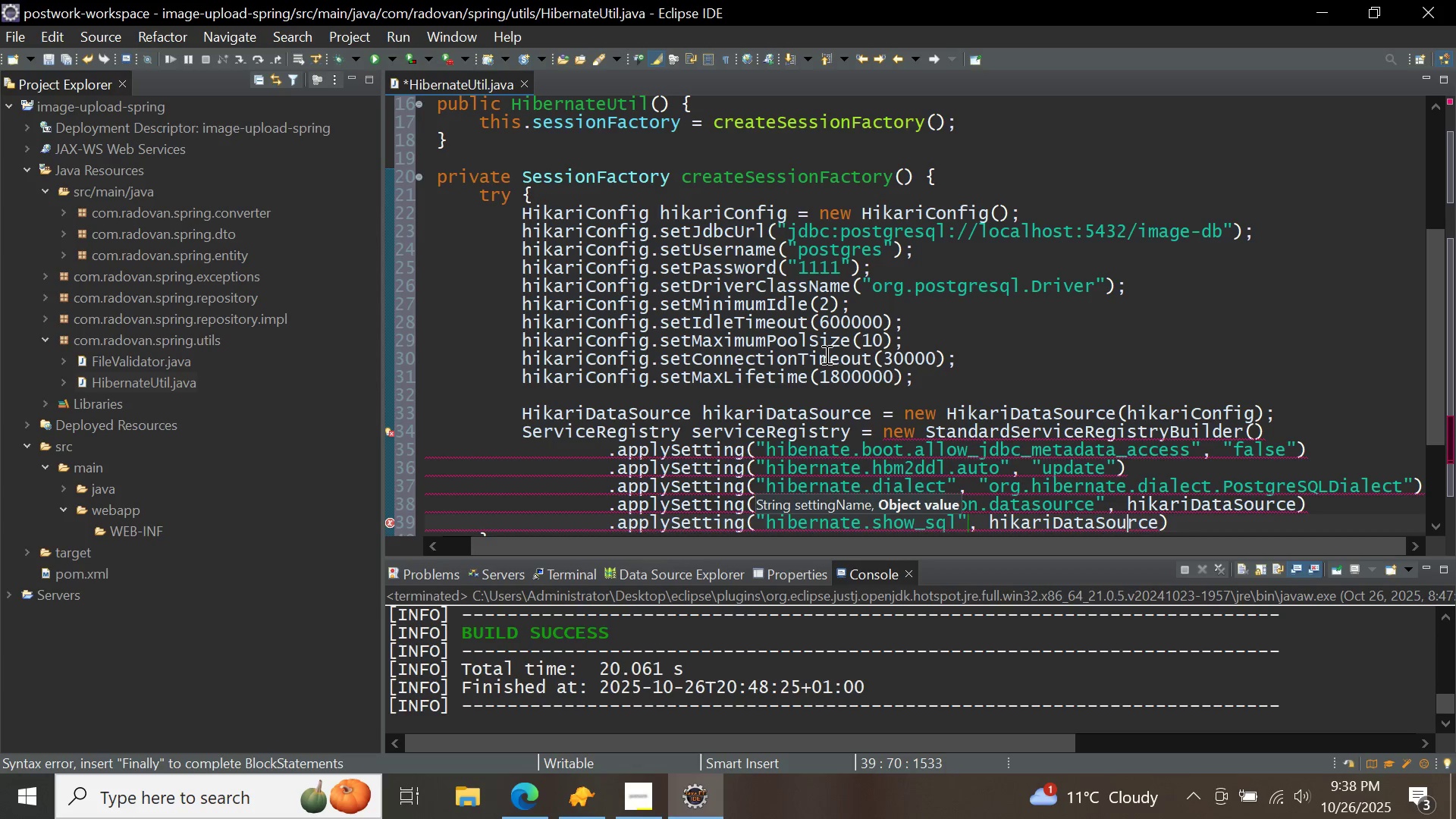 
key(ArrowRight)
 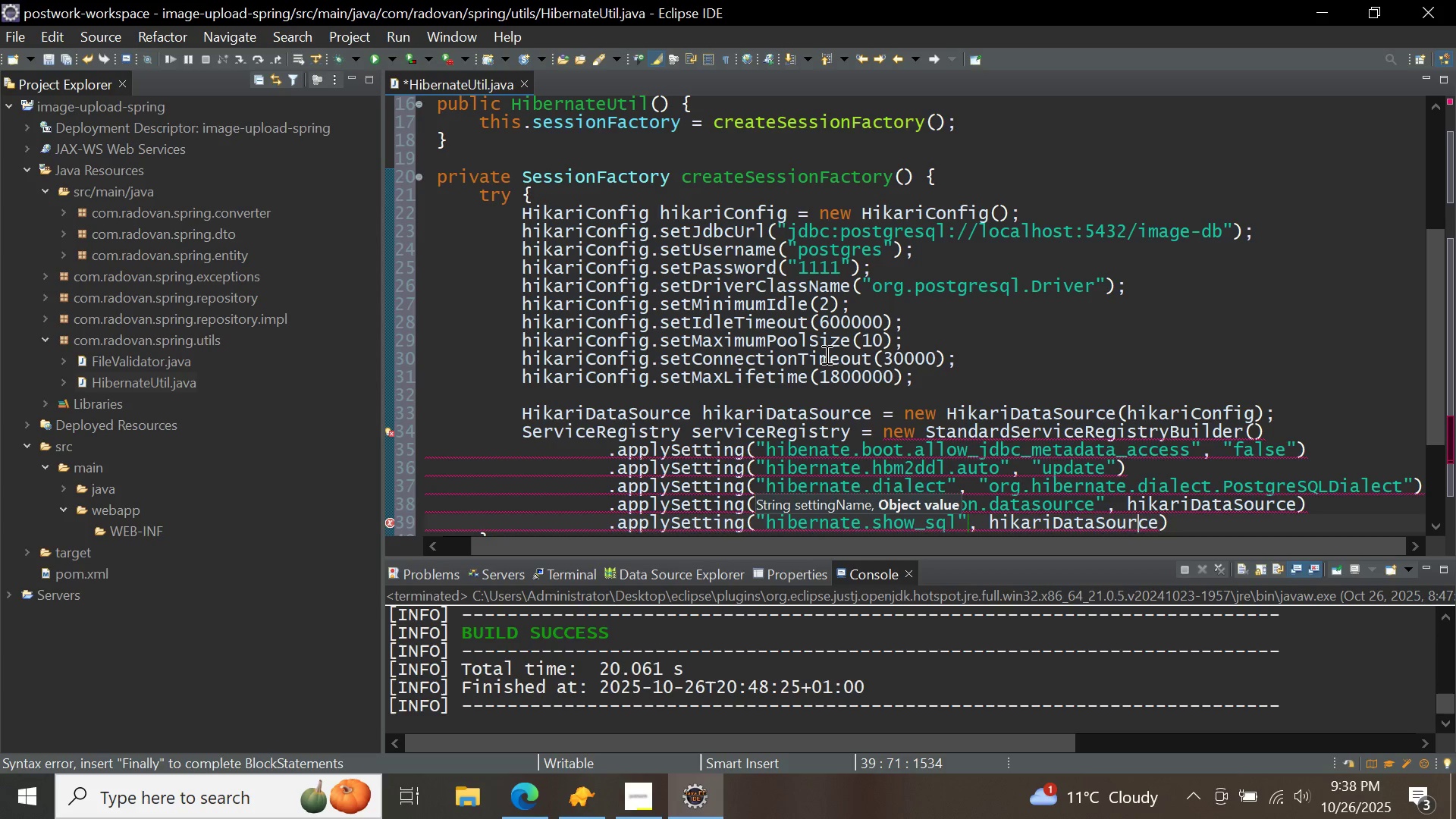 
key(ArrowRight)
 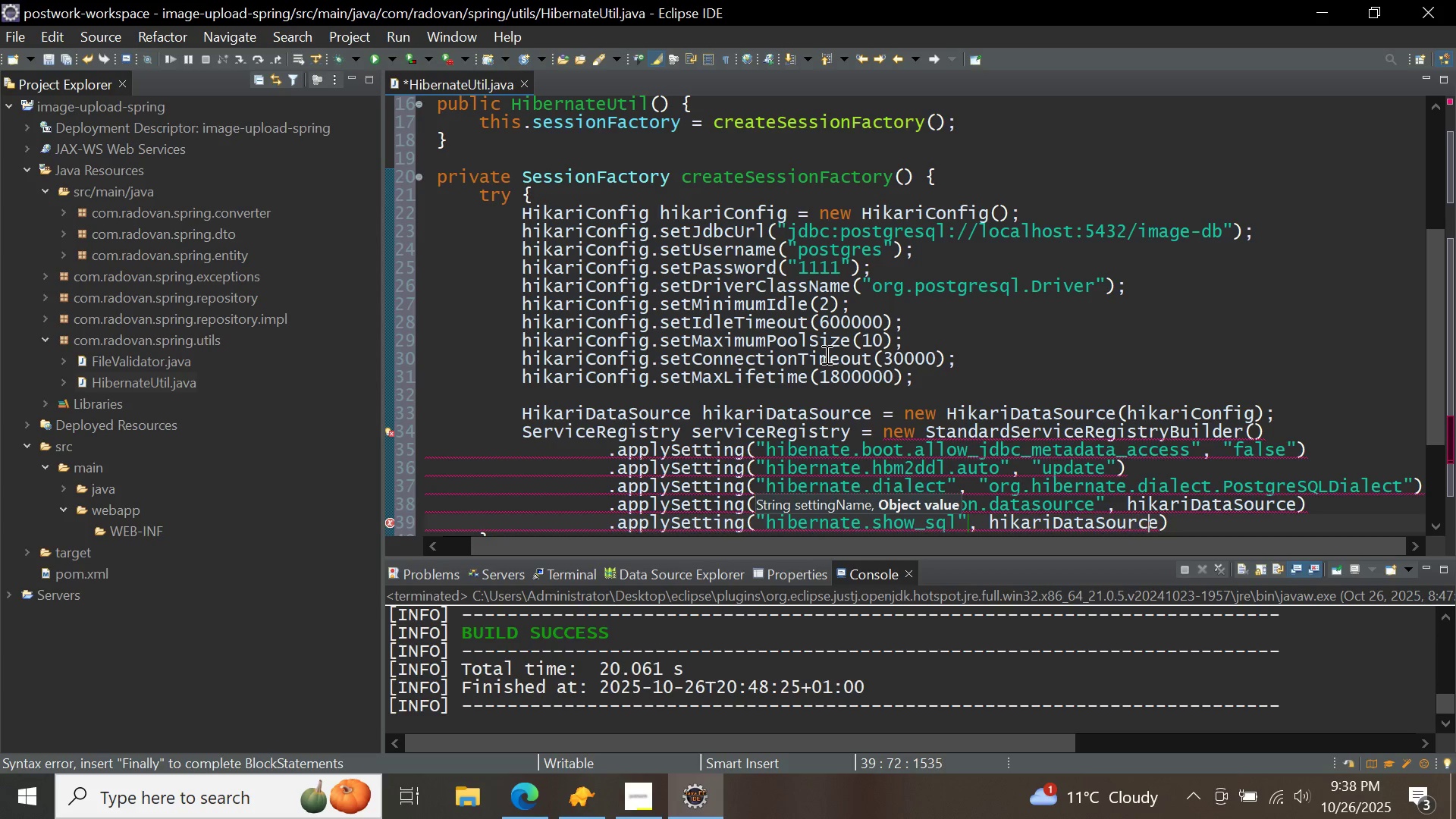 
key(ArrowRight)
 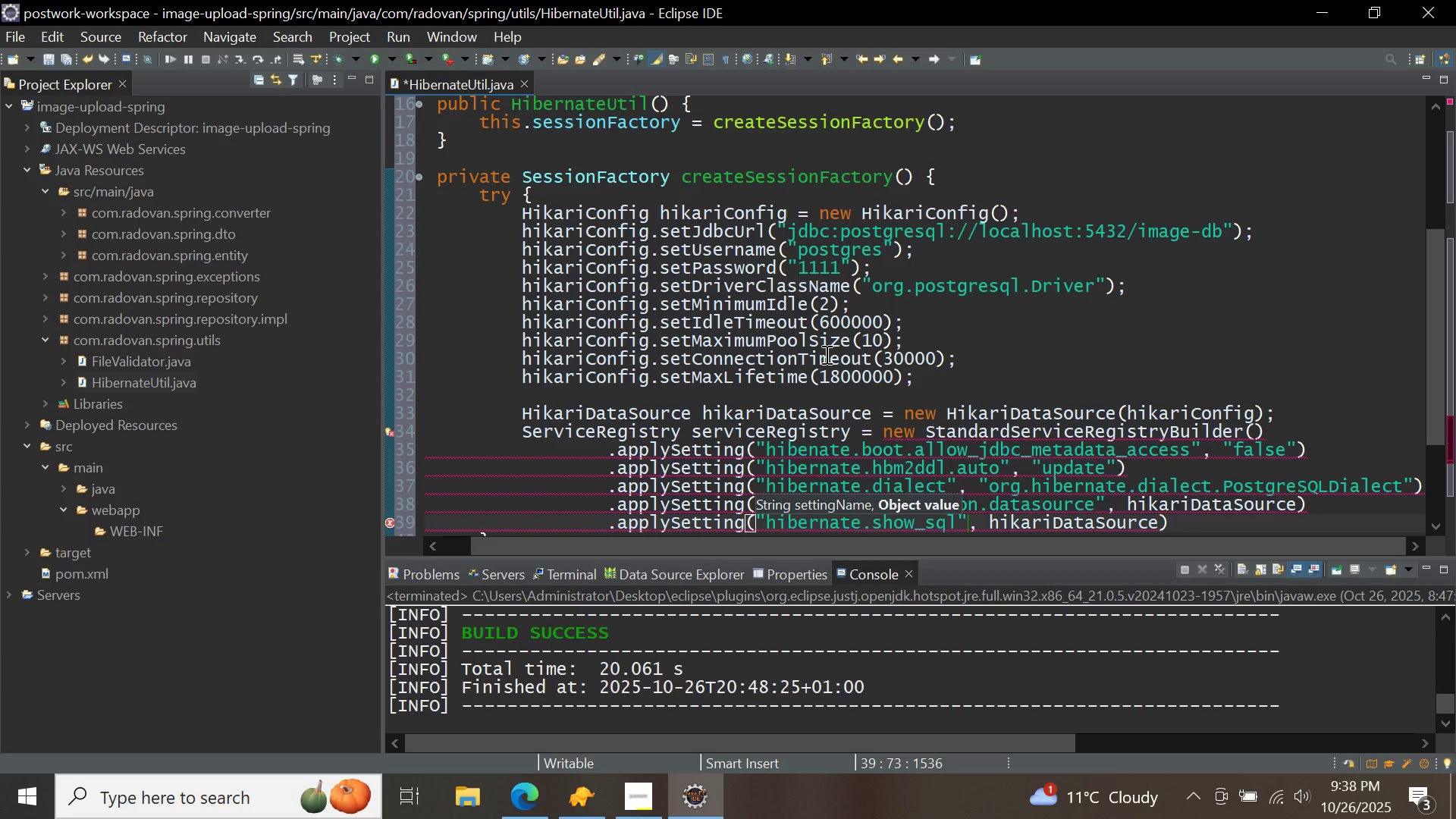 
hold_key(key=Backspace, duration=0.81)
 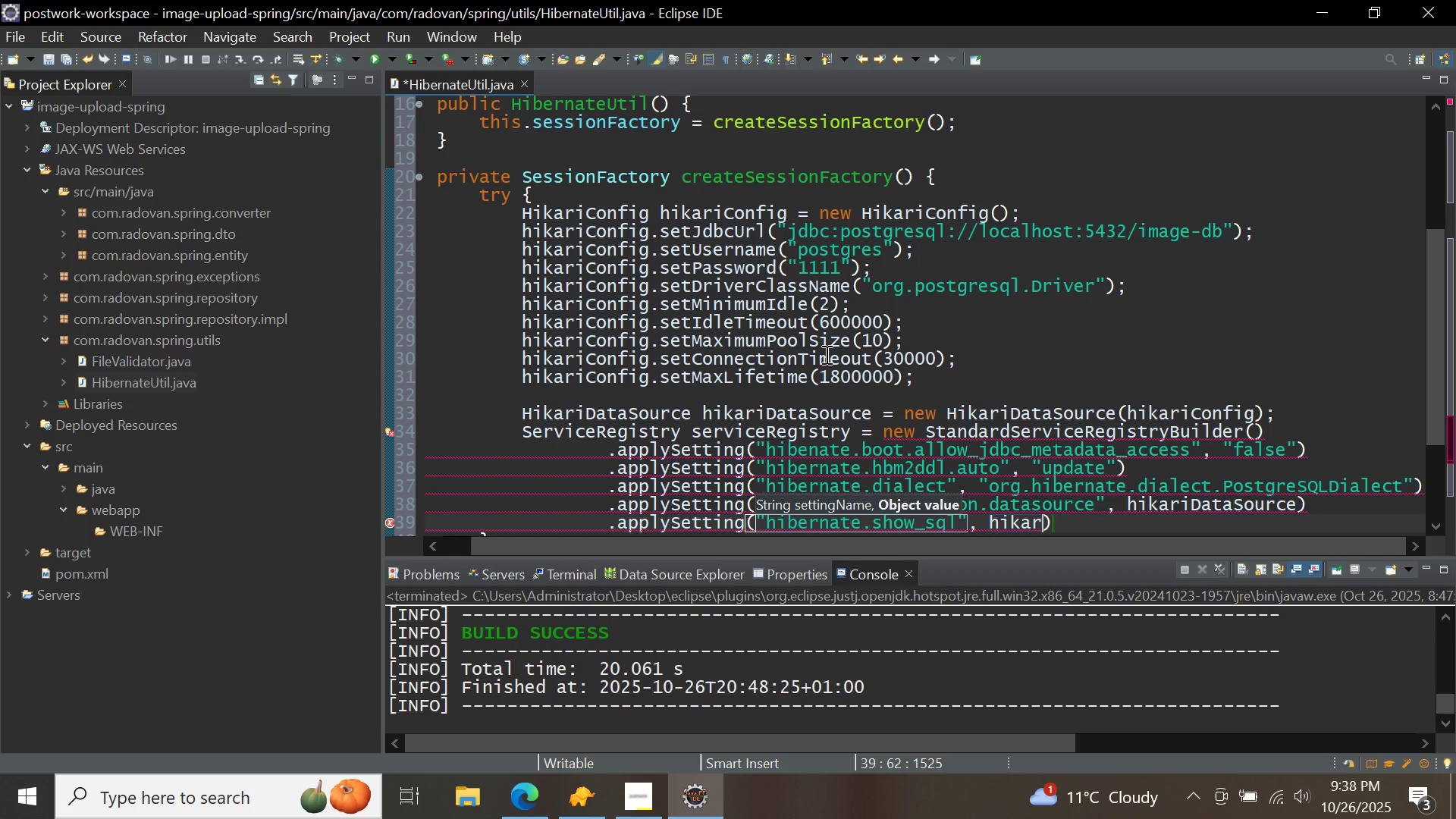 
key(Backspace)
key(Backspace)
key(Backspace)
key(Backspace)
key(Backspace)
type("false)
 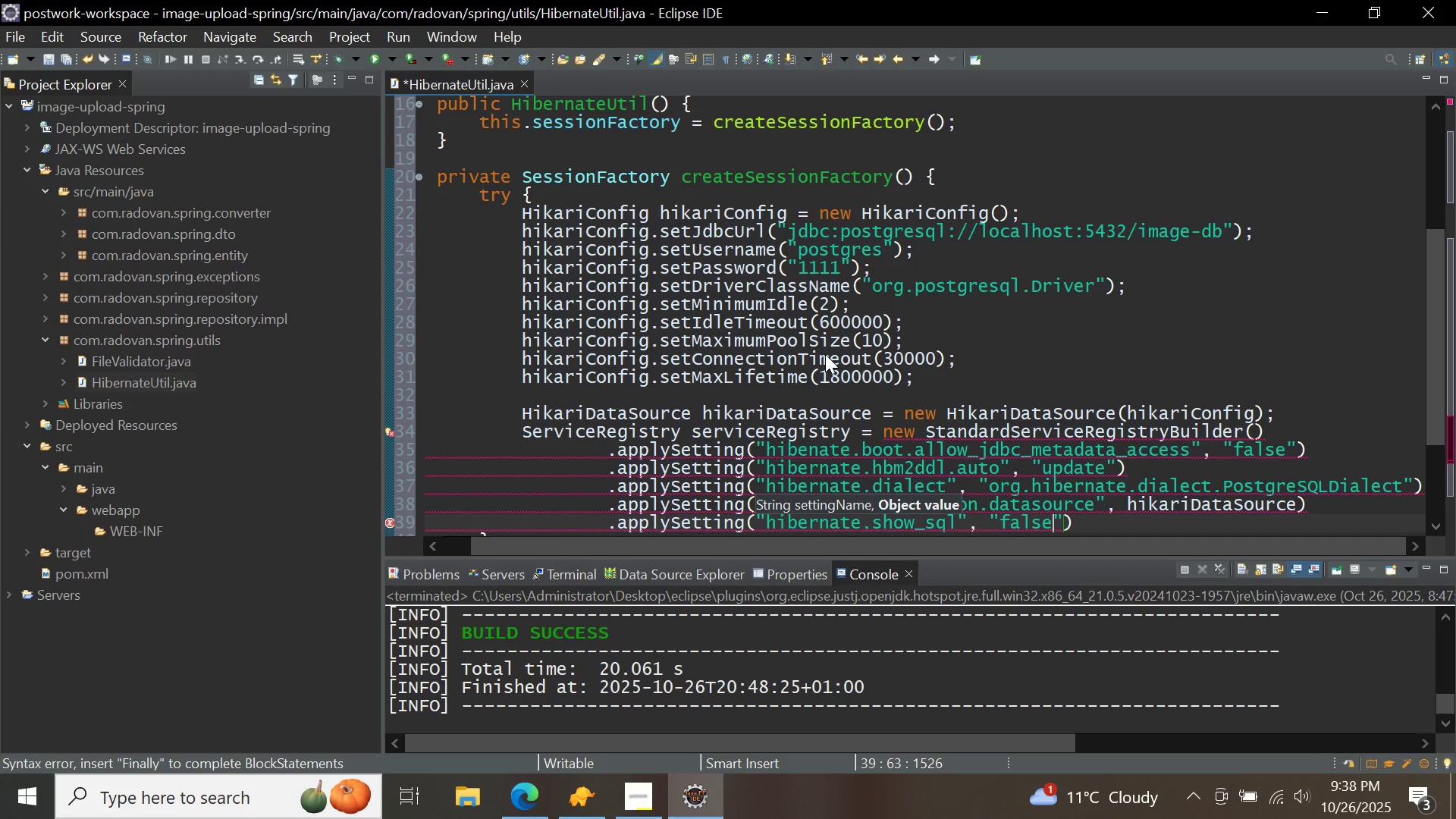 
key(ArrowRight)
 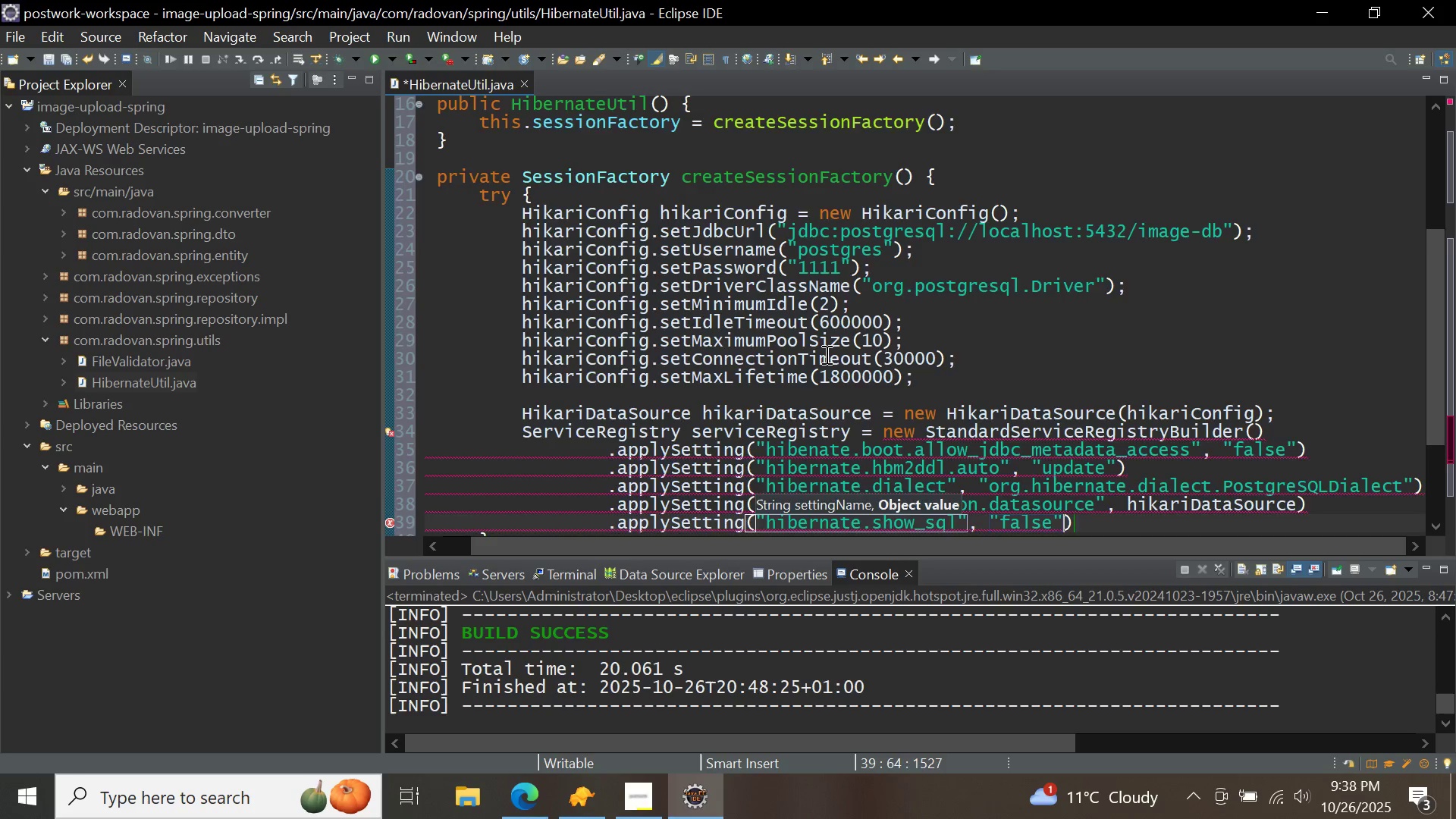 
key(ArrowRight)
 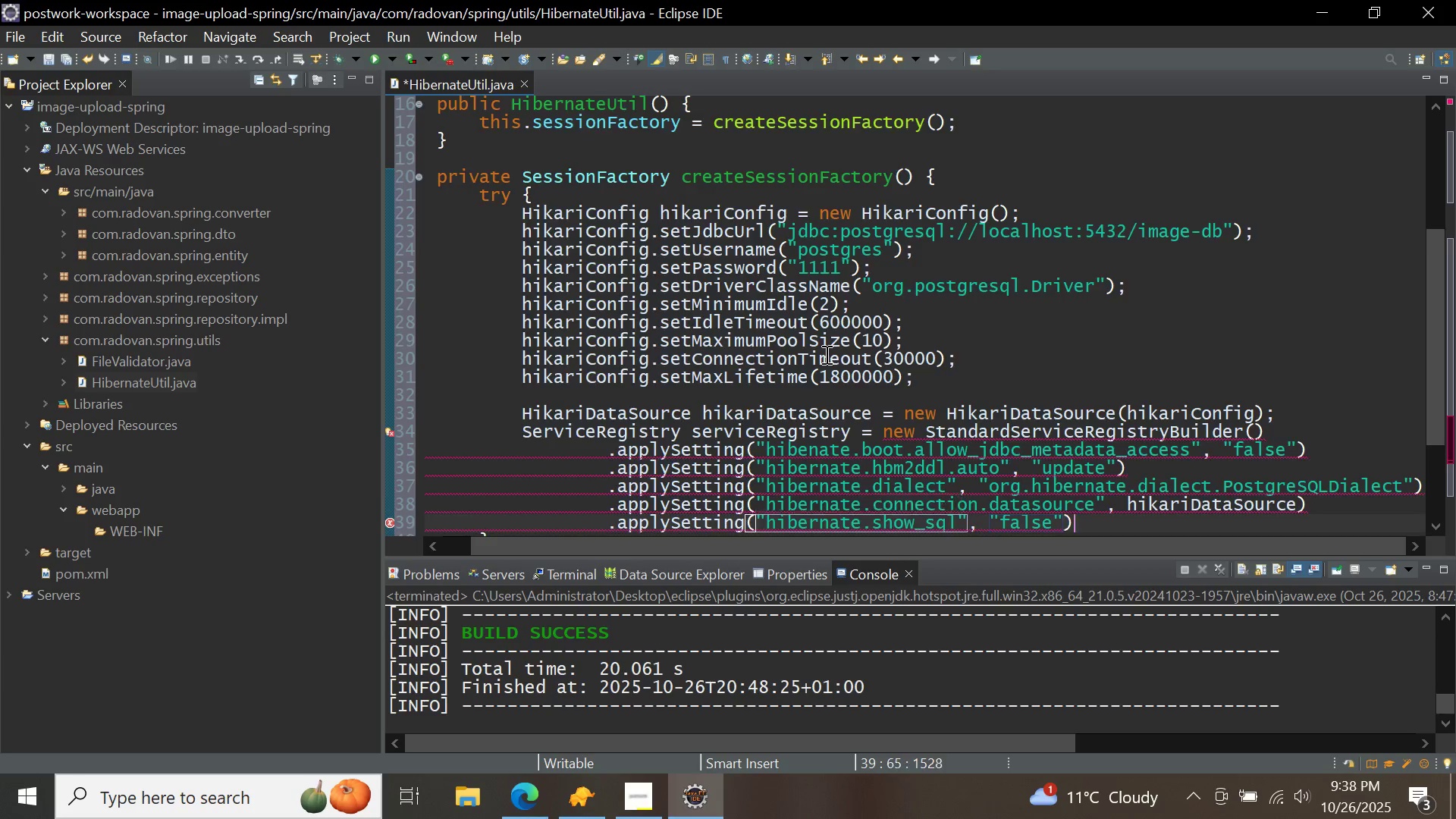 
key(ArrowRight)
 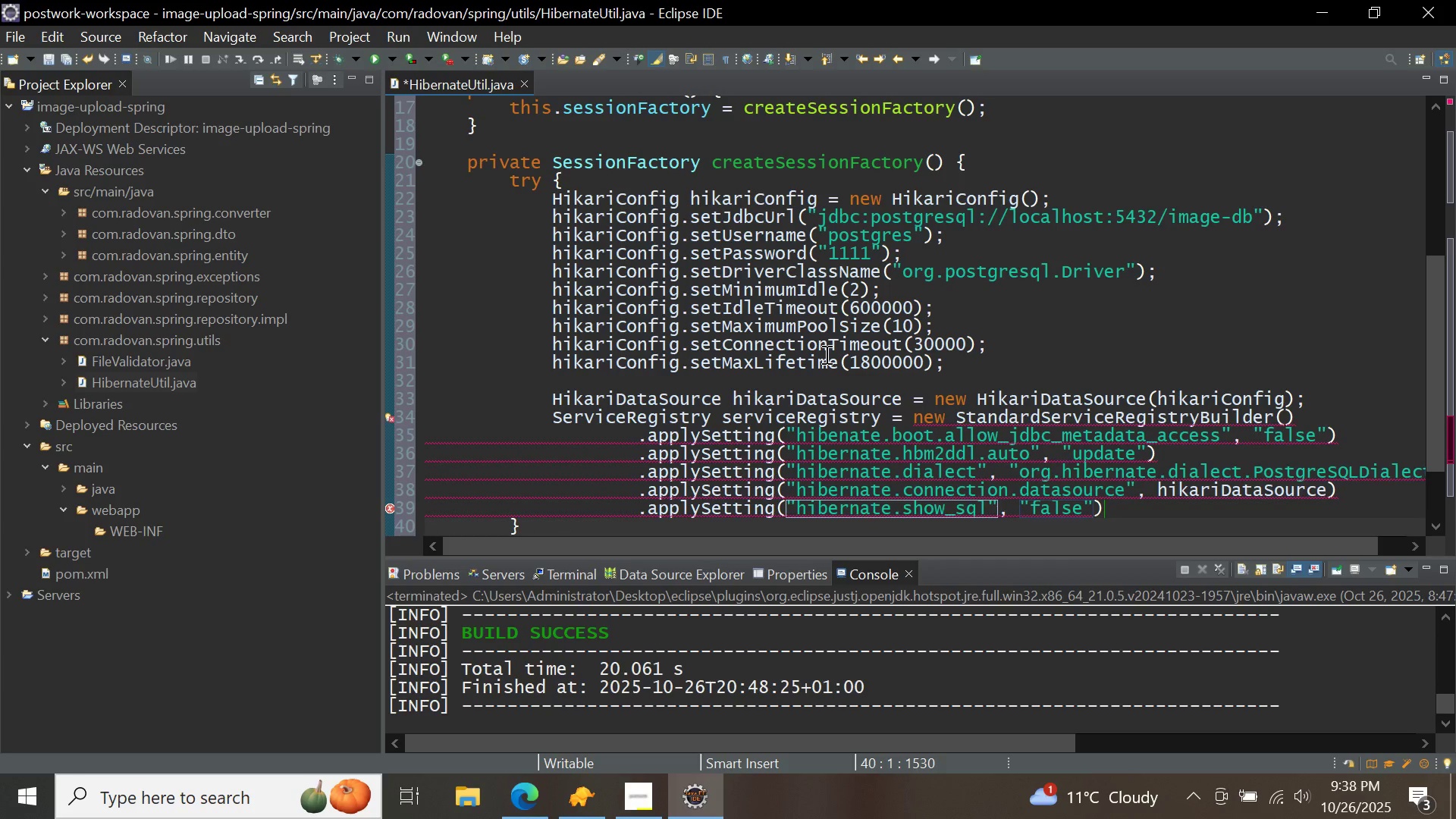 
key(ArrowLeft)
 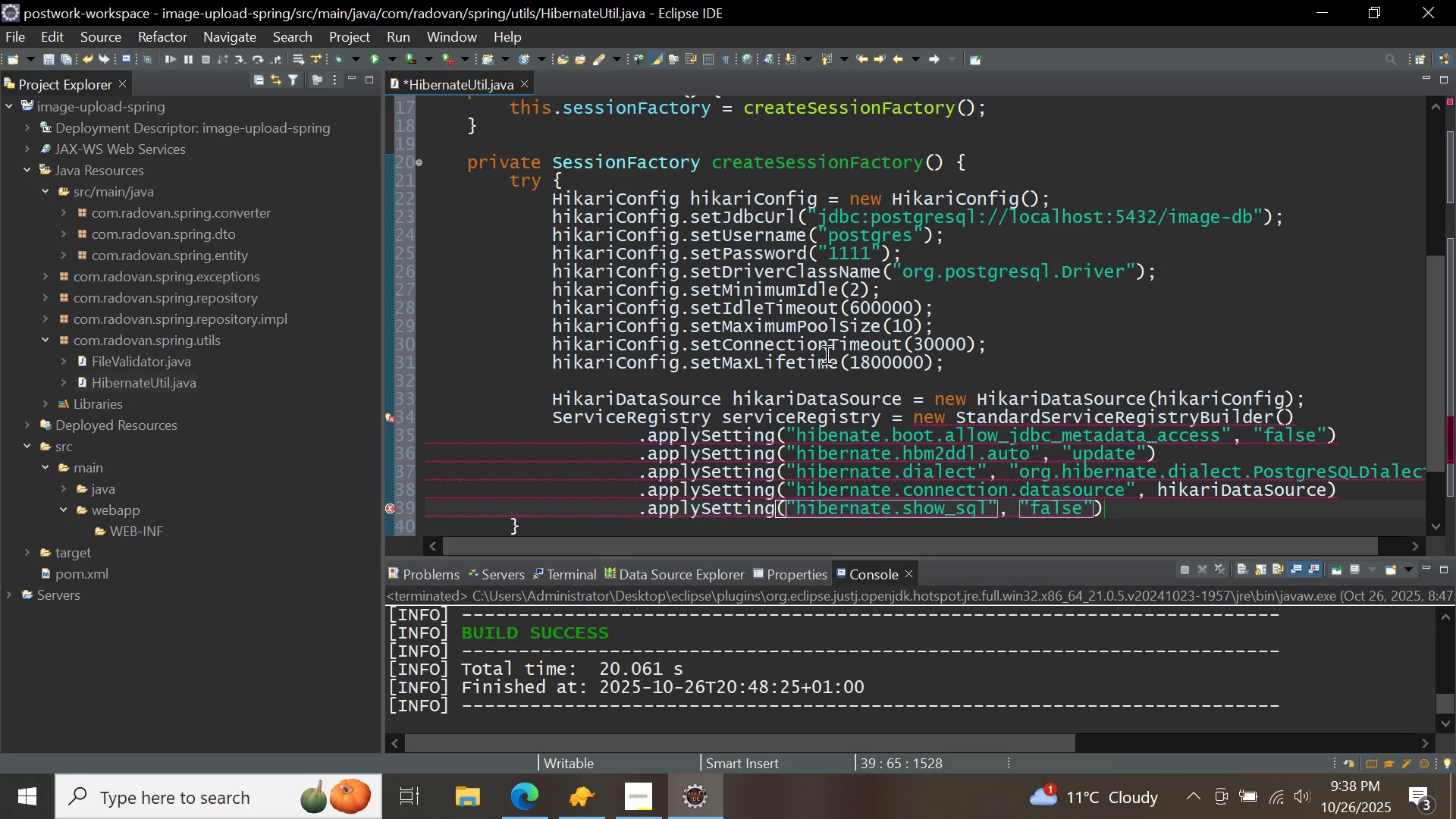 
key(Enter)
 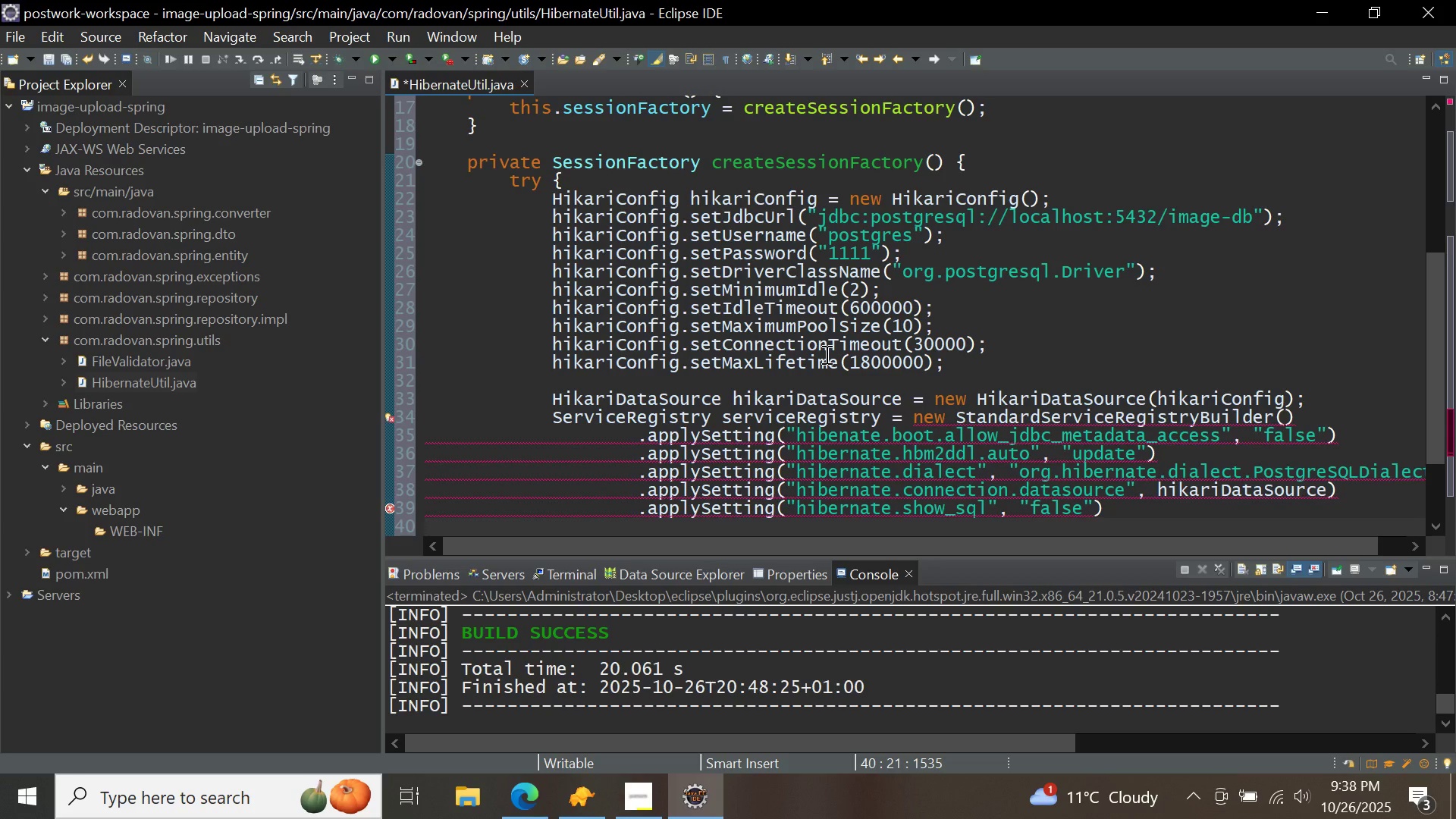 
key(Slash)
 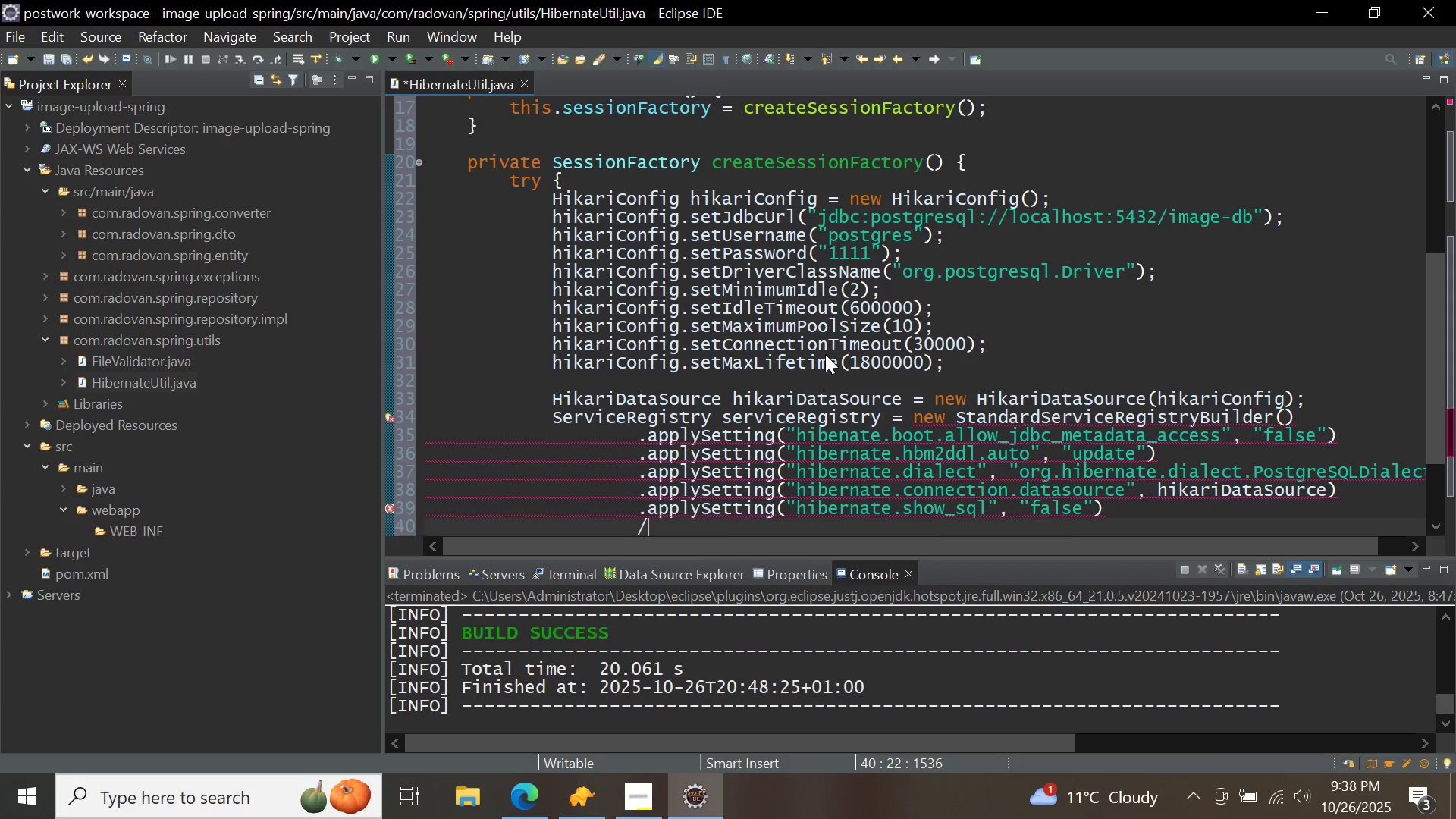 
key(Backspace)
 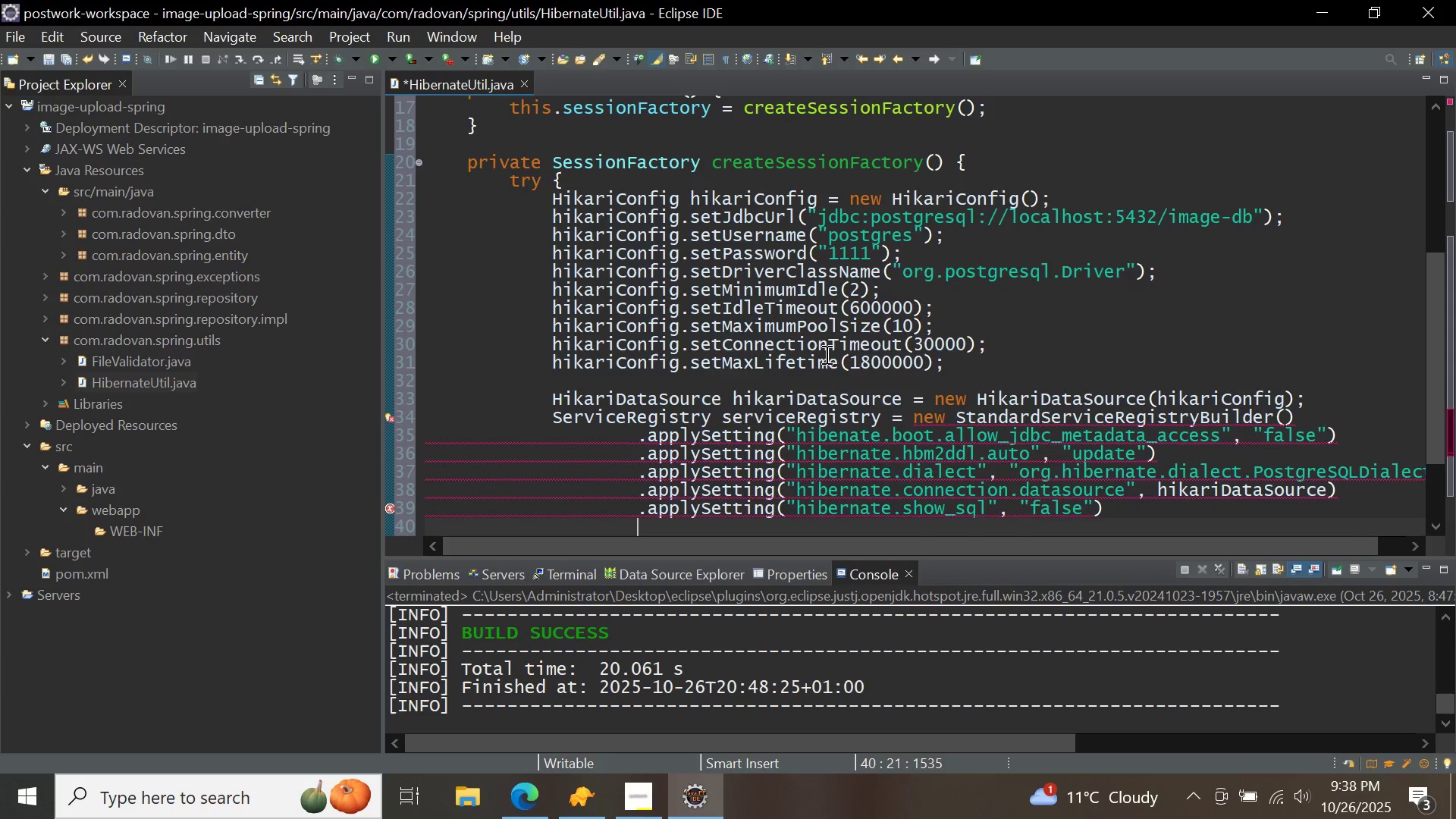 
key(Period)
 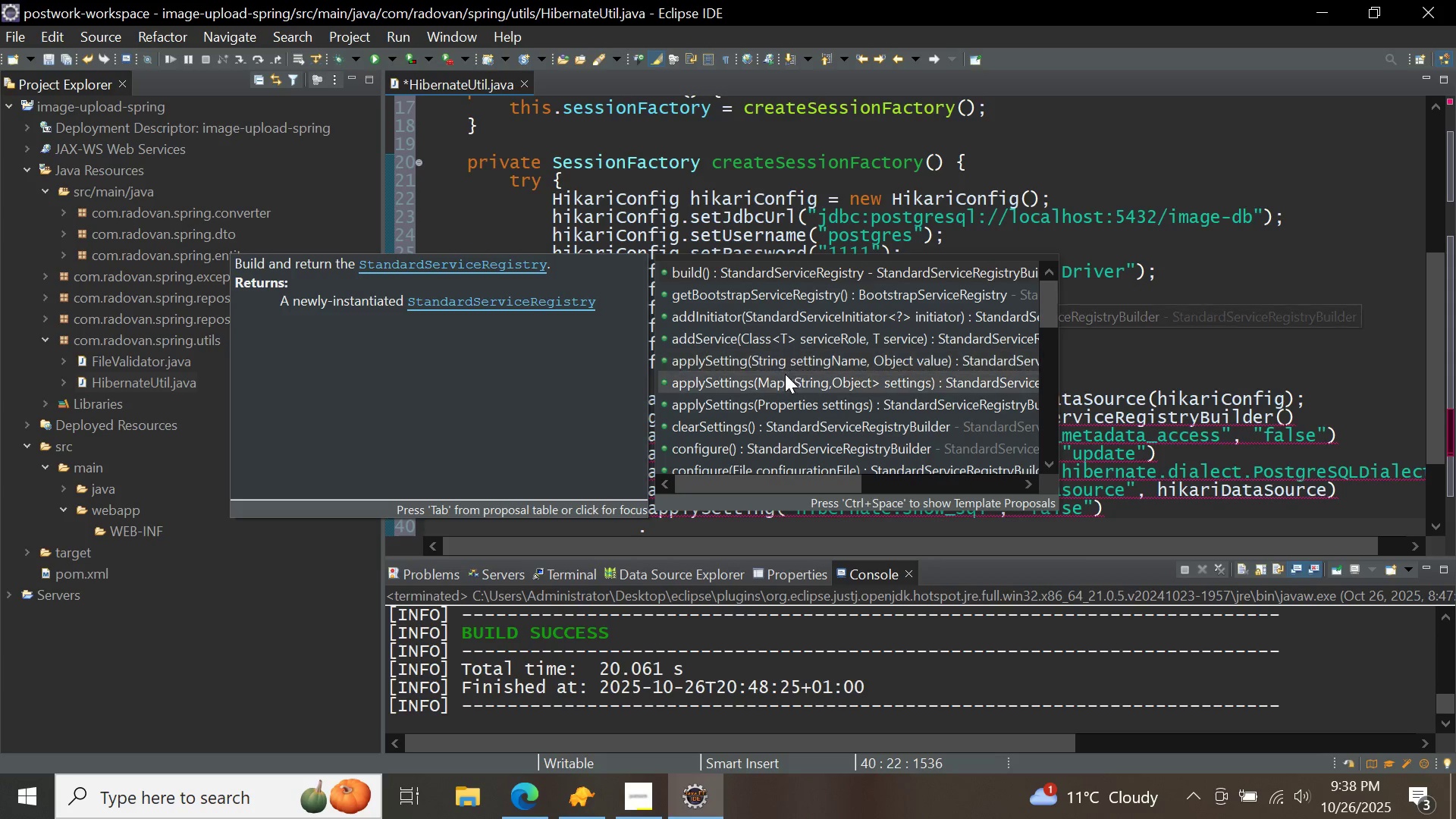 
double_click([784, 378])
 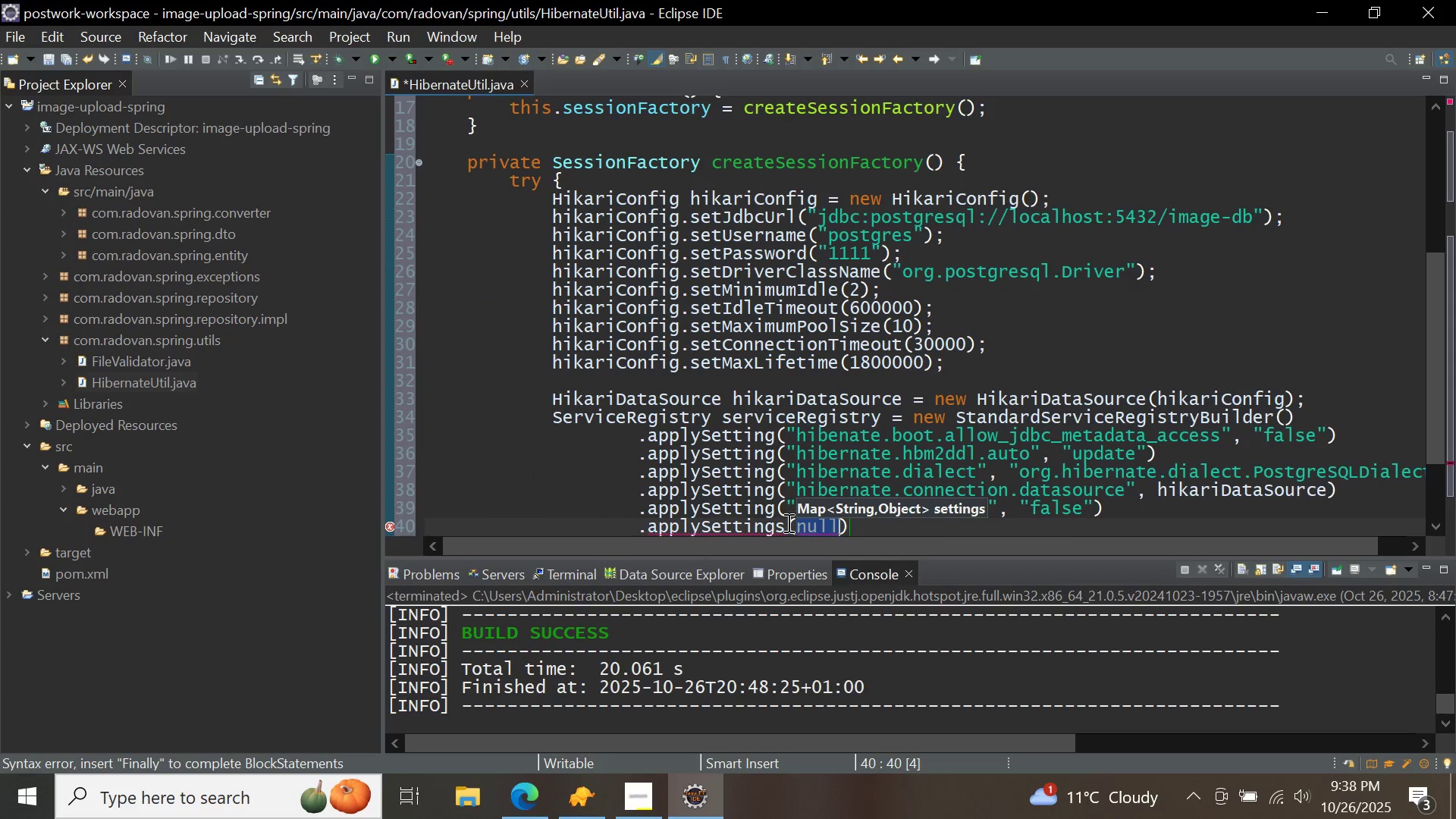 
left_click([787, 523])
 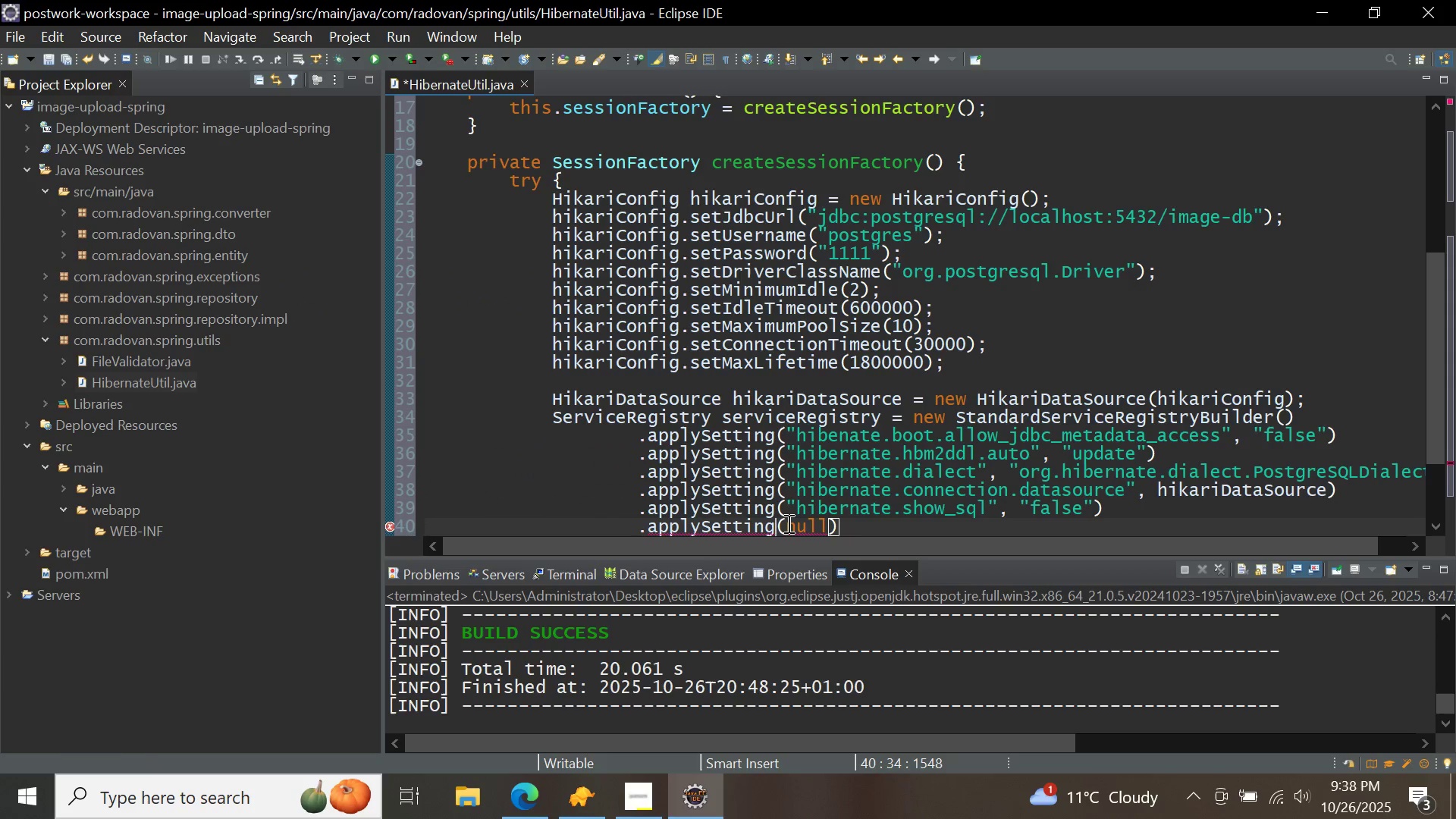 
key(Backspace)
 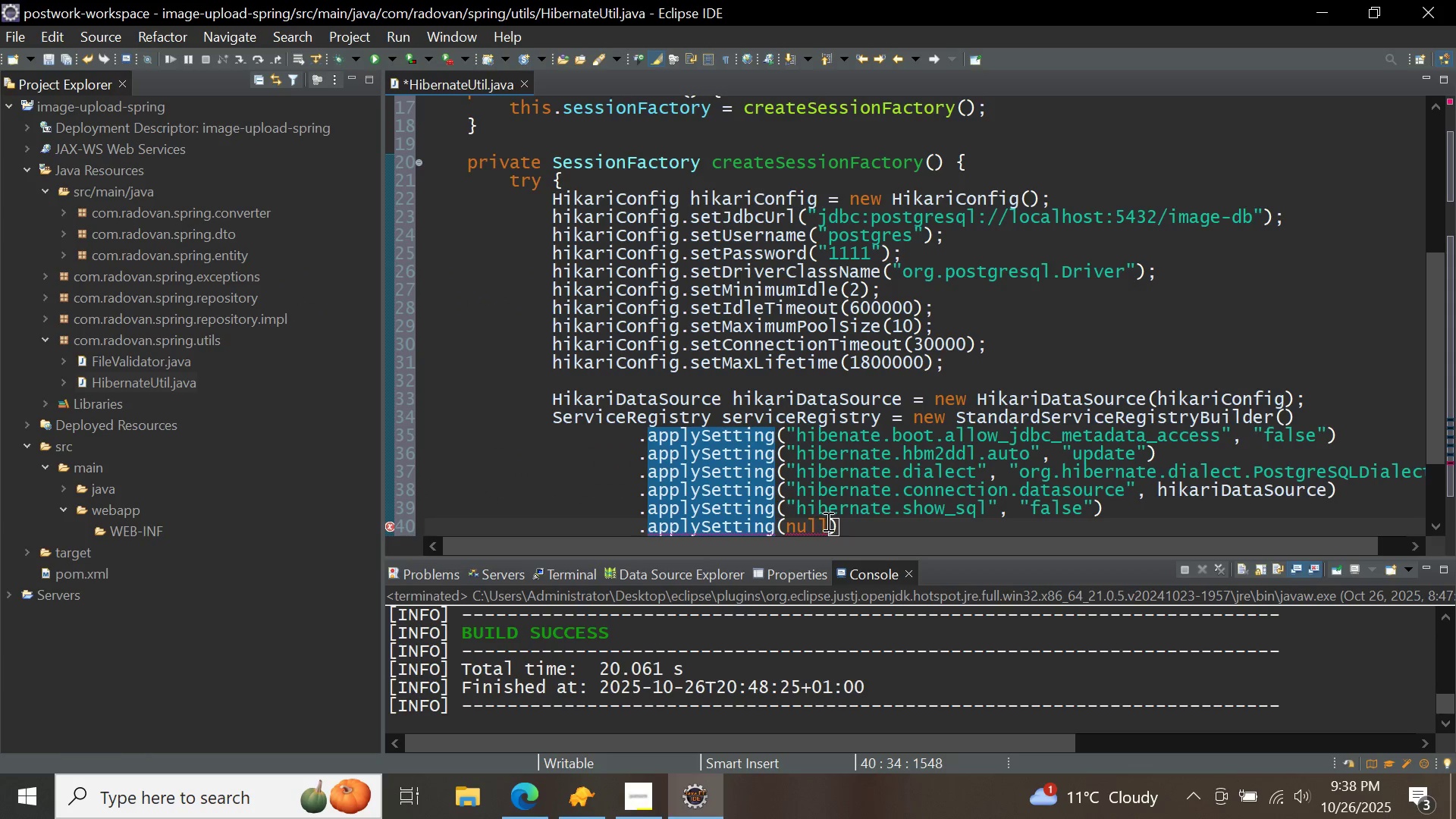 
left_click([827, 521])
 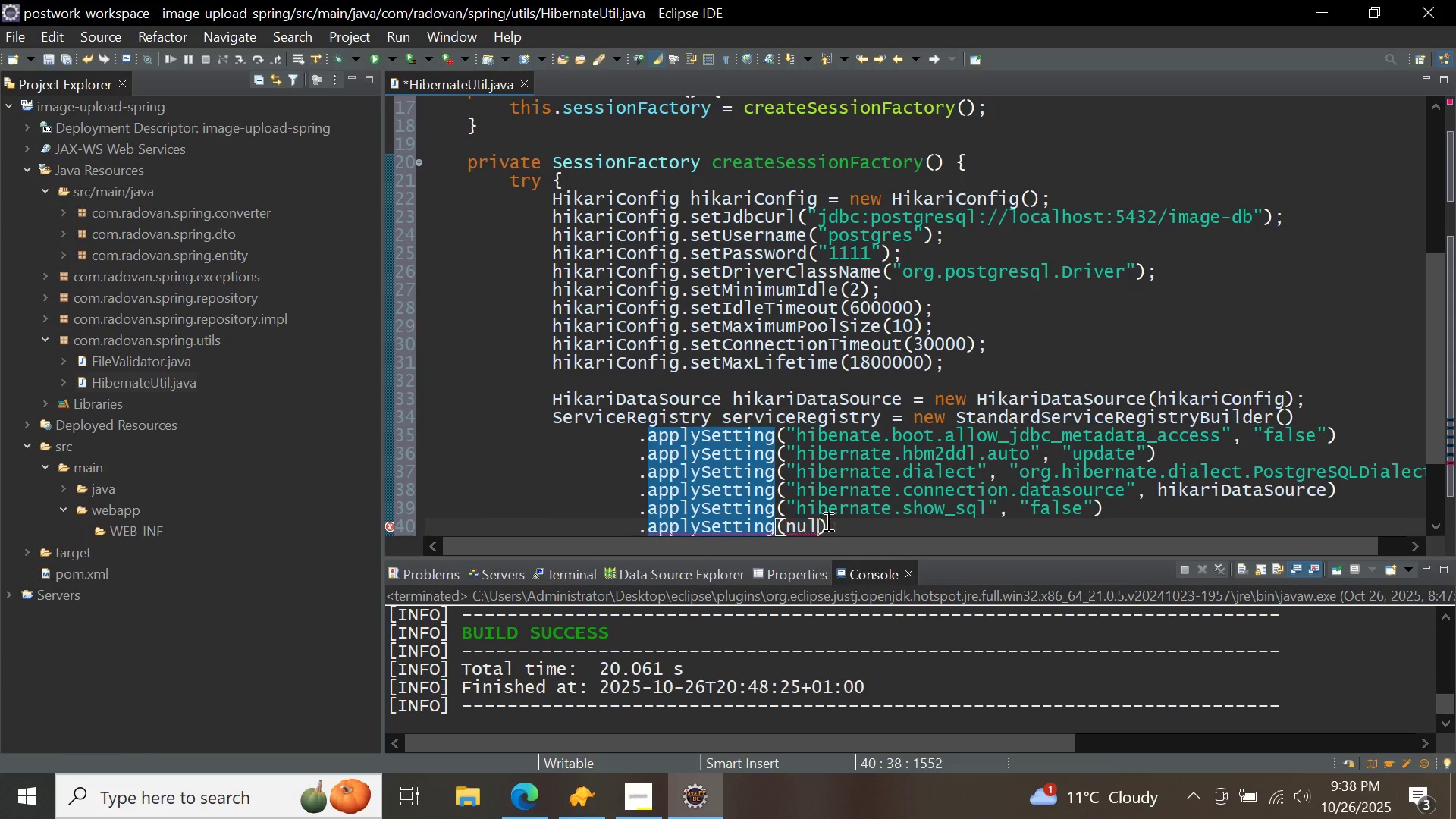 
key(Backspace)
key(Backspace)
key(Backspace)
key(Backspace)
type("hibernate.format_sql)
 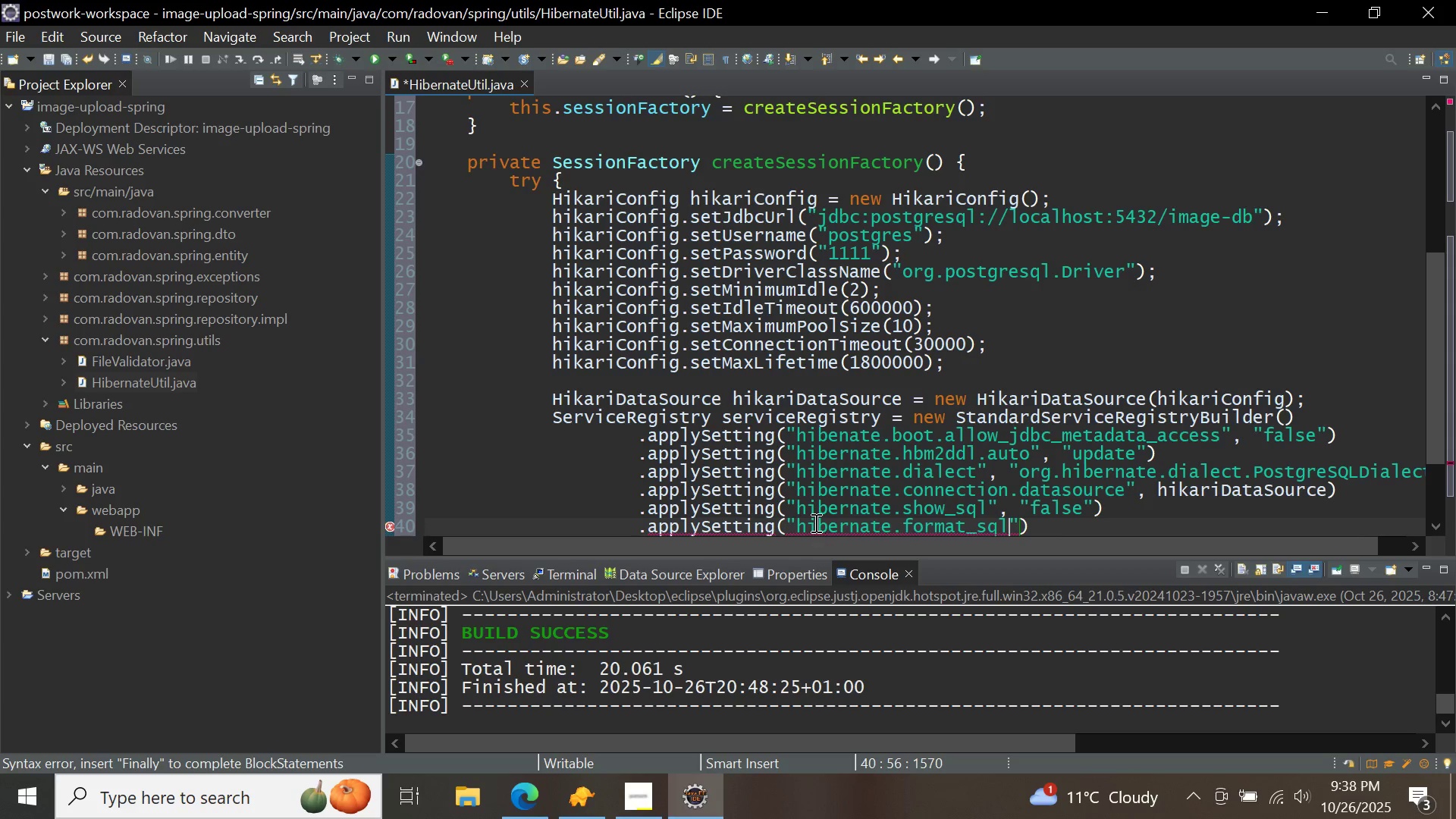 
key(ArrowRight)
 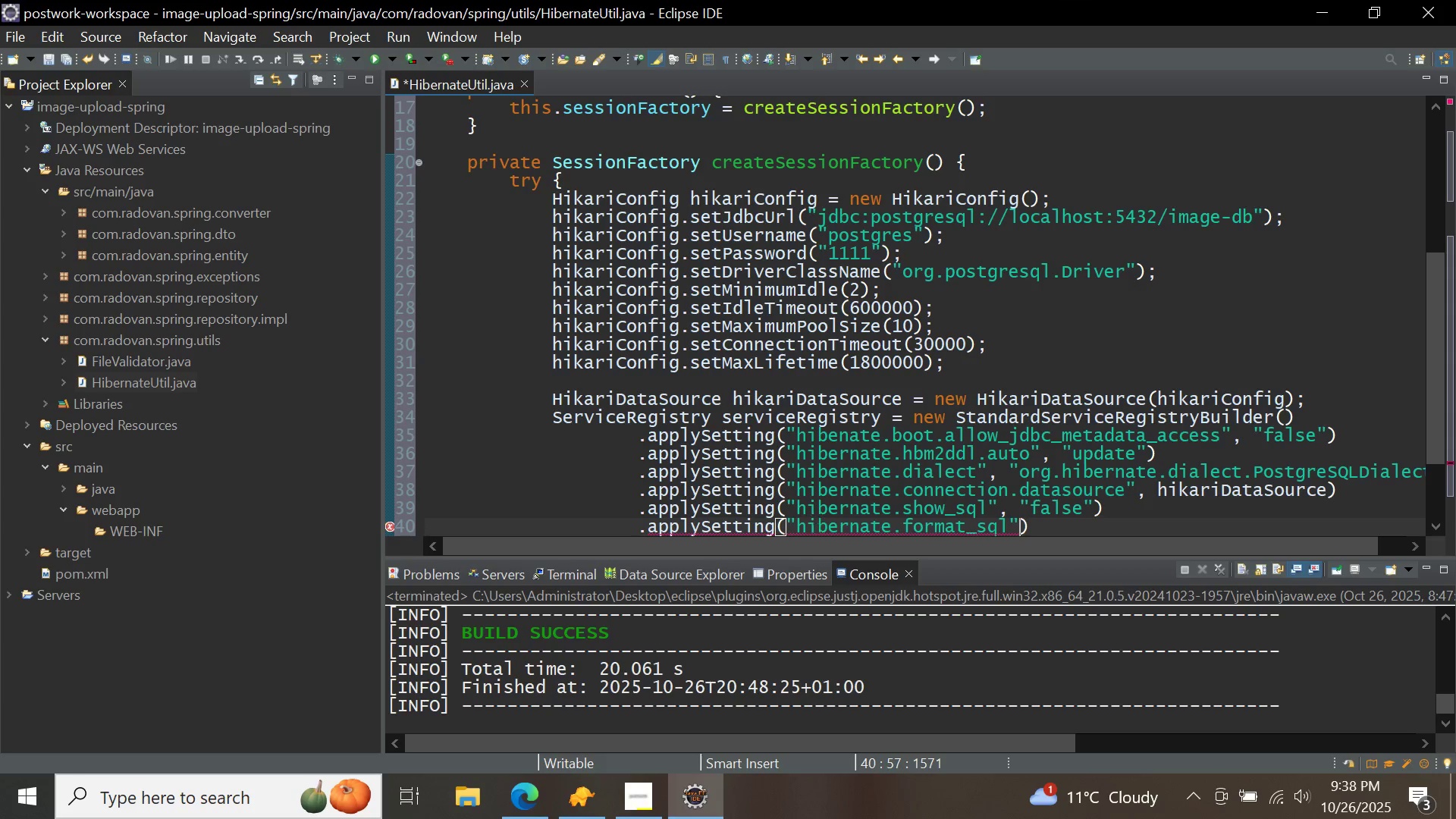 
type(, "false)
 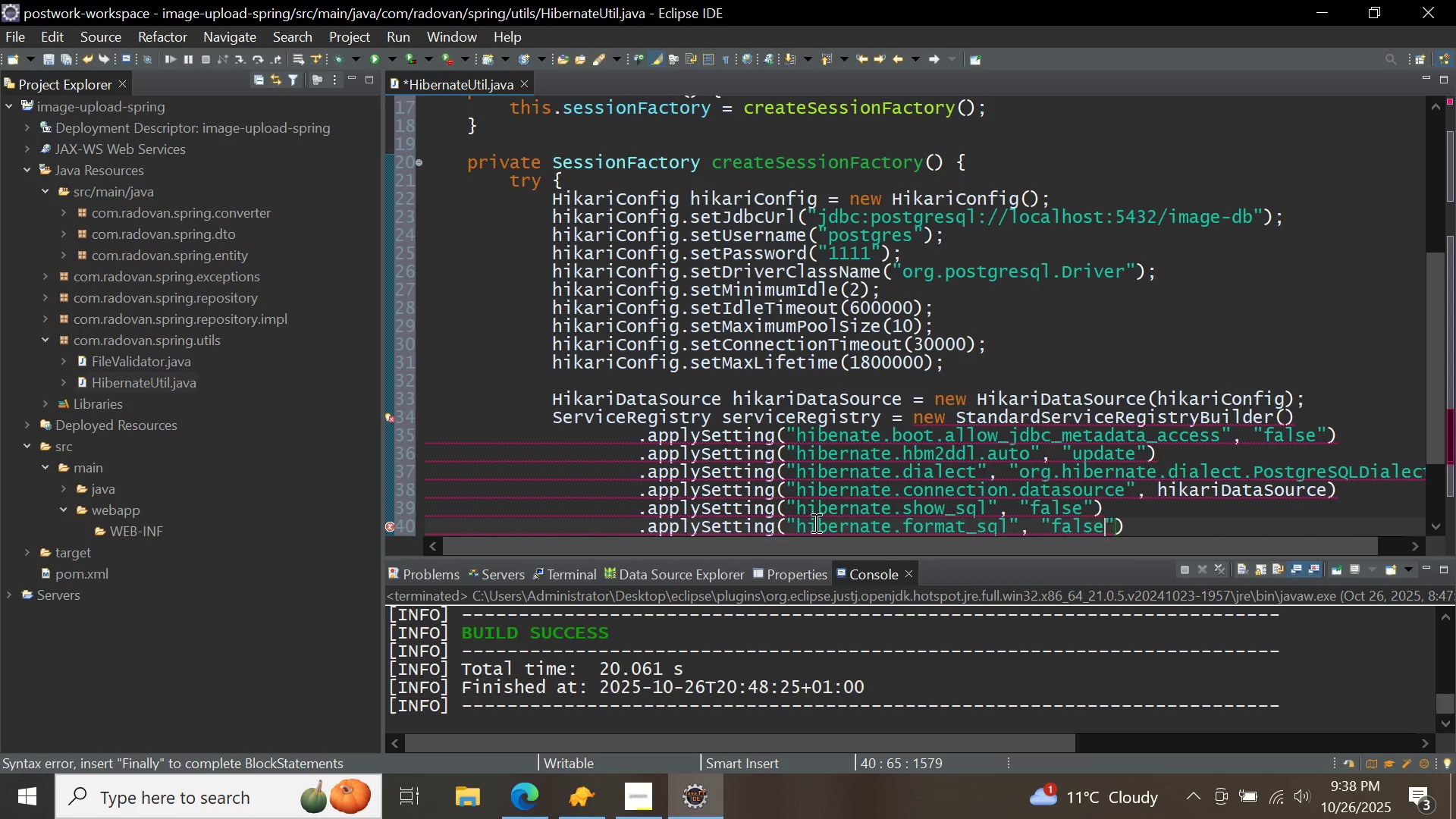 
key(ArrowRight)
 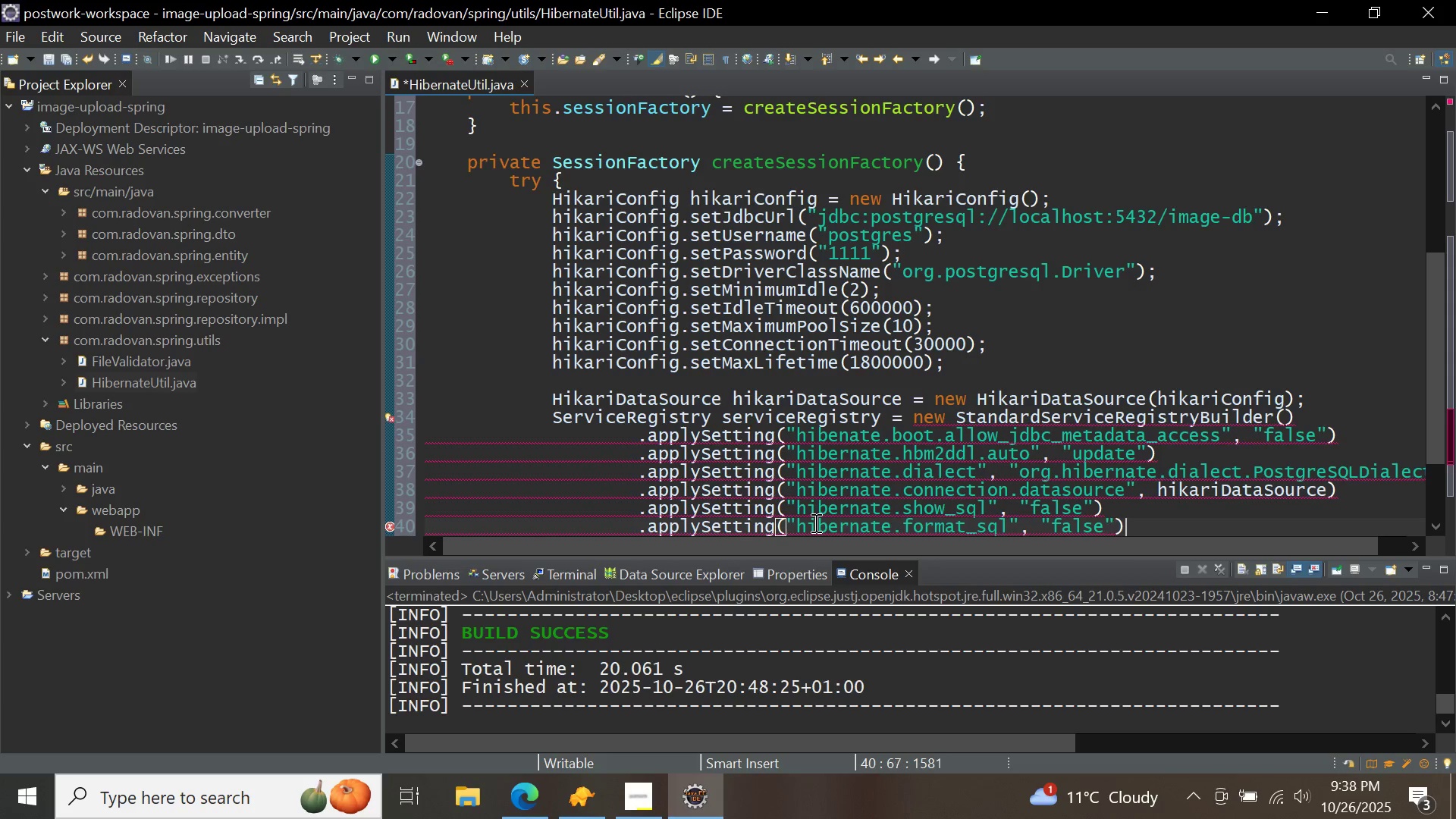 
key(ArrowRight)
 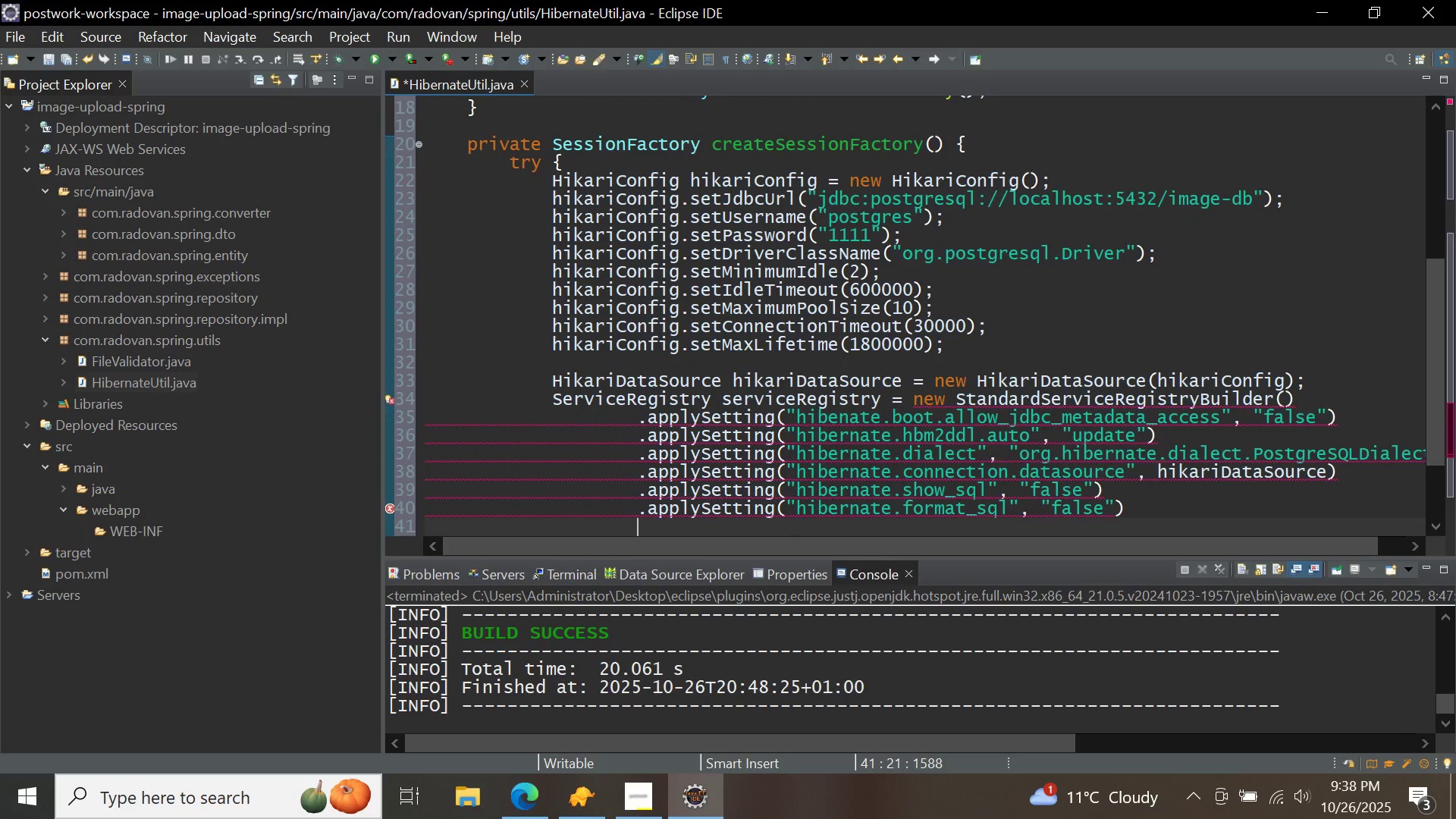 
key(Enter)
 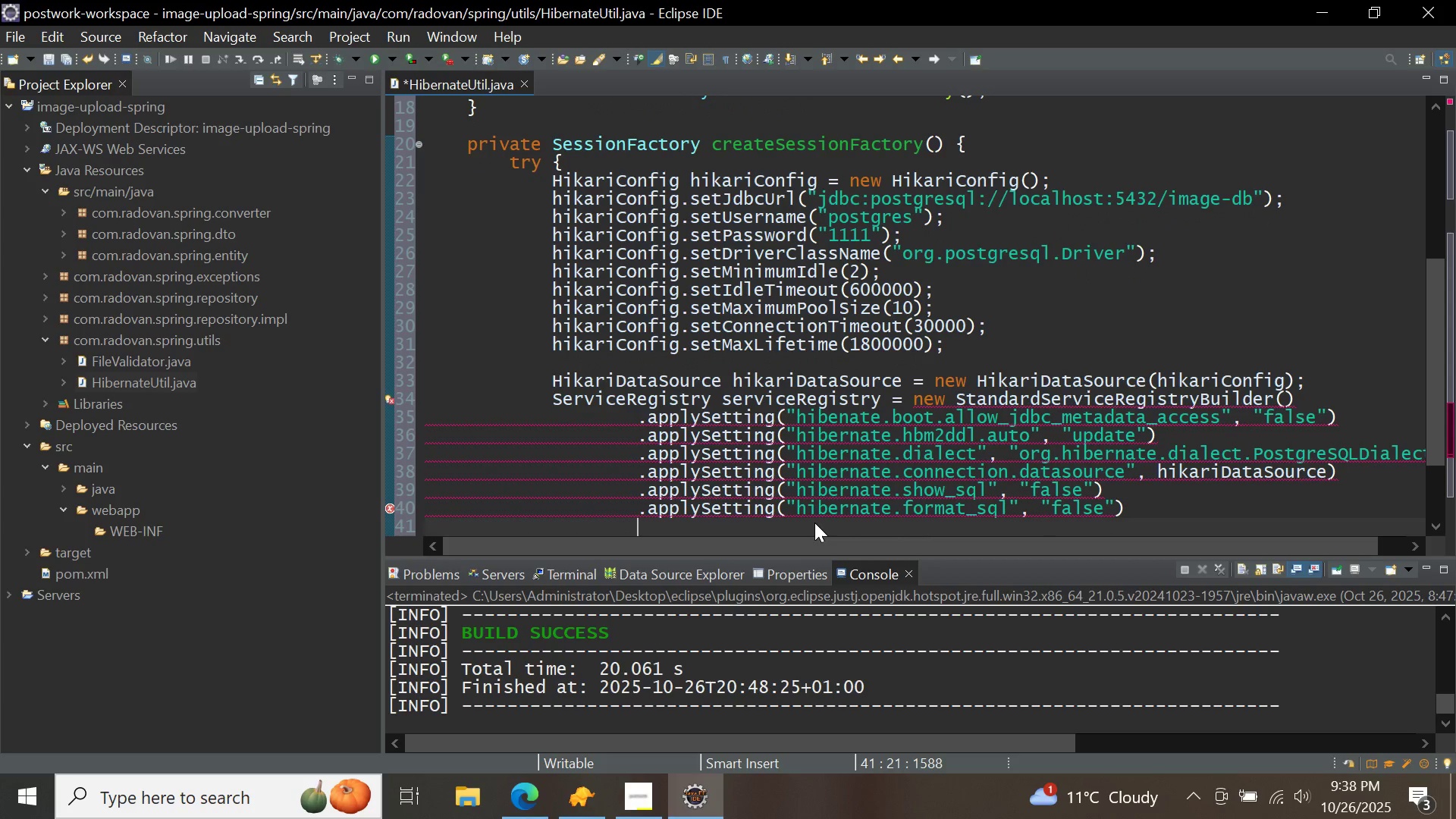 
key(Period)
 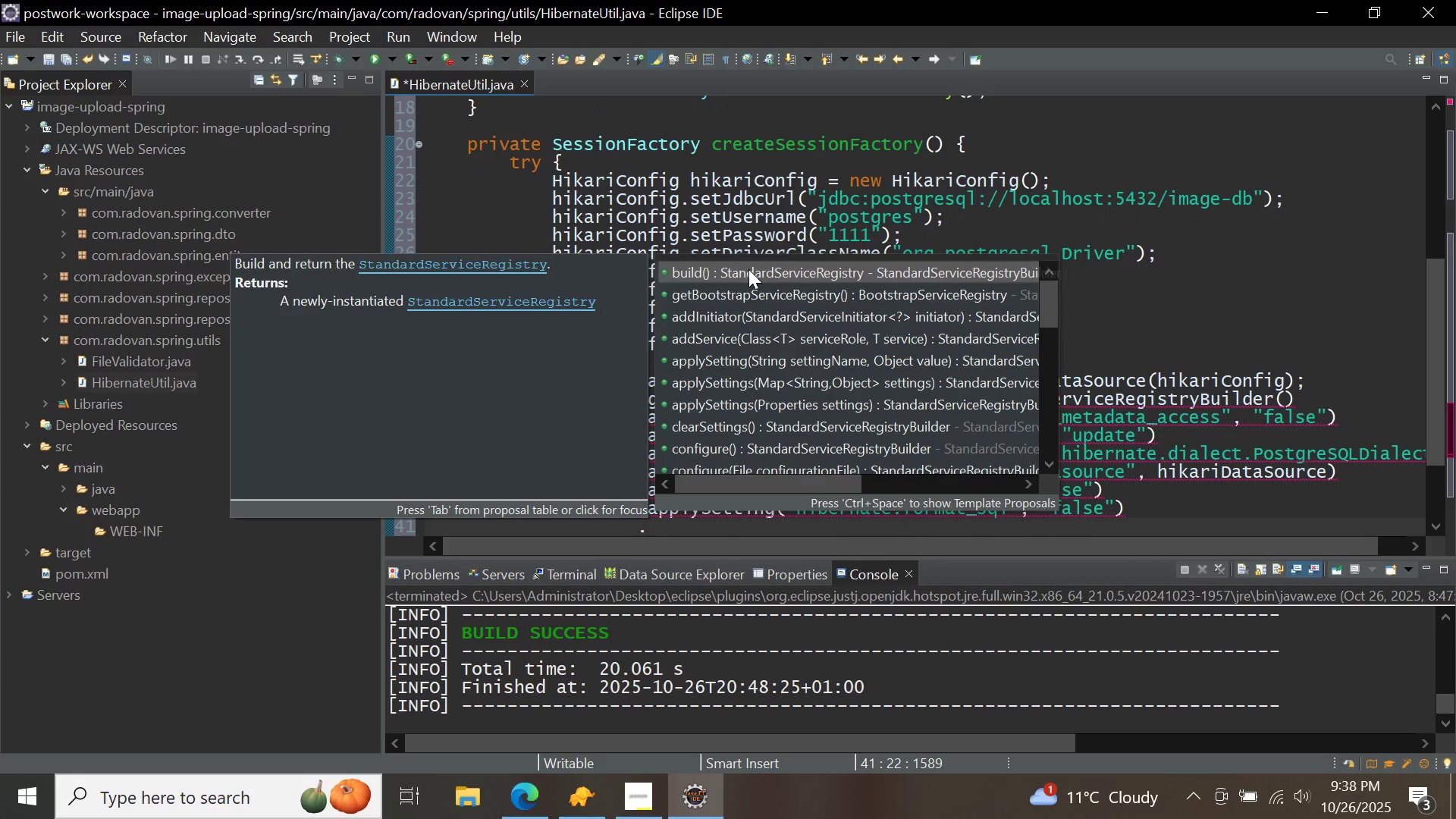 
double_click([748, 269])
 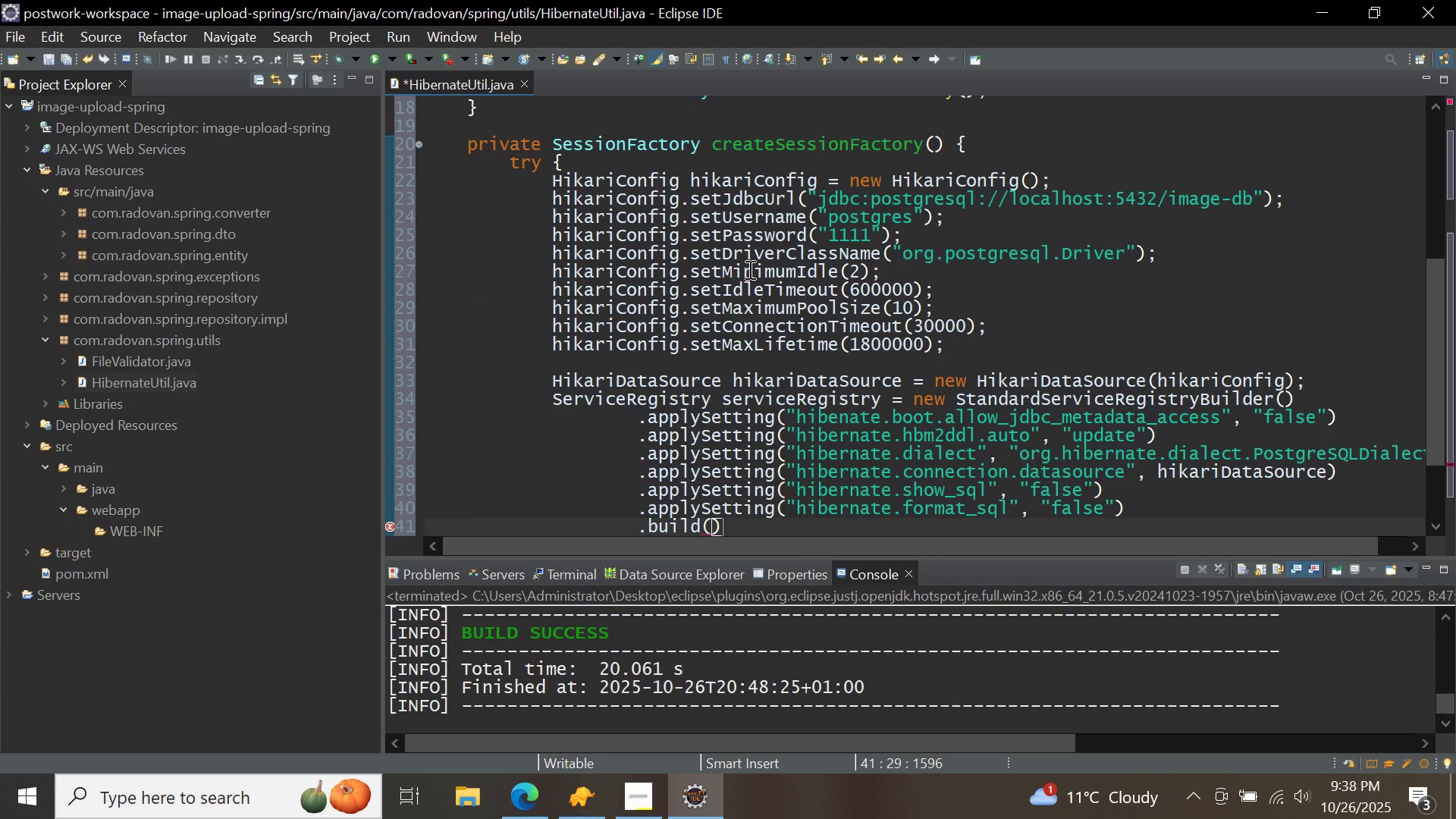 
key(Semicolon)
 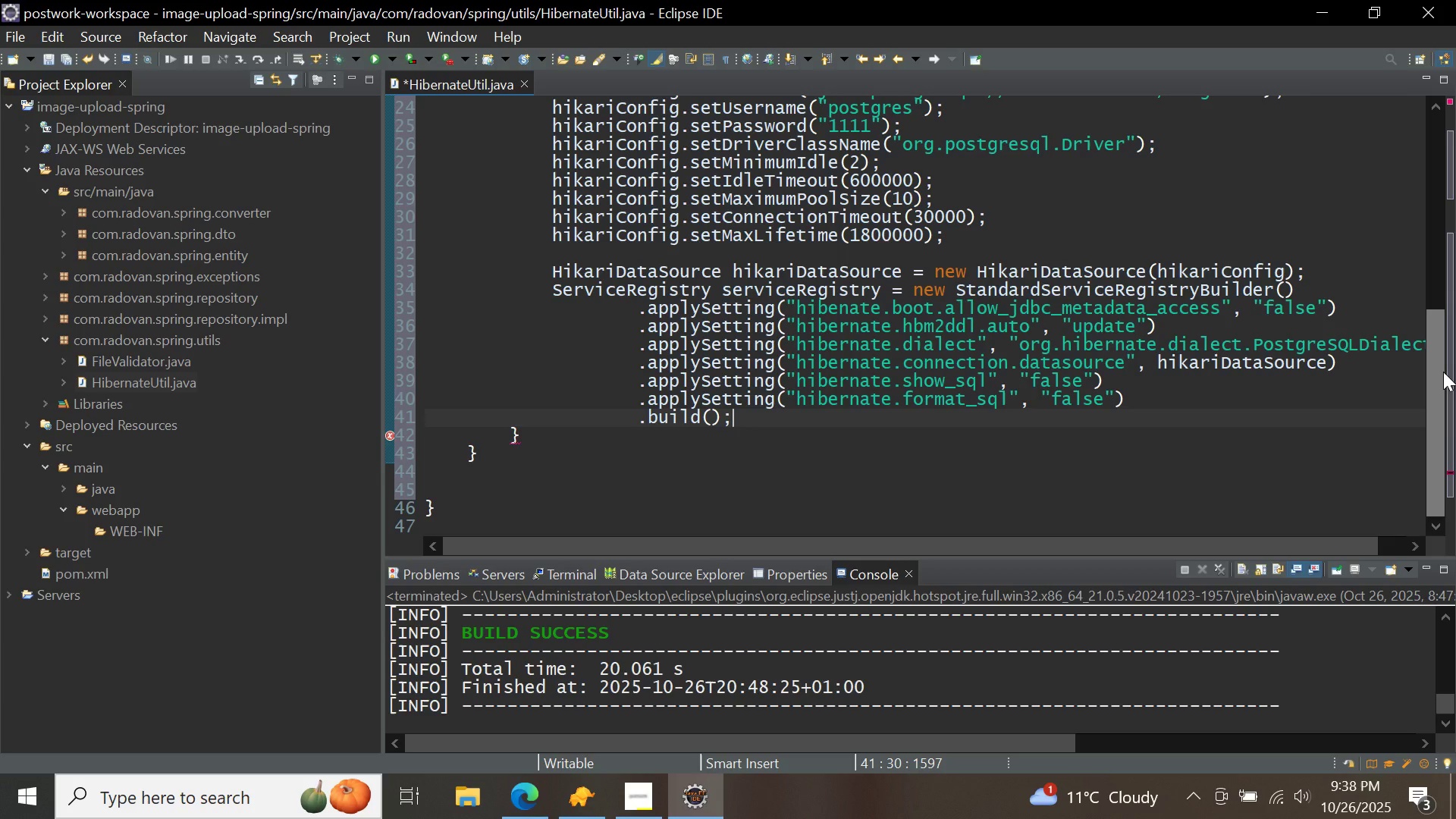 
wait(14.23)
 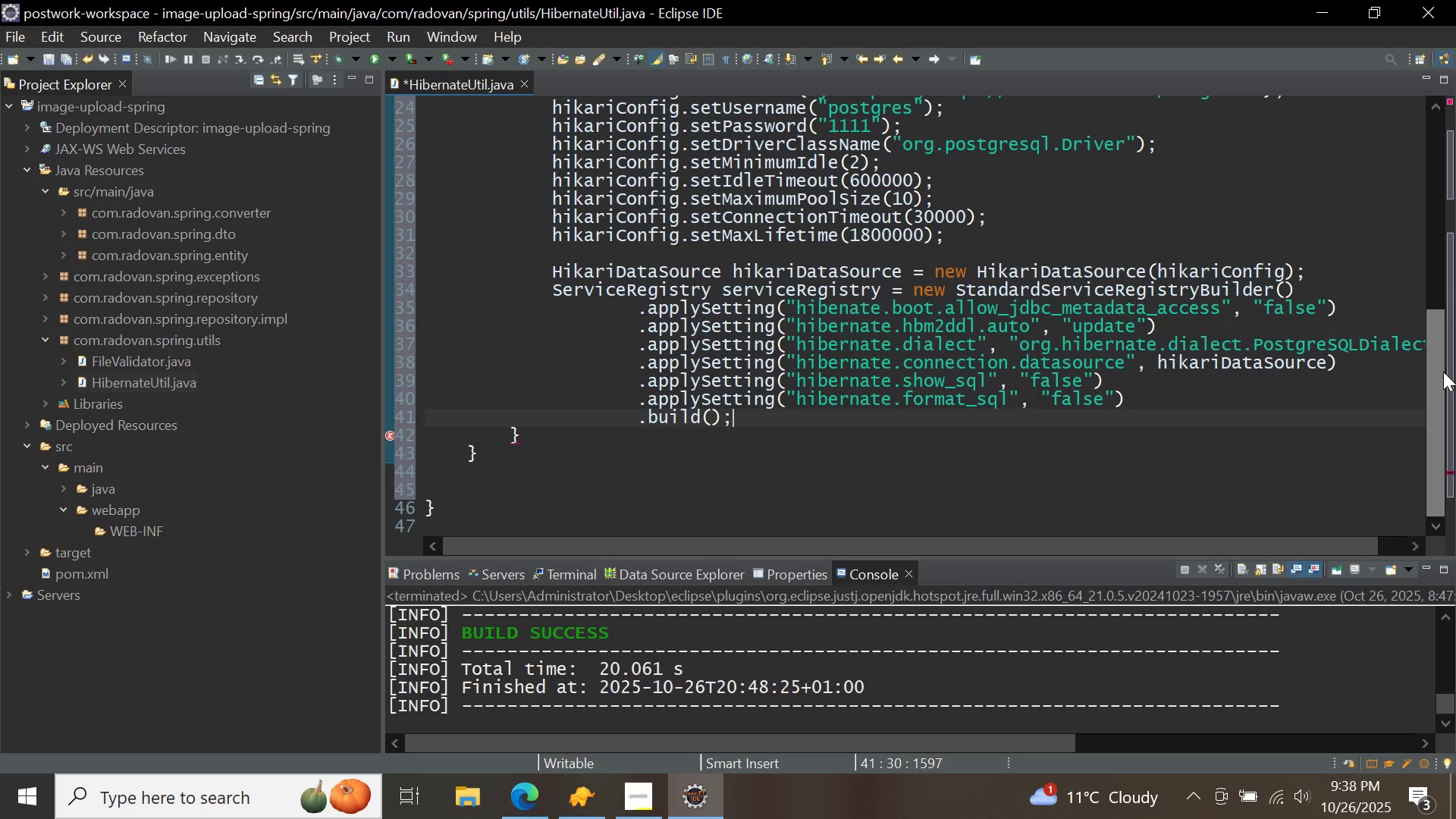 
key(Enter)
 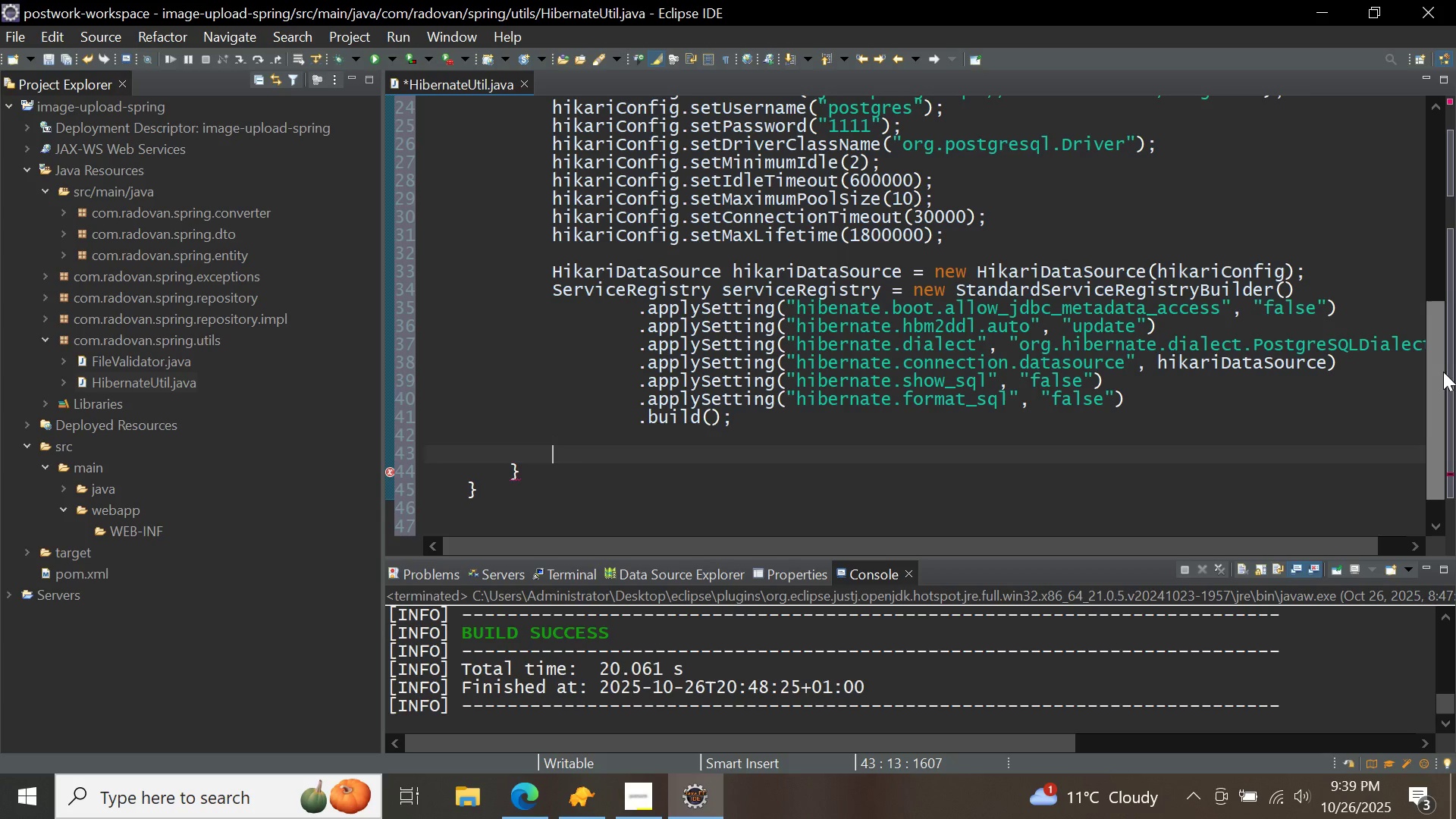 
key(Enter)
 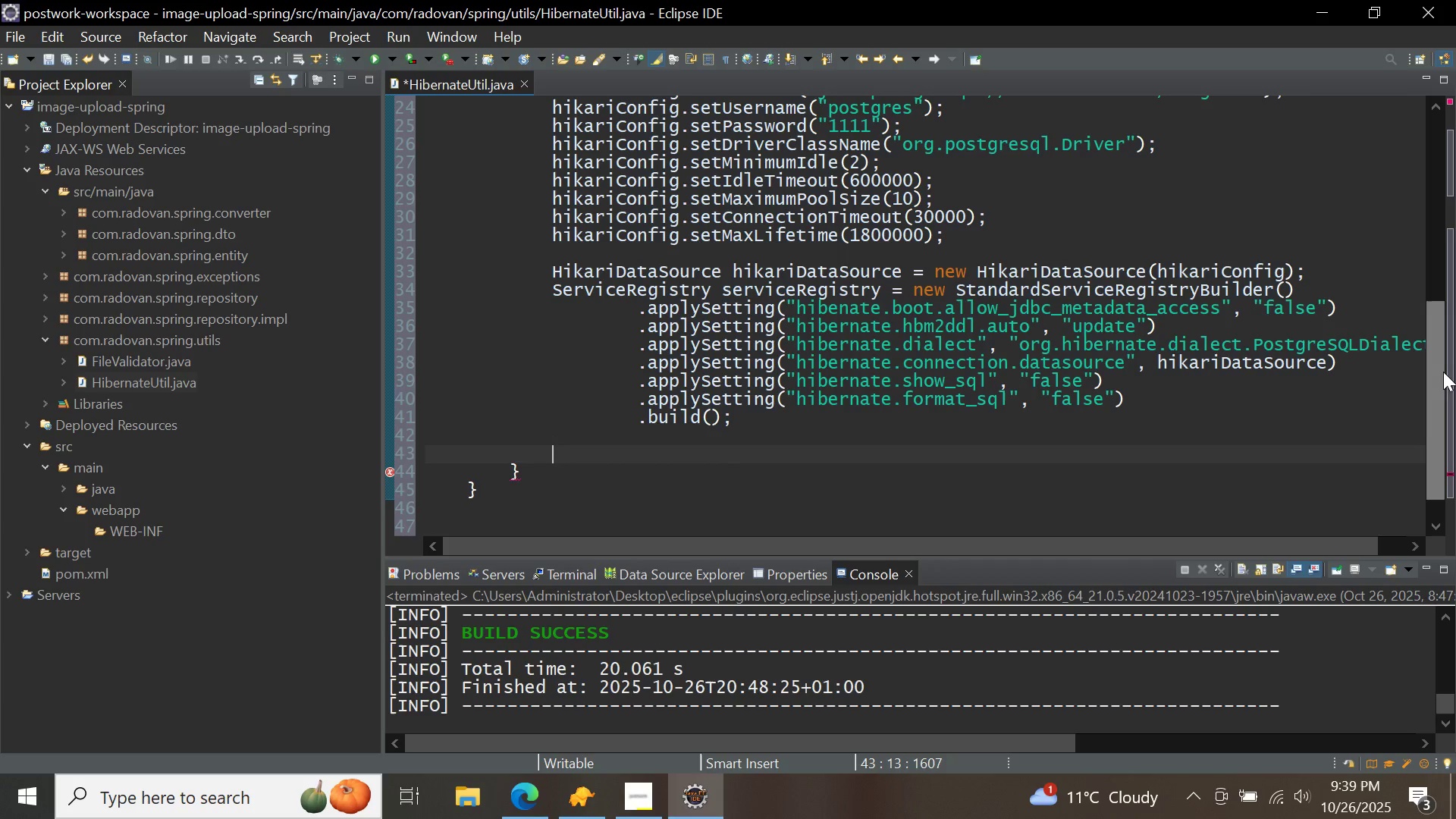 
type(return new mw)
key(Backspace)
type(etada)
 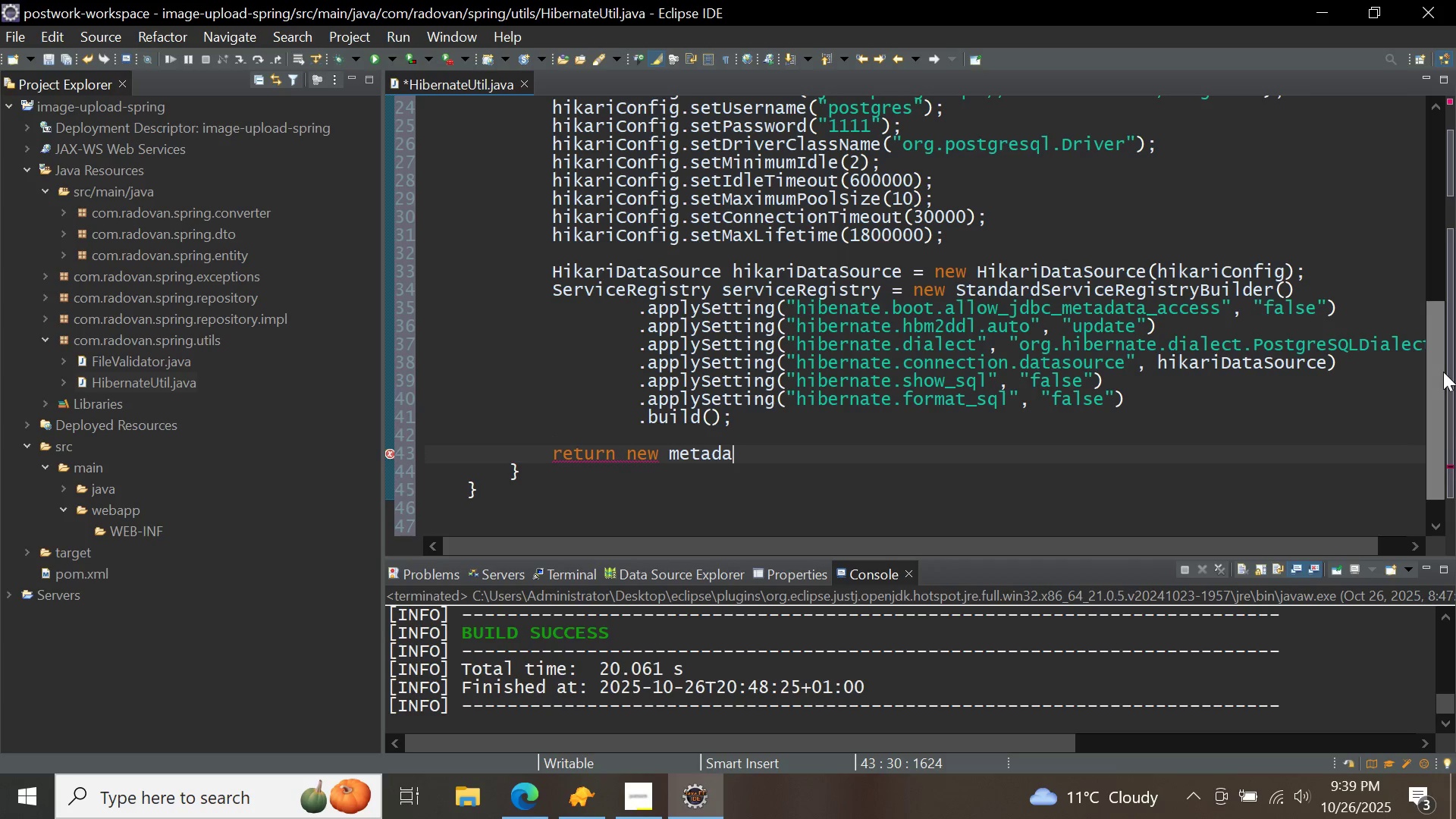 
key(Control+ControlLeft)
 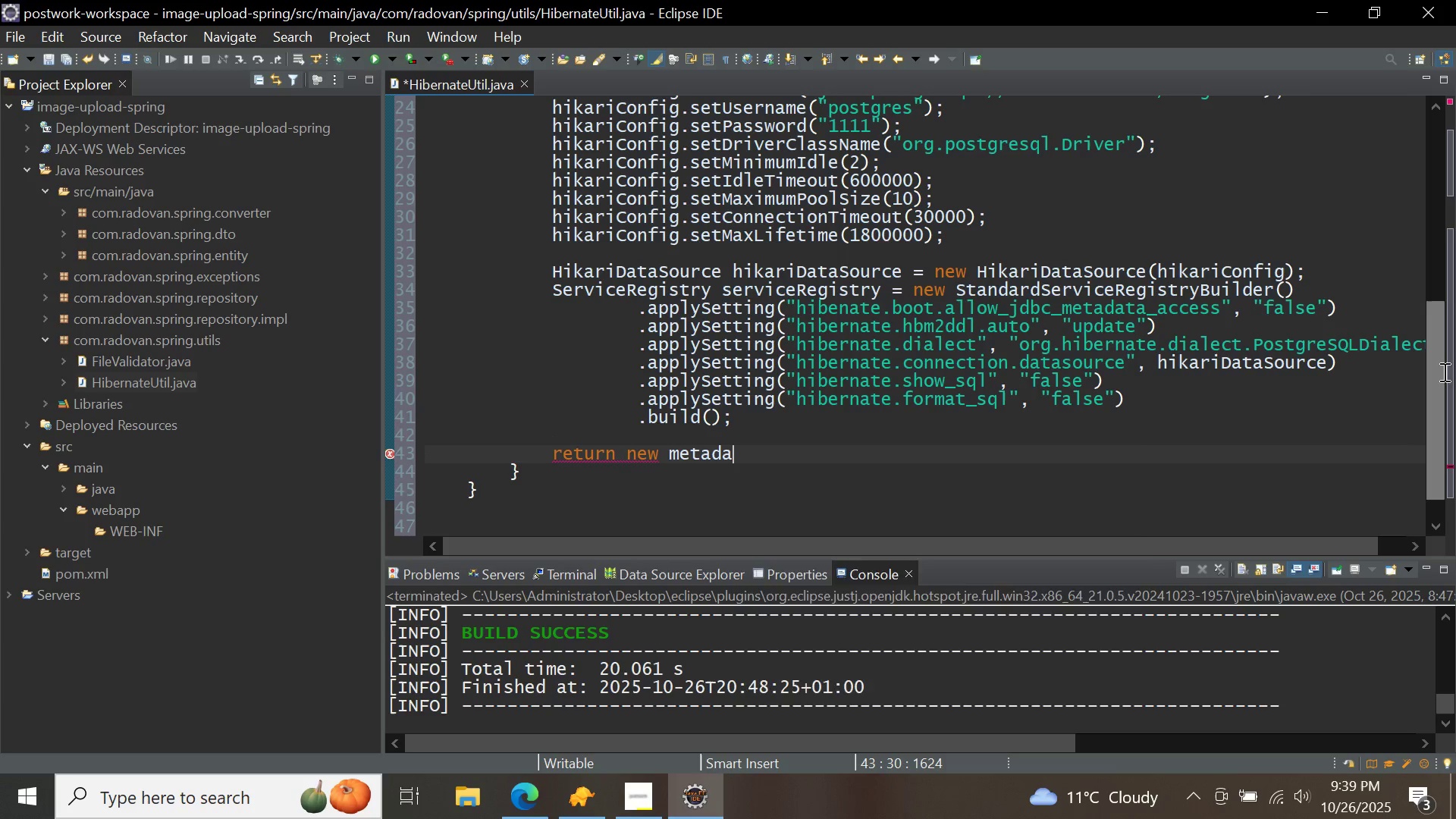 
key(Control+Space)
 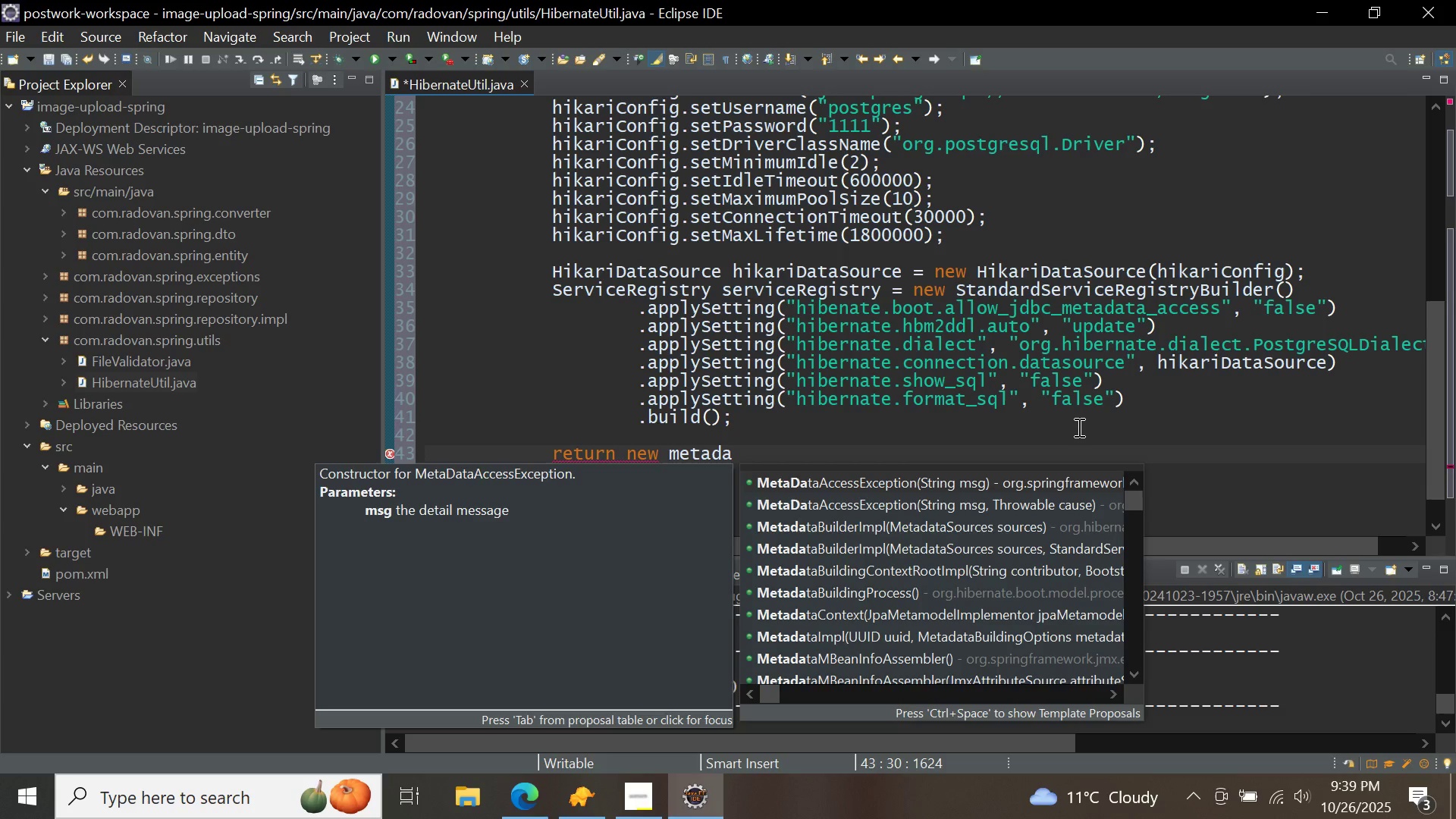 
type(tas)
 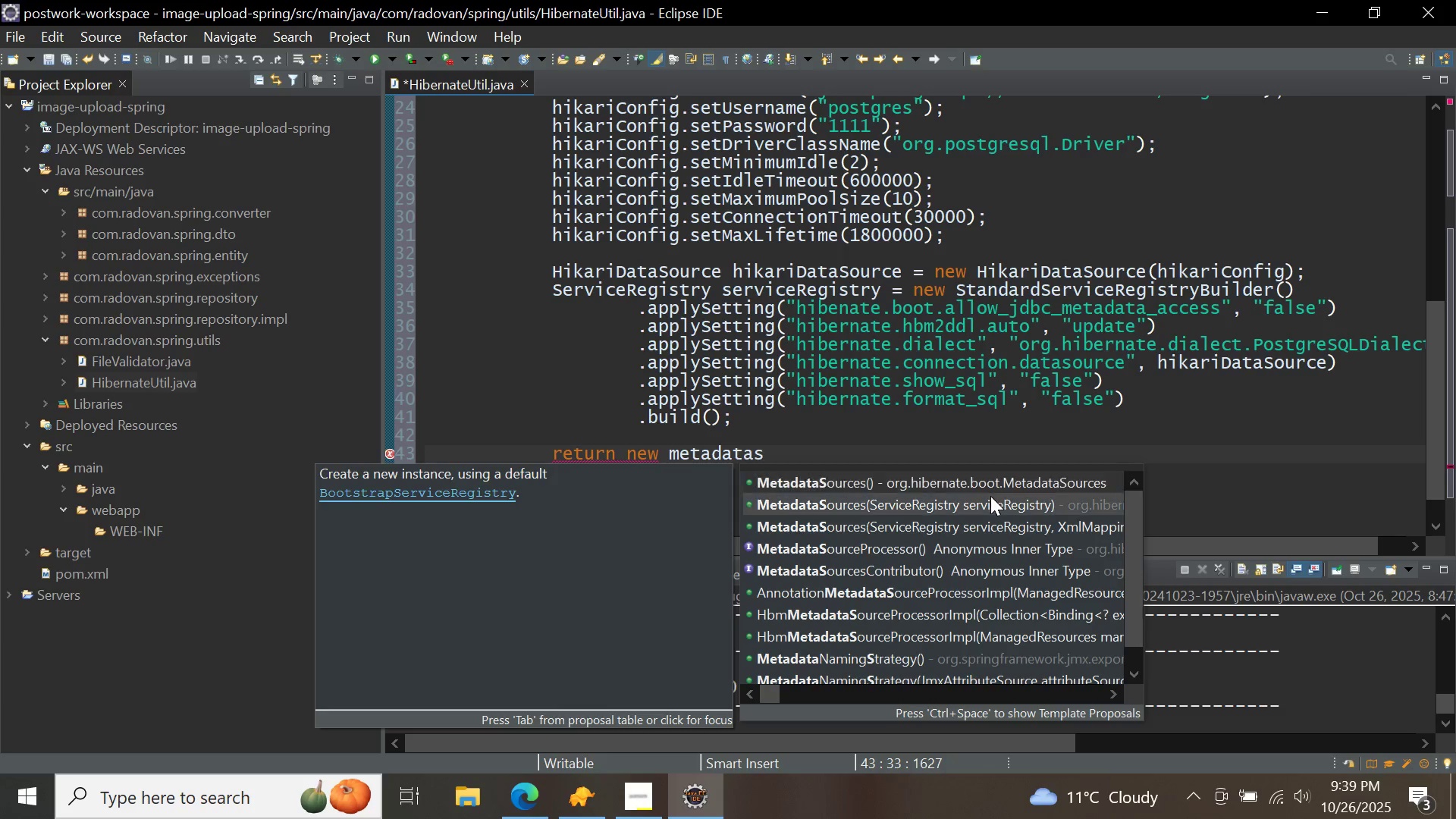 
double_click([990, 498])
 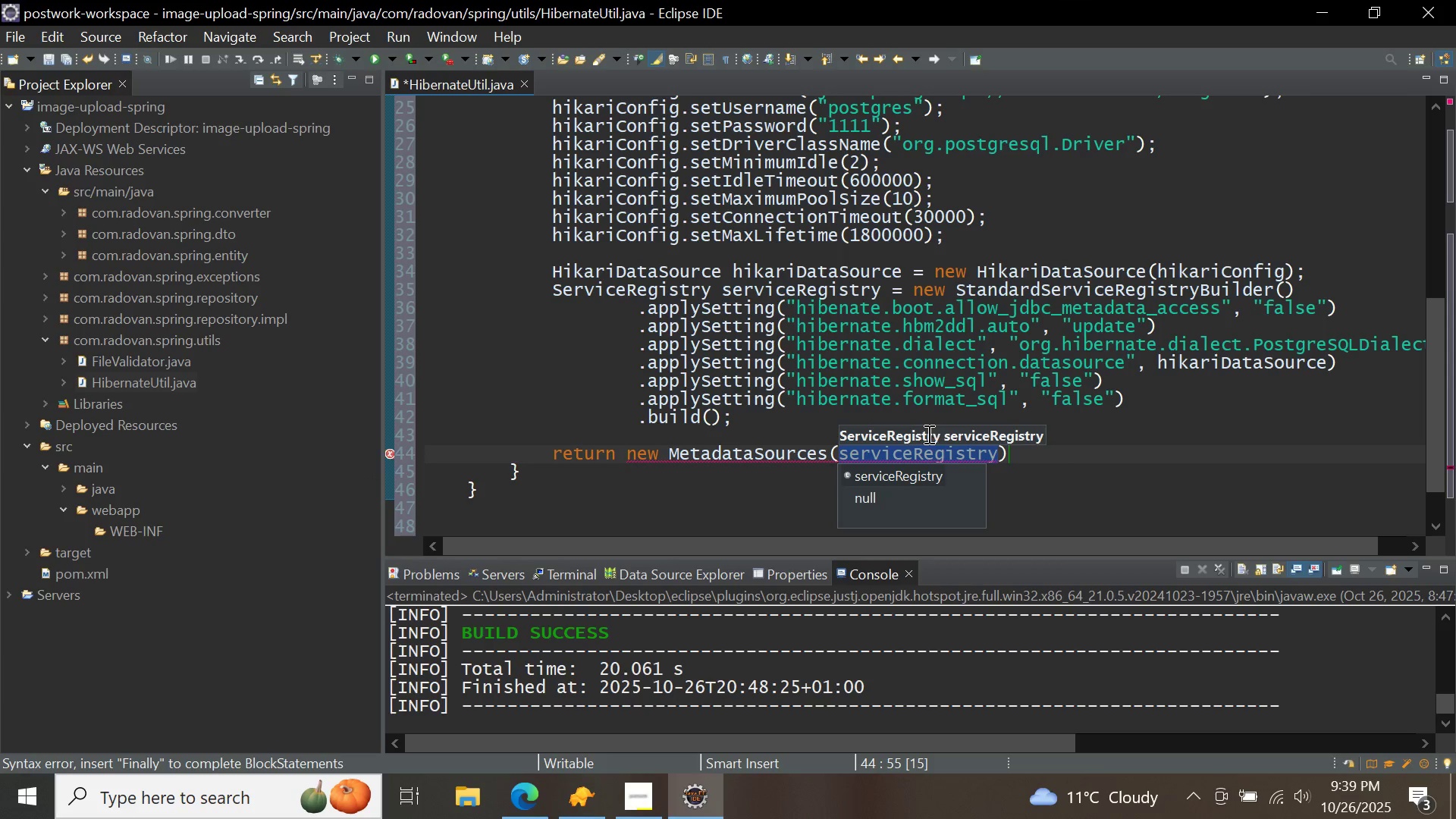 
wait(5.96)
 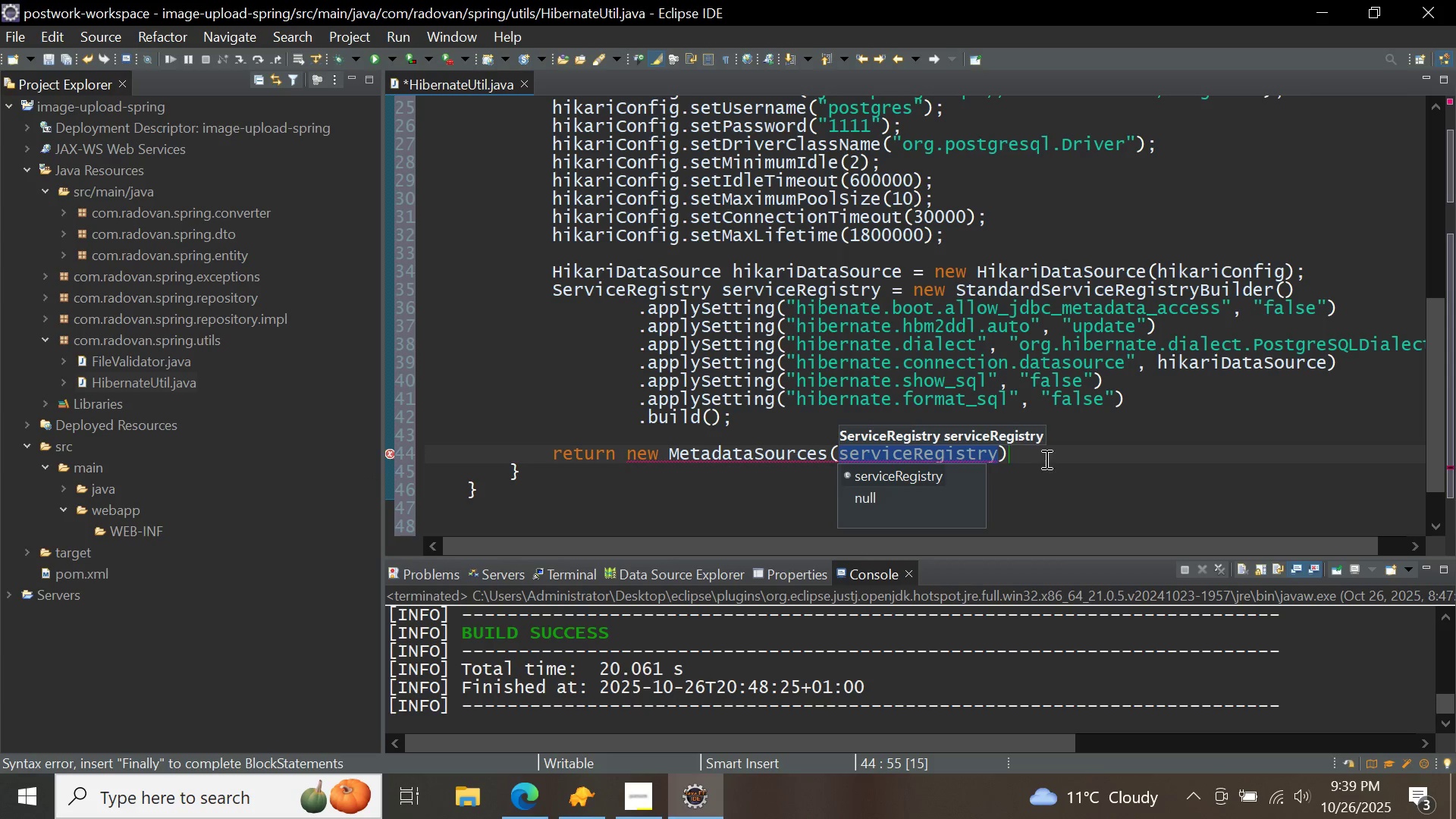 
left_click([1063, 450])
 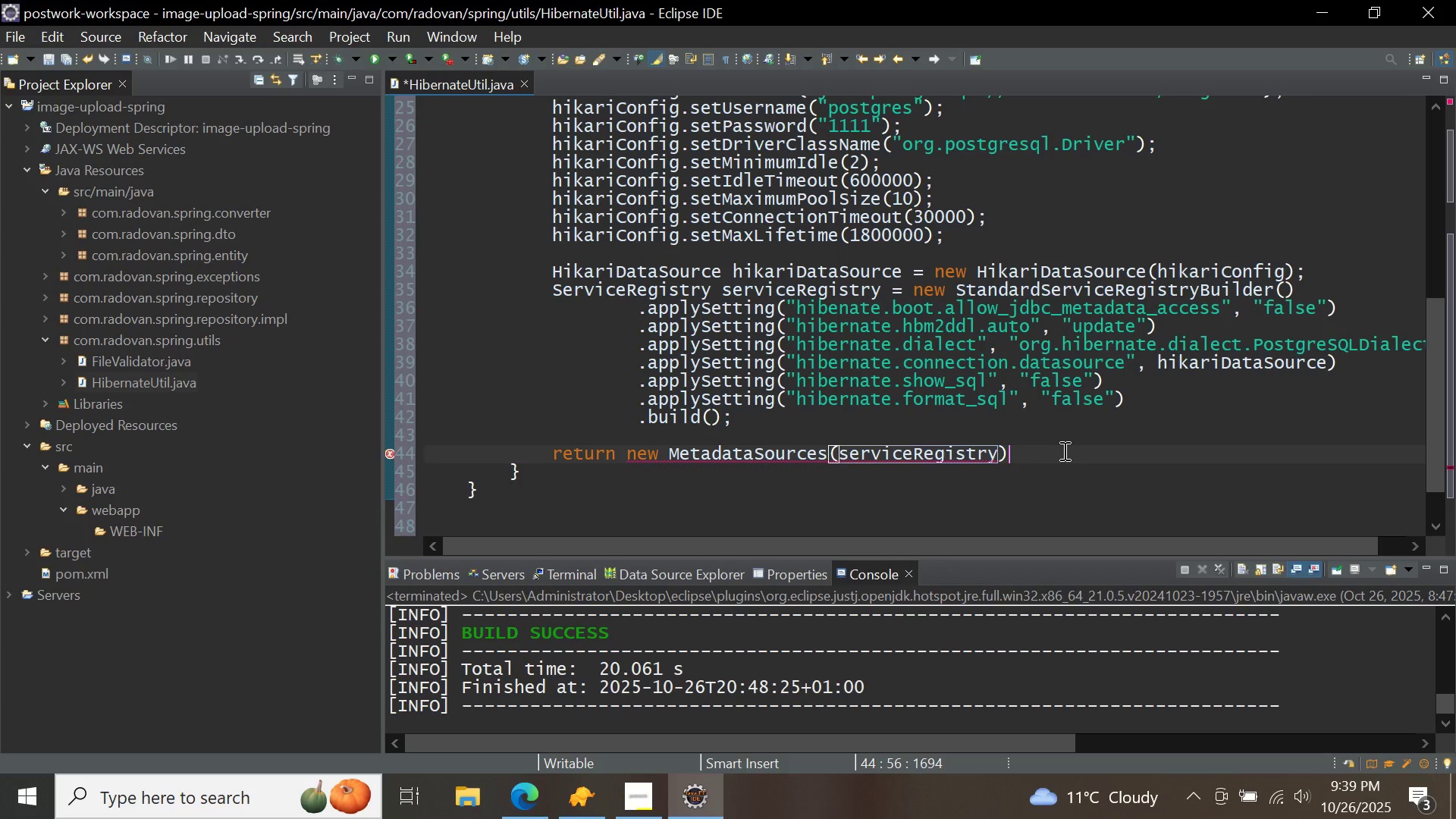 
key(Enter)
 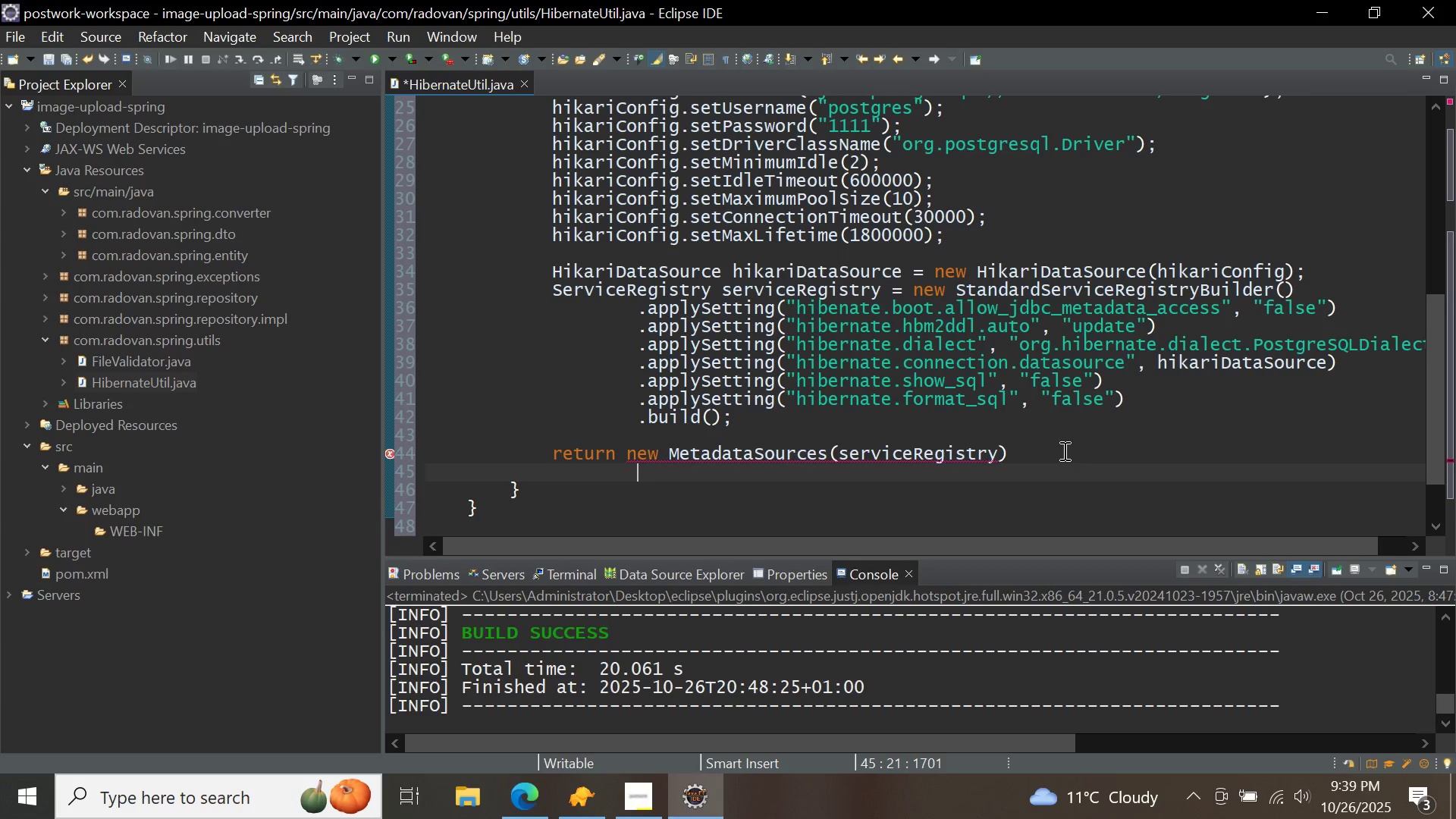 
key(Period)
 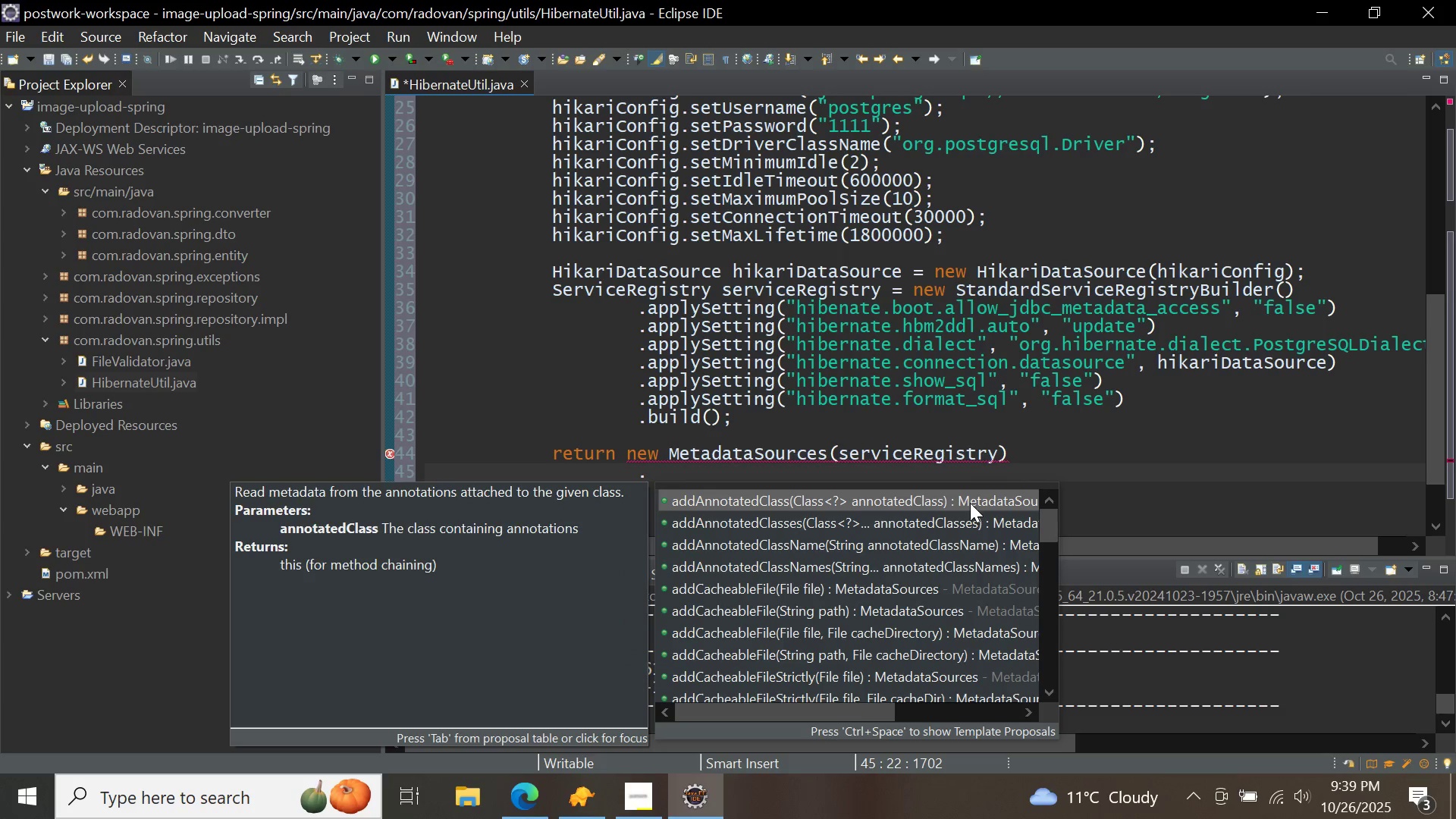 
double_click([970, 503])
 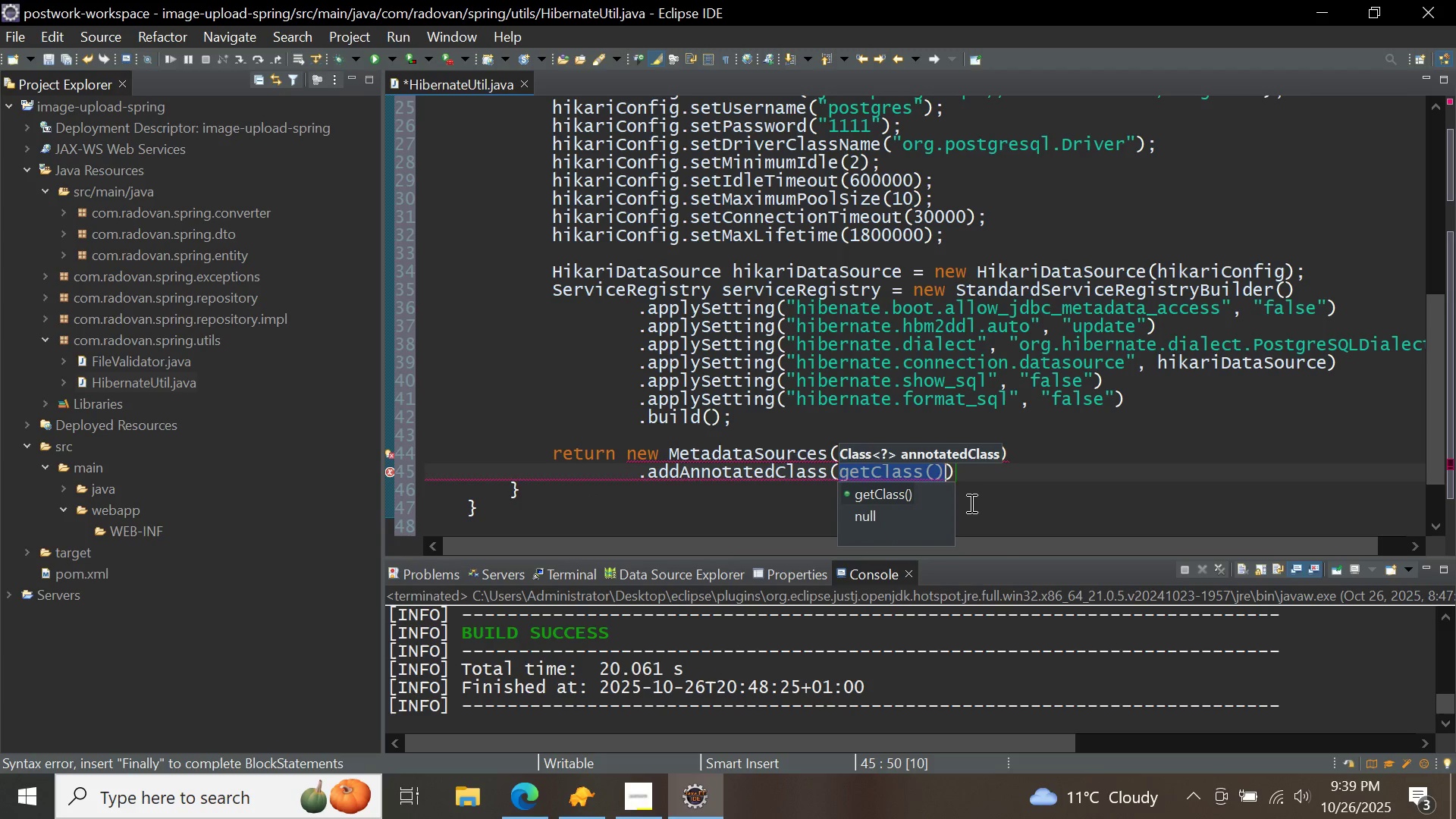 
key(Backspace)
 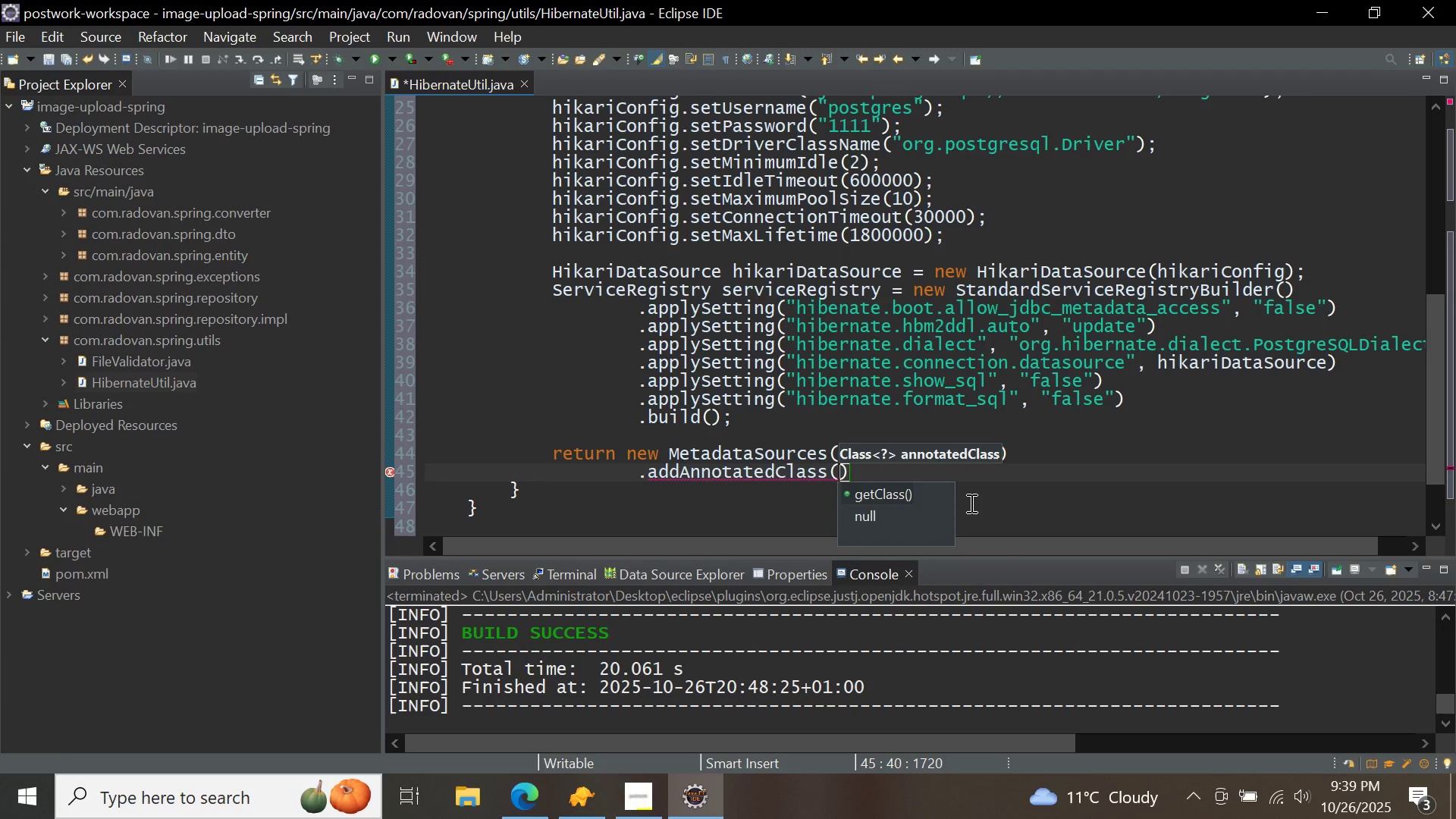 
type(com.r)
 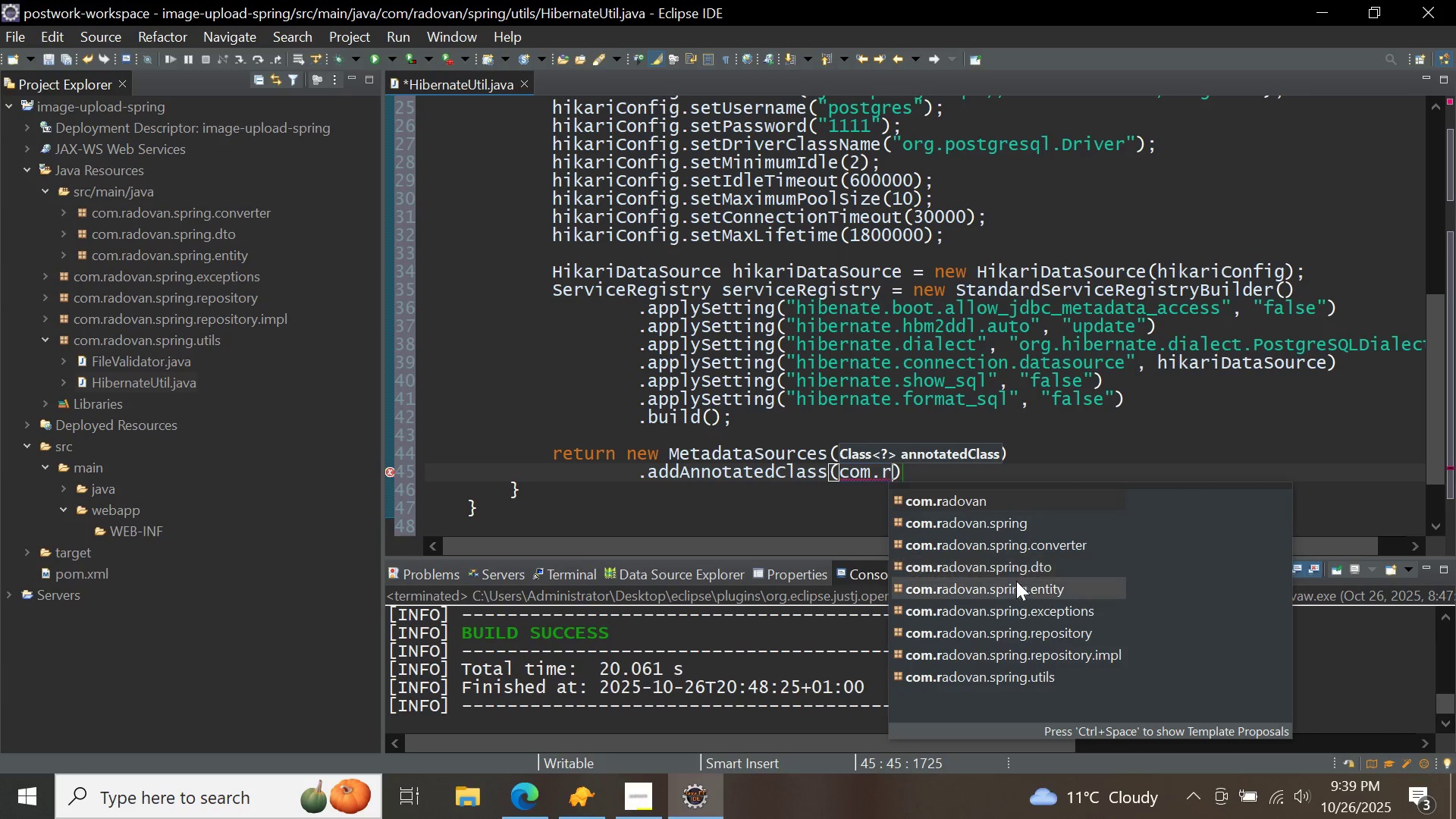 
double_click([1017, 586])
 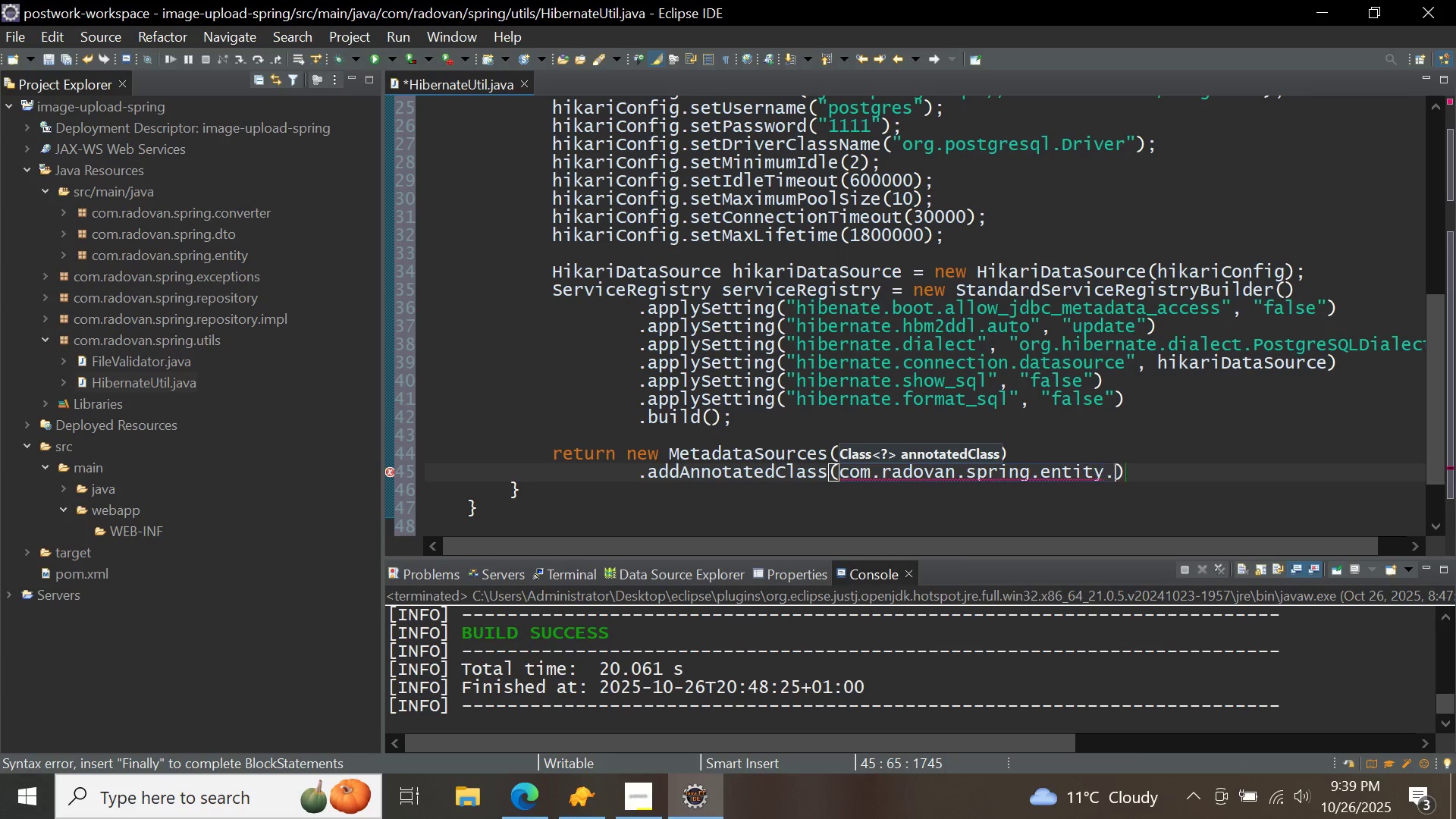 
key(Period)
 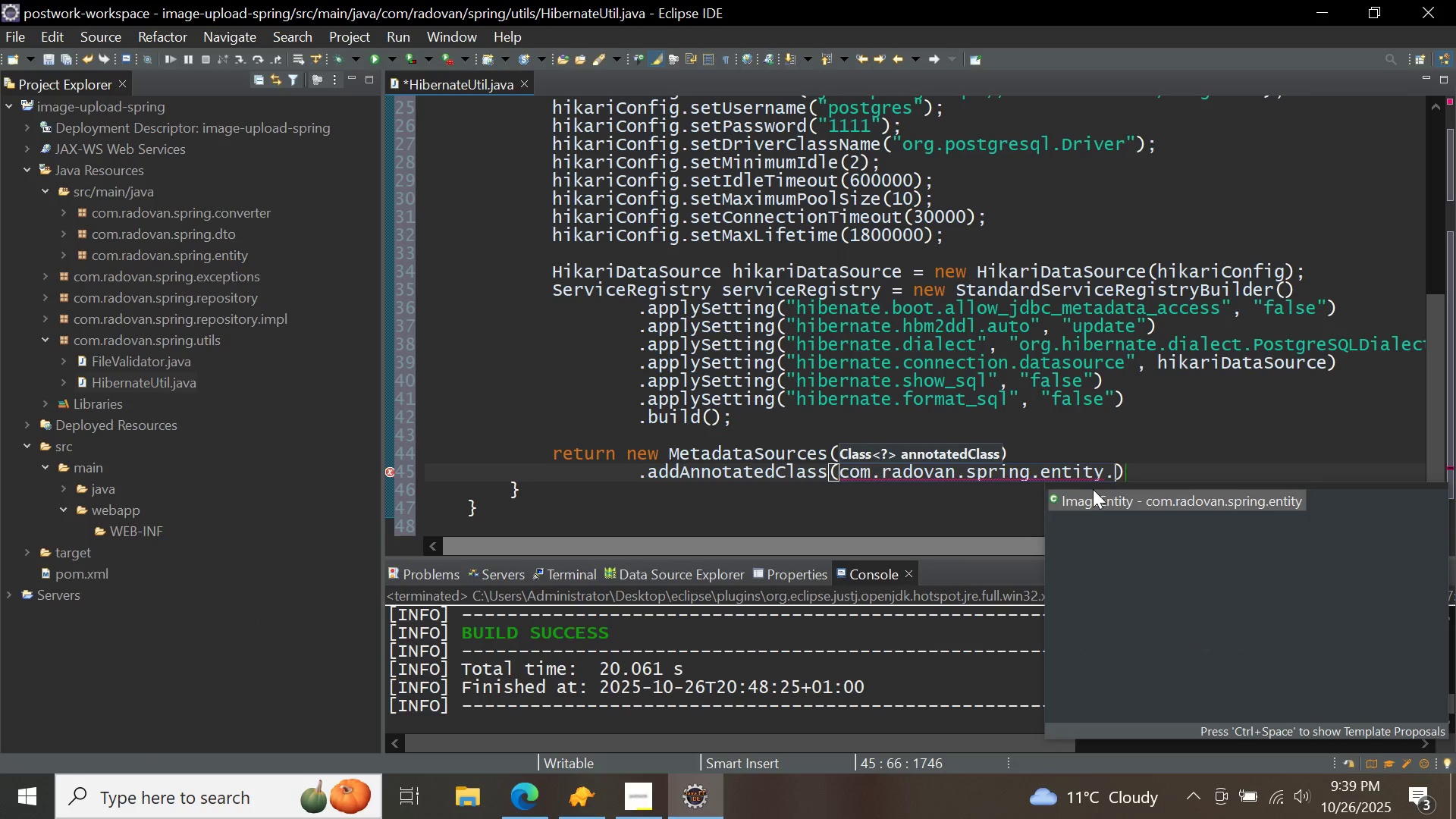 
left_click([1096, 488])
 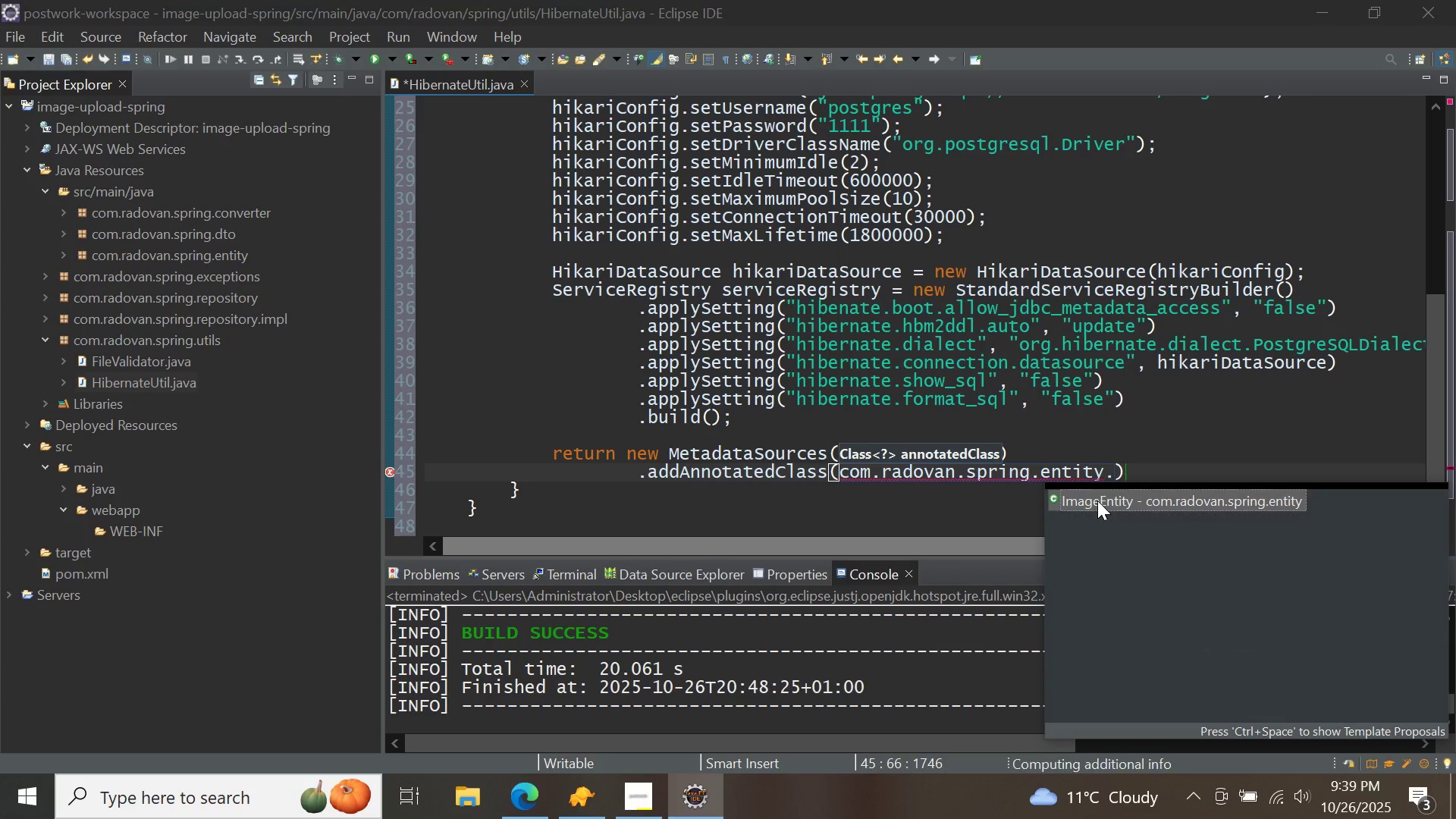 
double_click([1097, 500])
 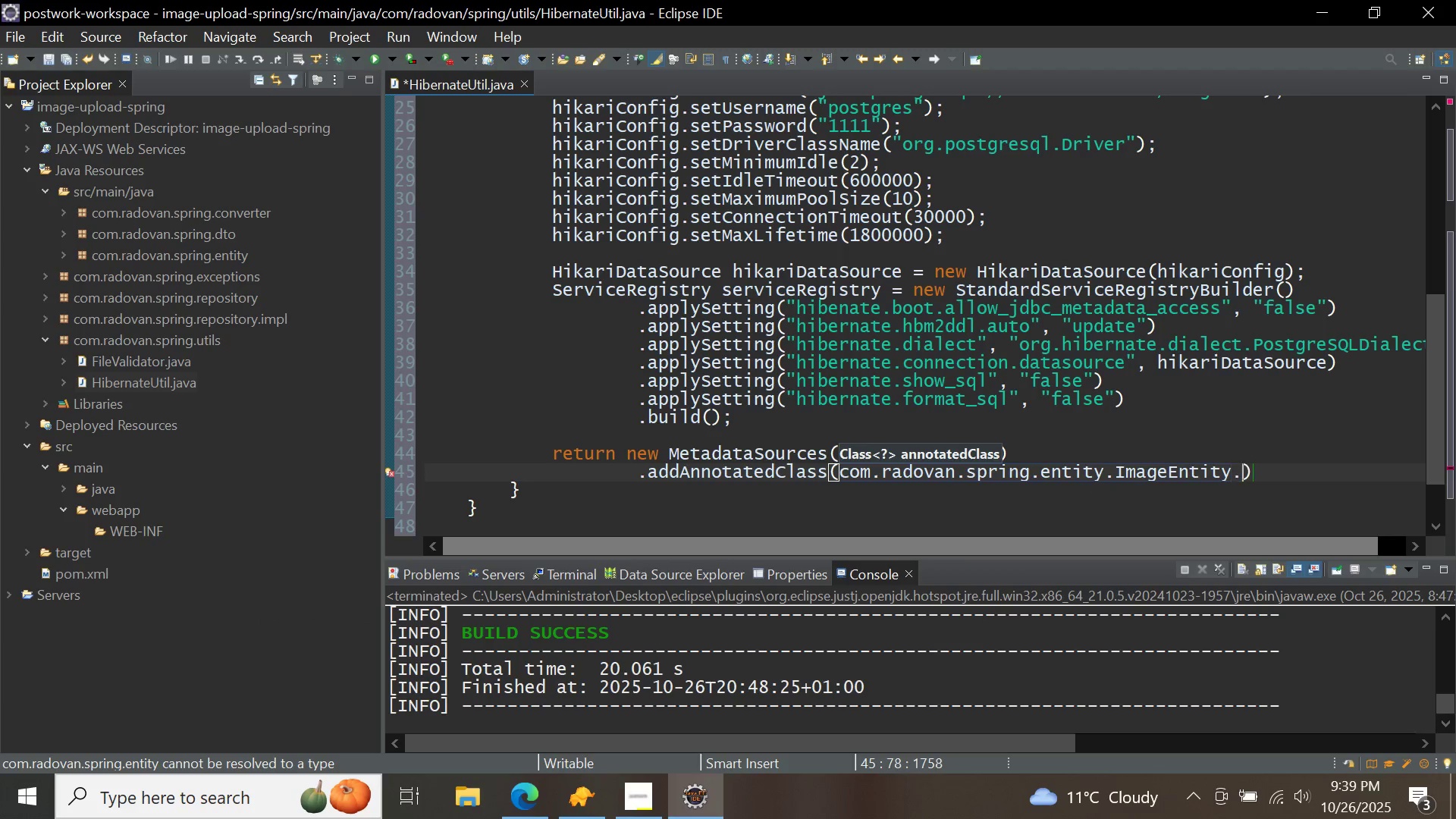 
key(Period)
 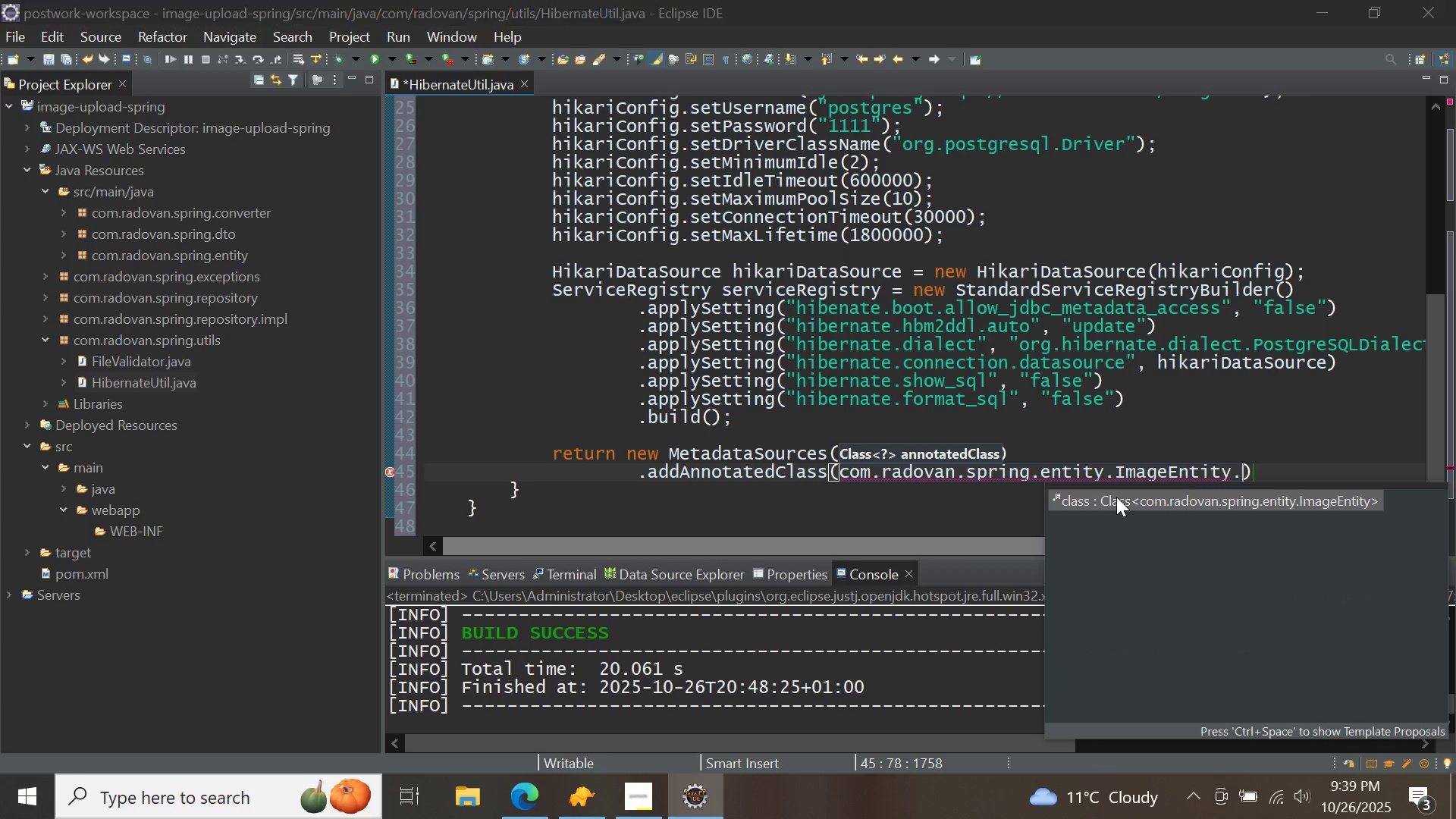 
double_click([1116, 497])
 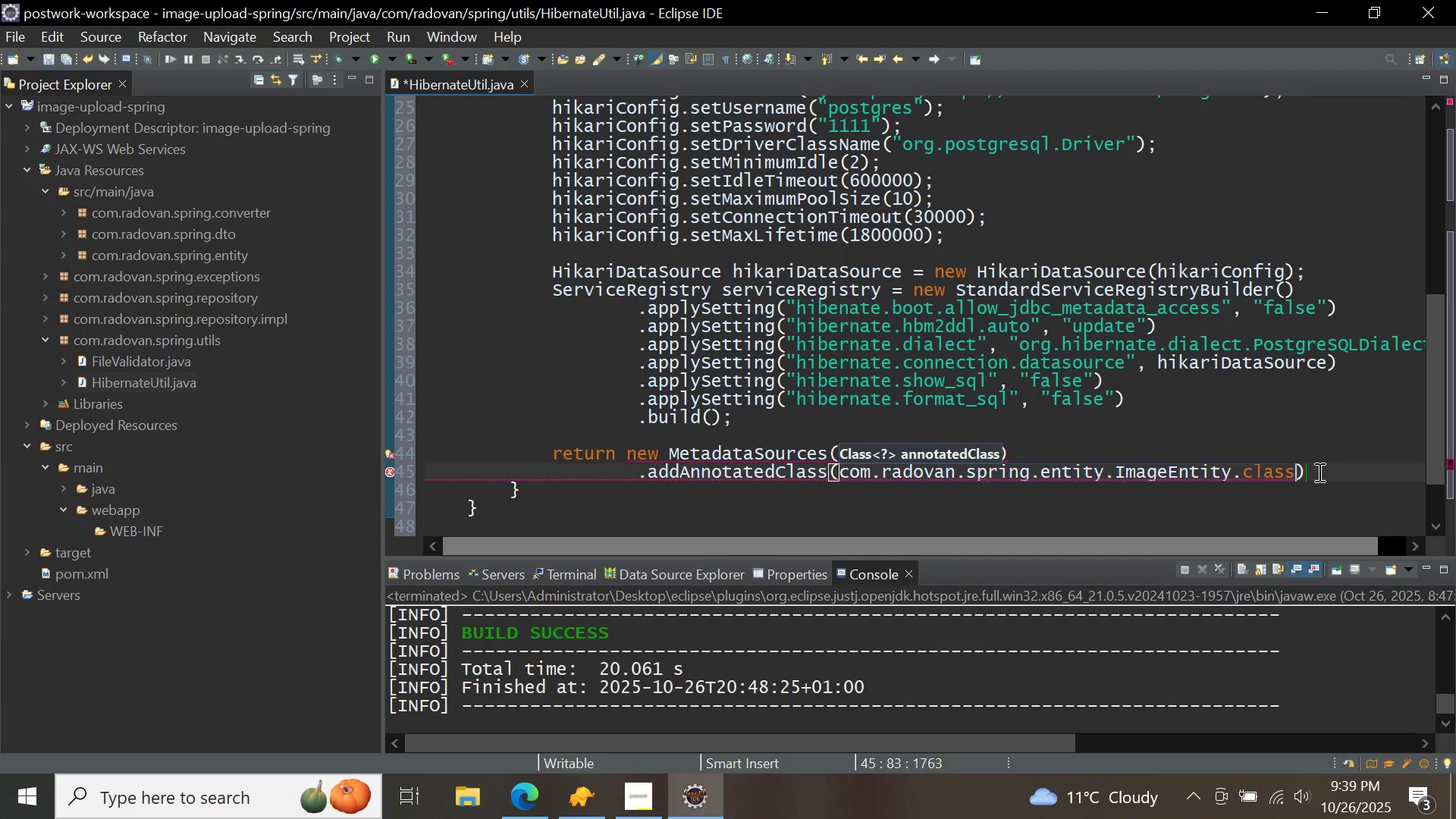 
left_click([1318, 472])
 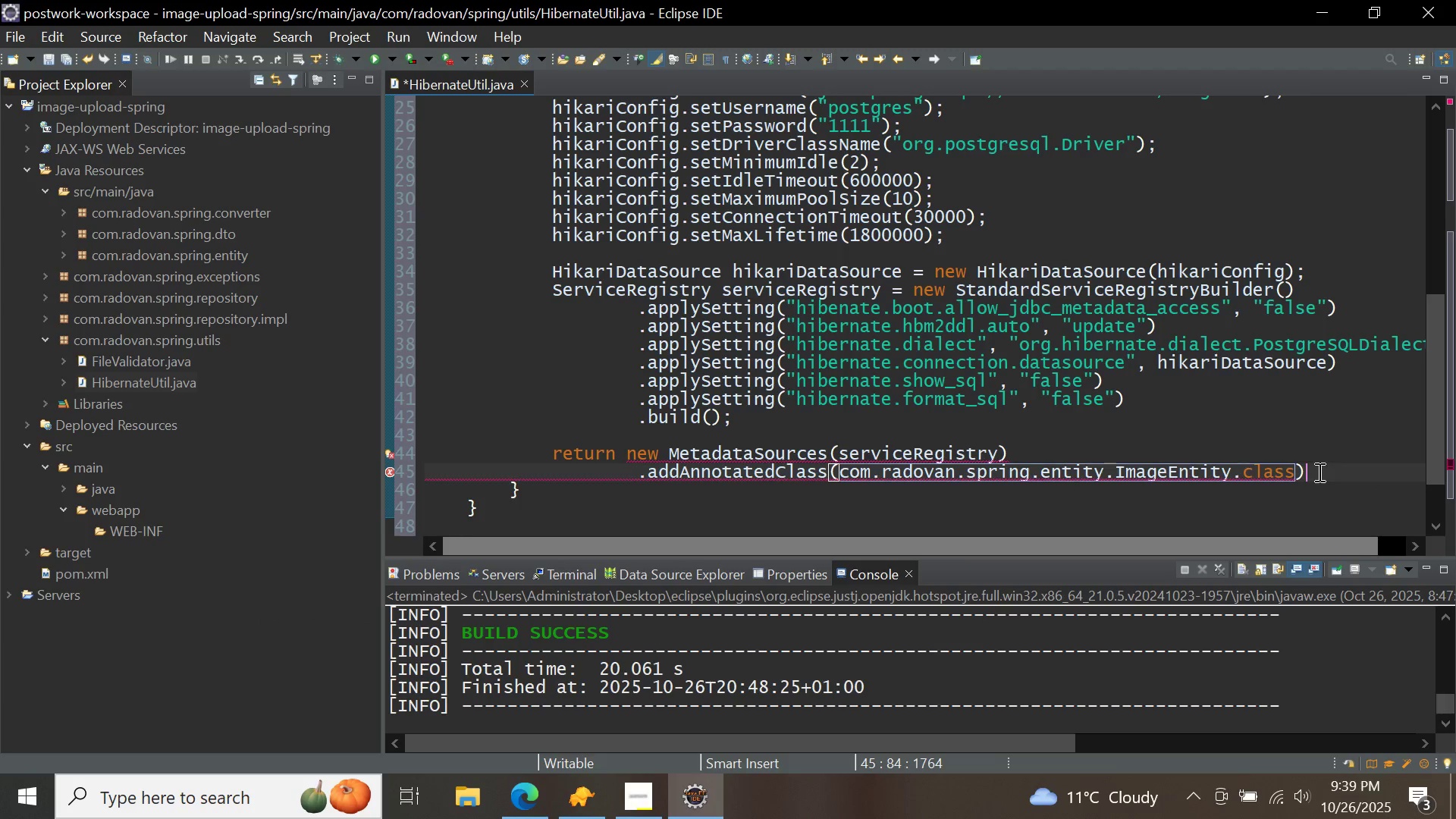 
key(Enter)
 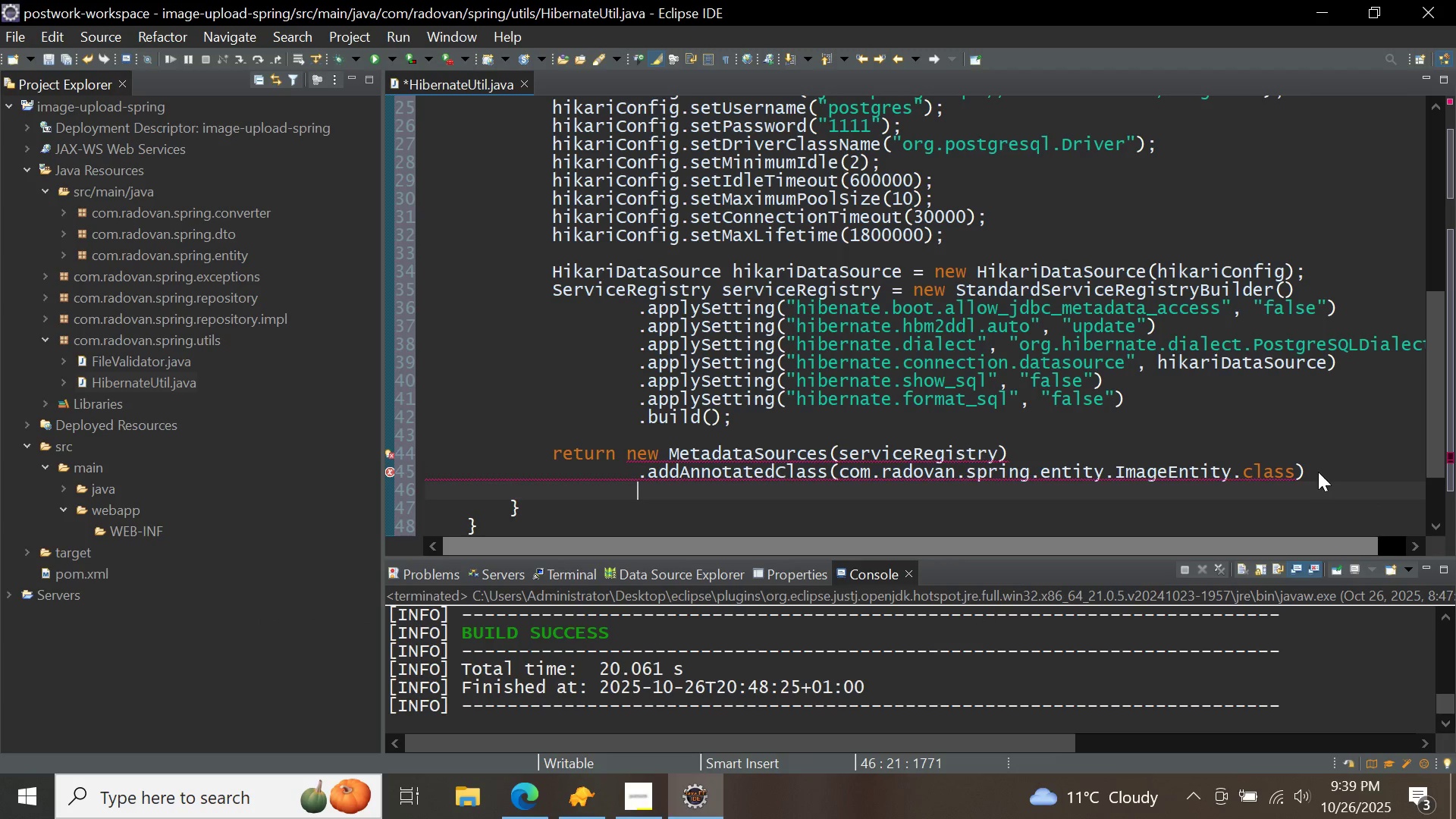 
key(Period)
 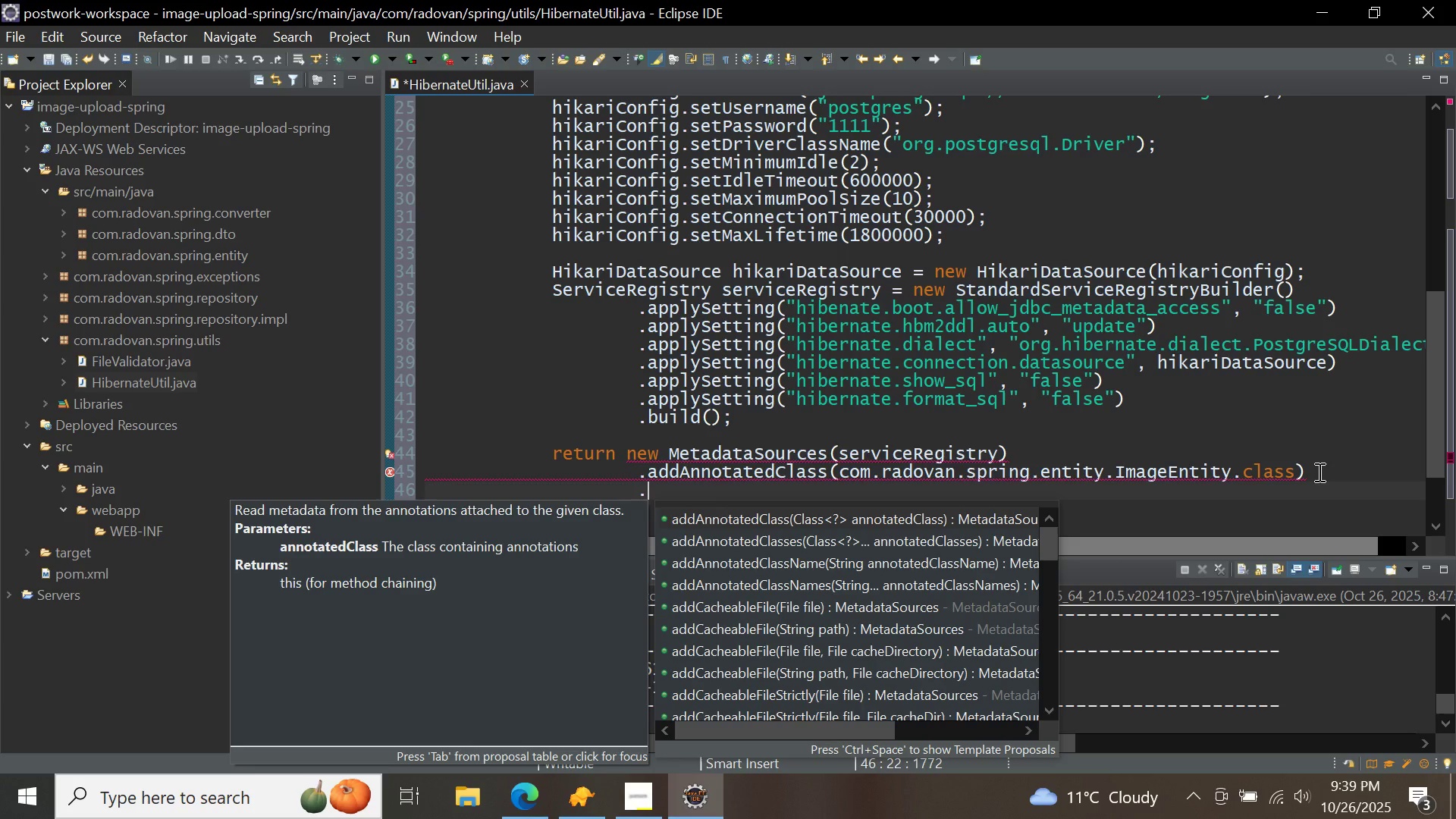 
wait(5.14)
 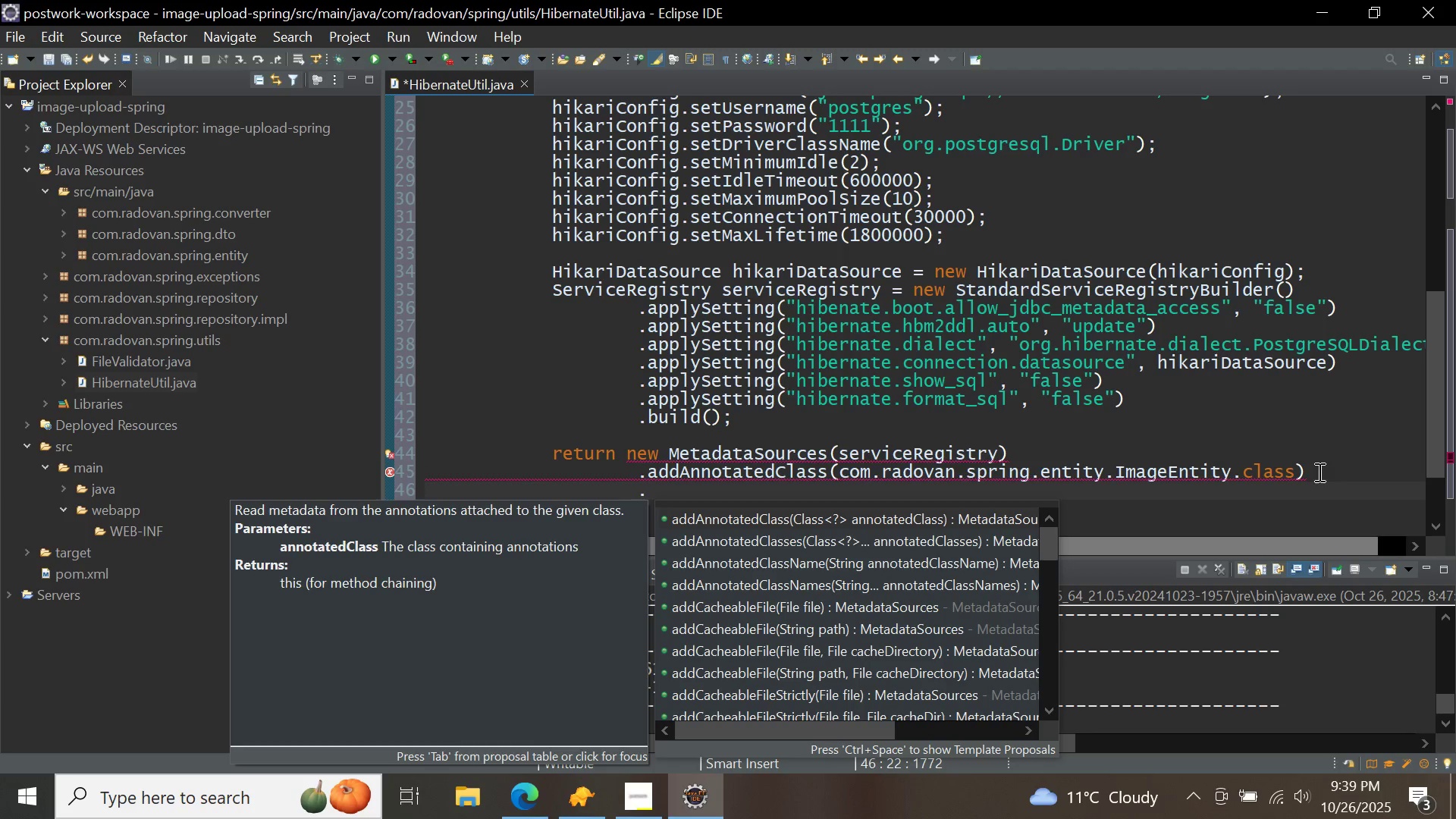 
key(B)
 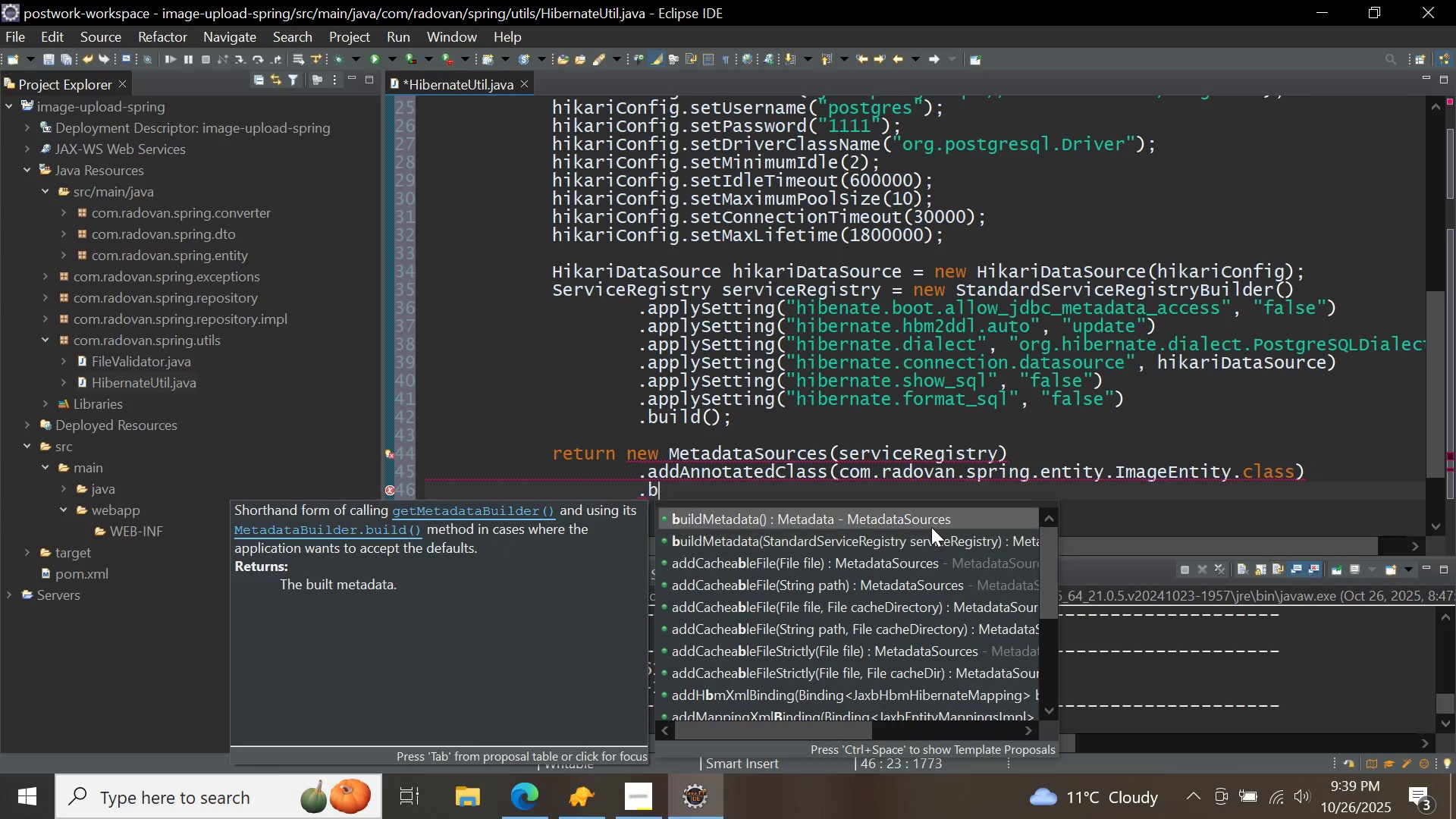 
double_click([931, 527])
 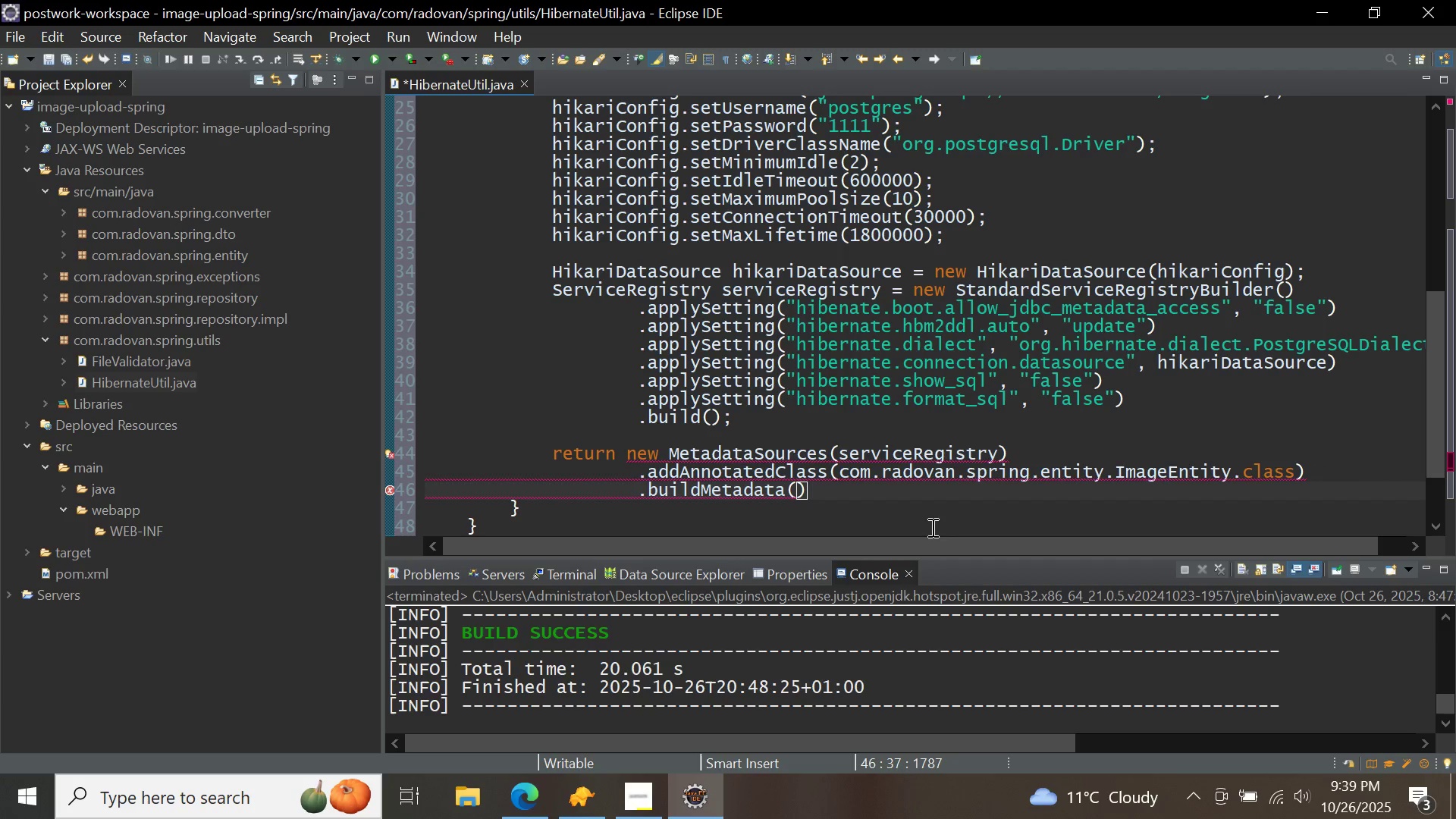 
key(Period)
 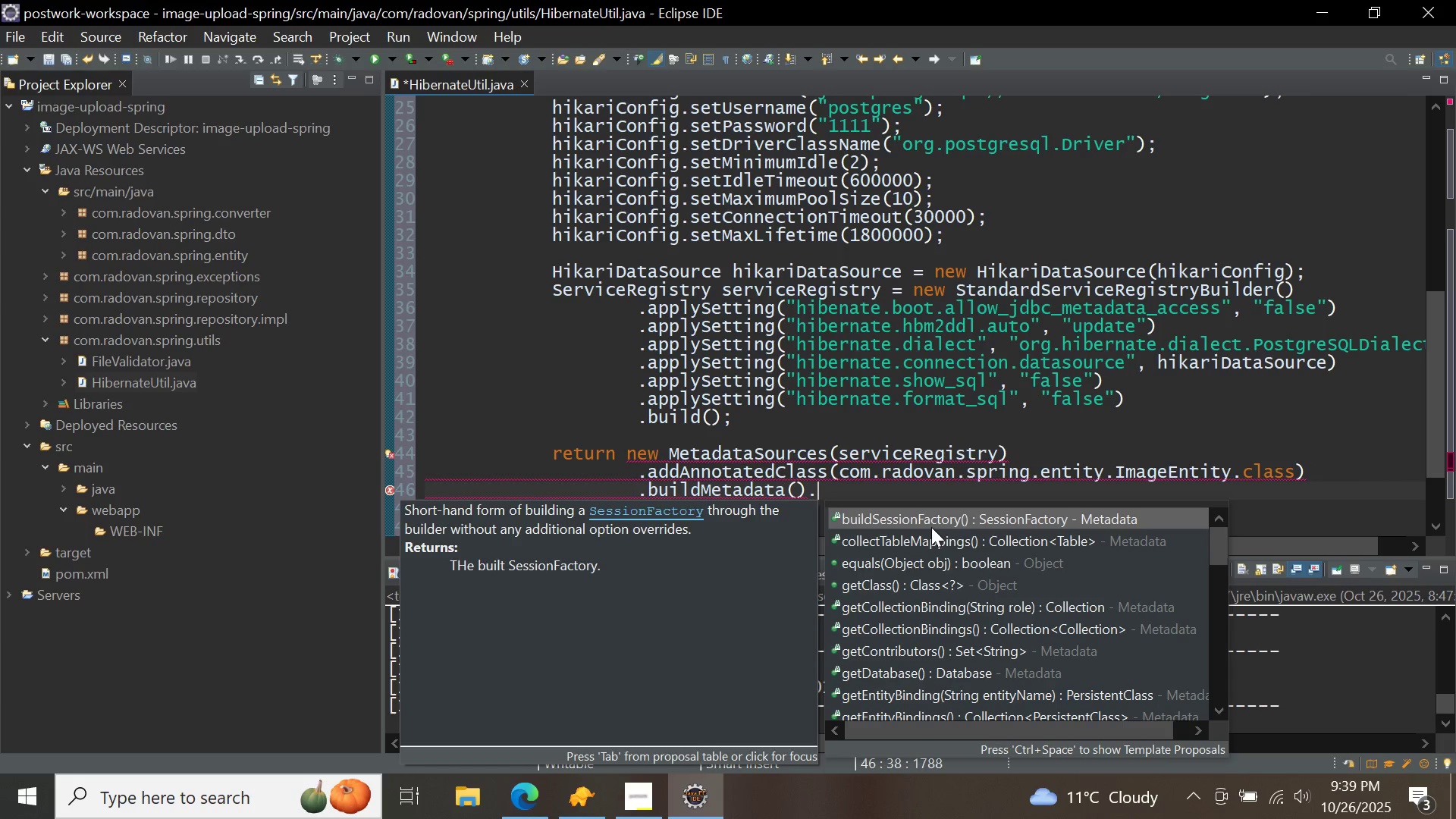 
double_click([931, 527])
 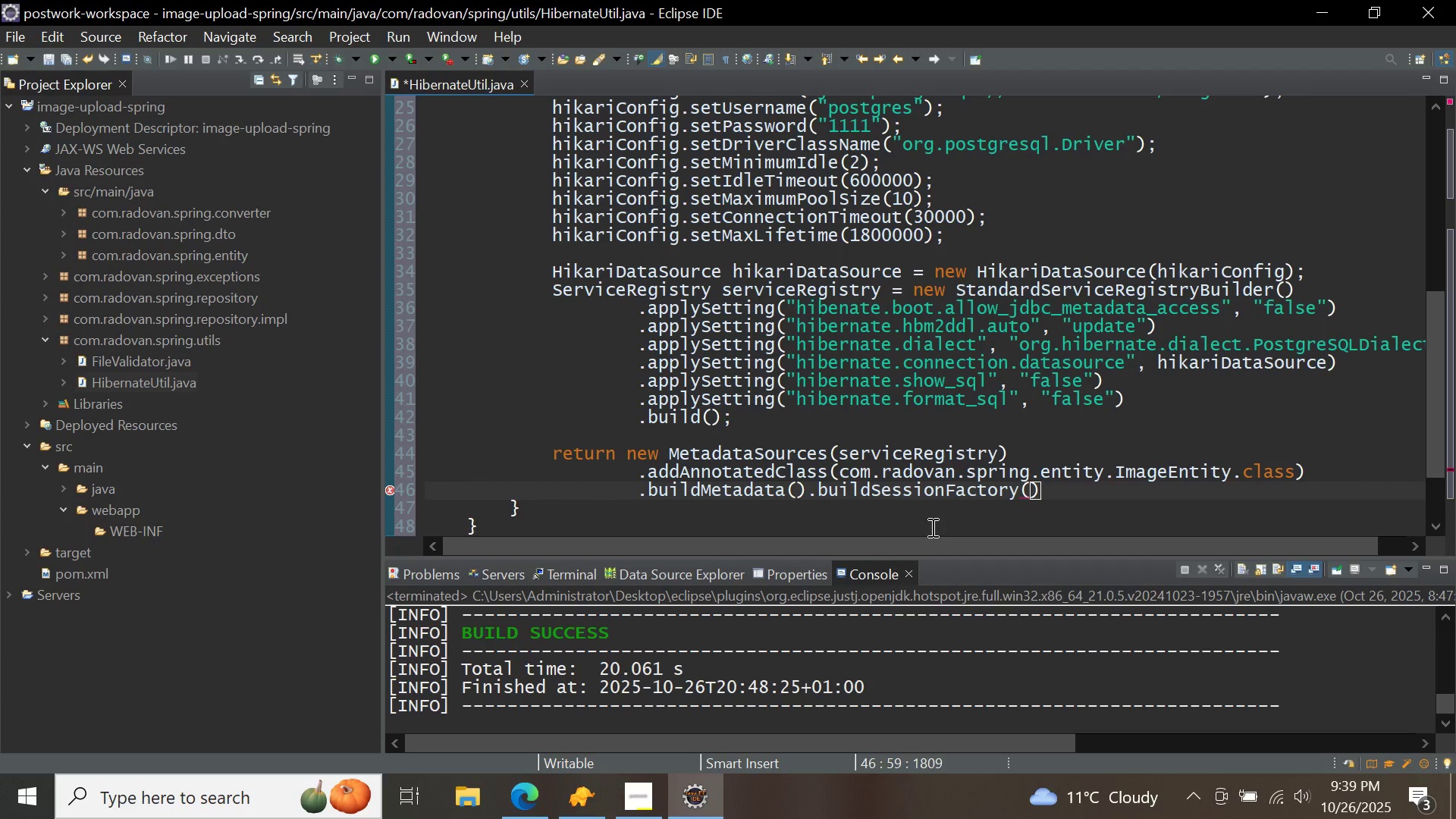 
key(Semicolon)
 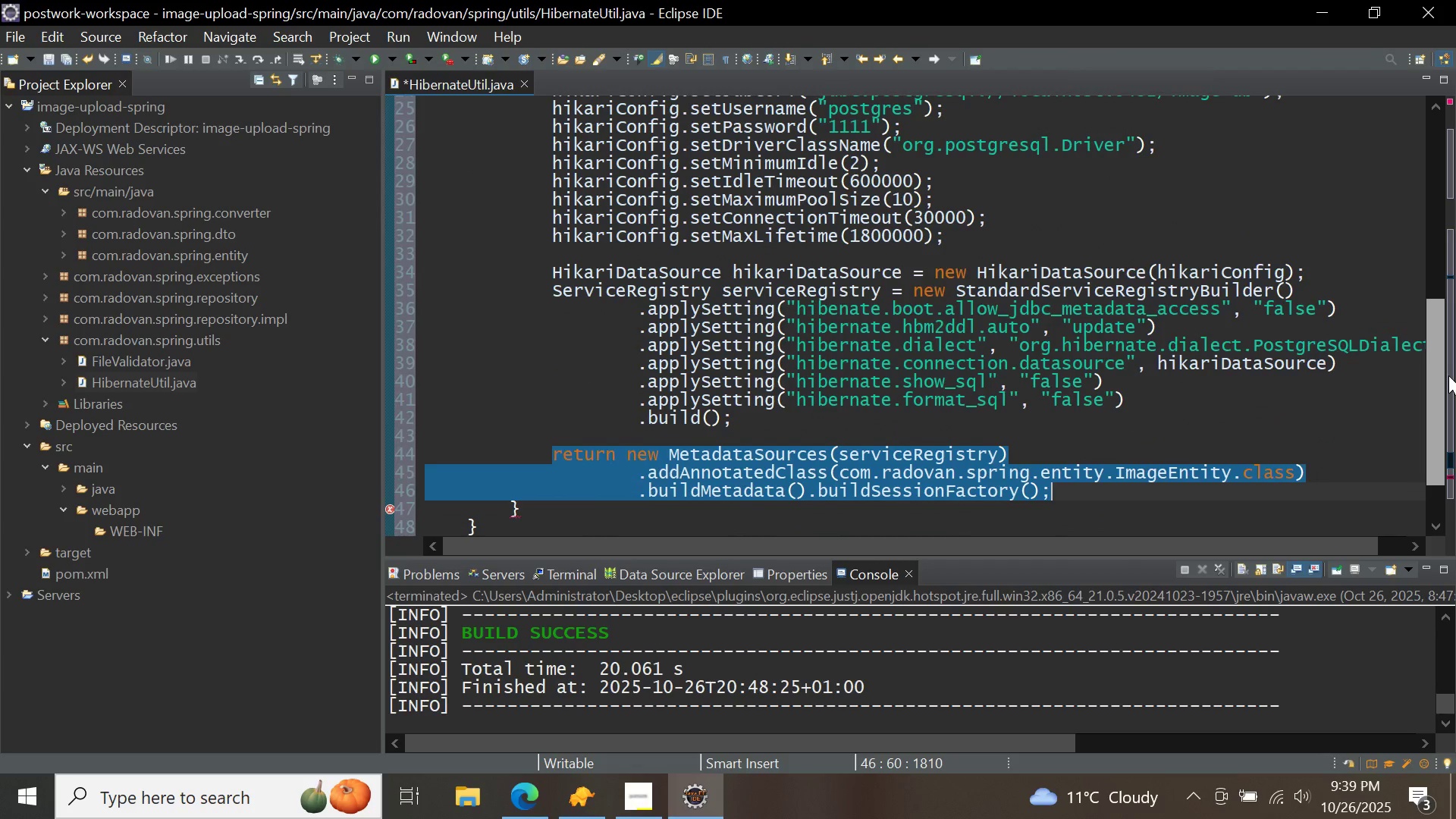 
wait(8.85)
 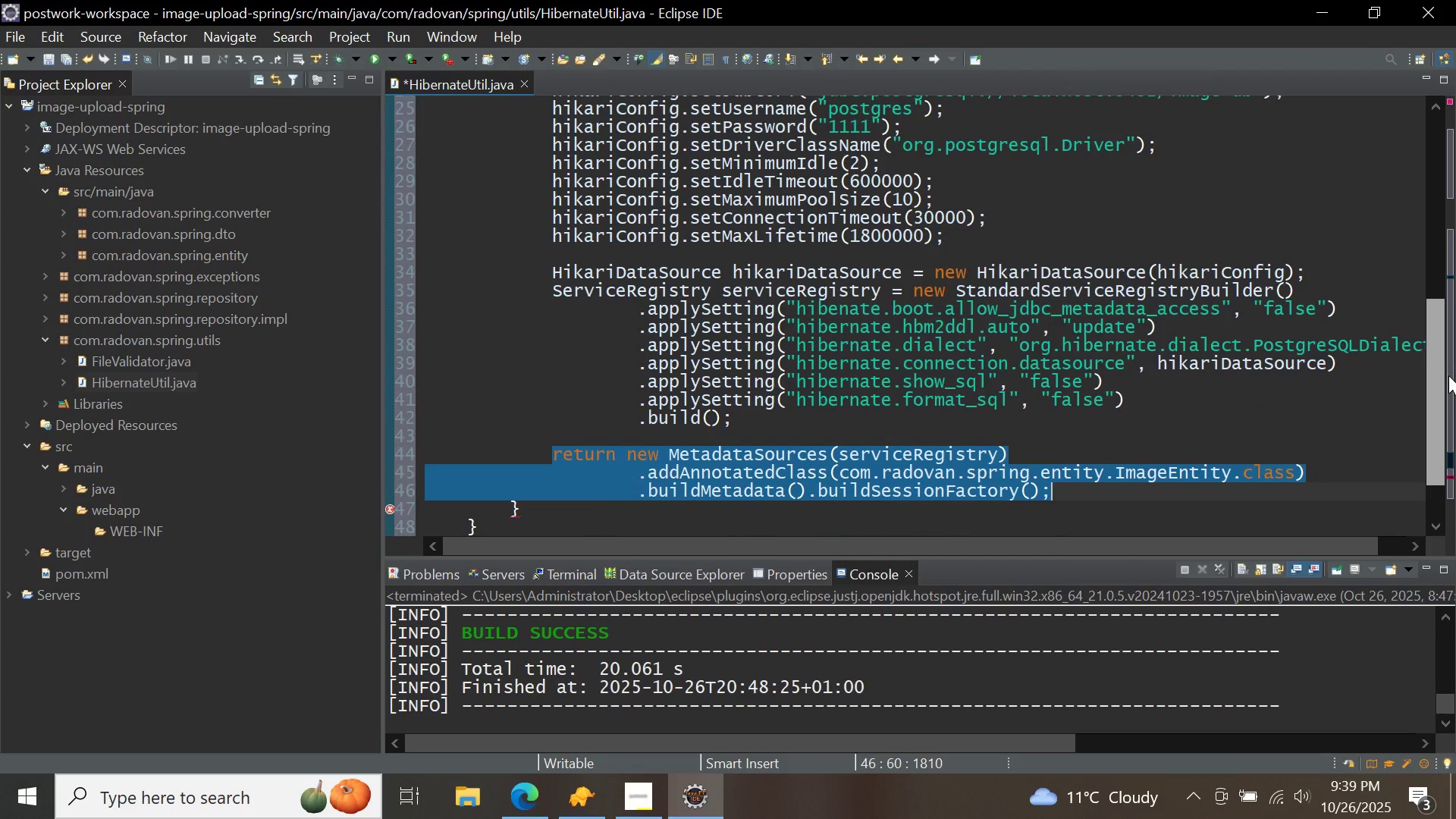 
left_click([682, 444])
 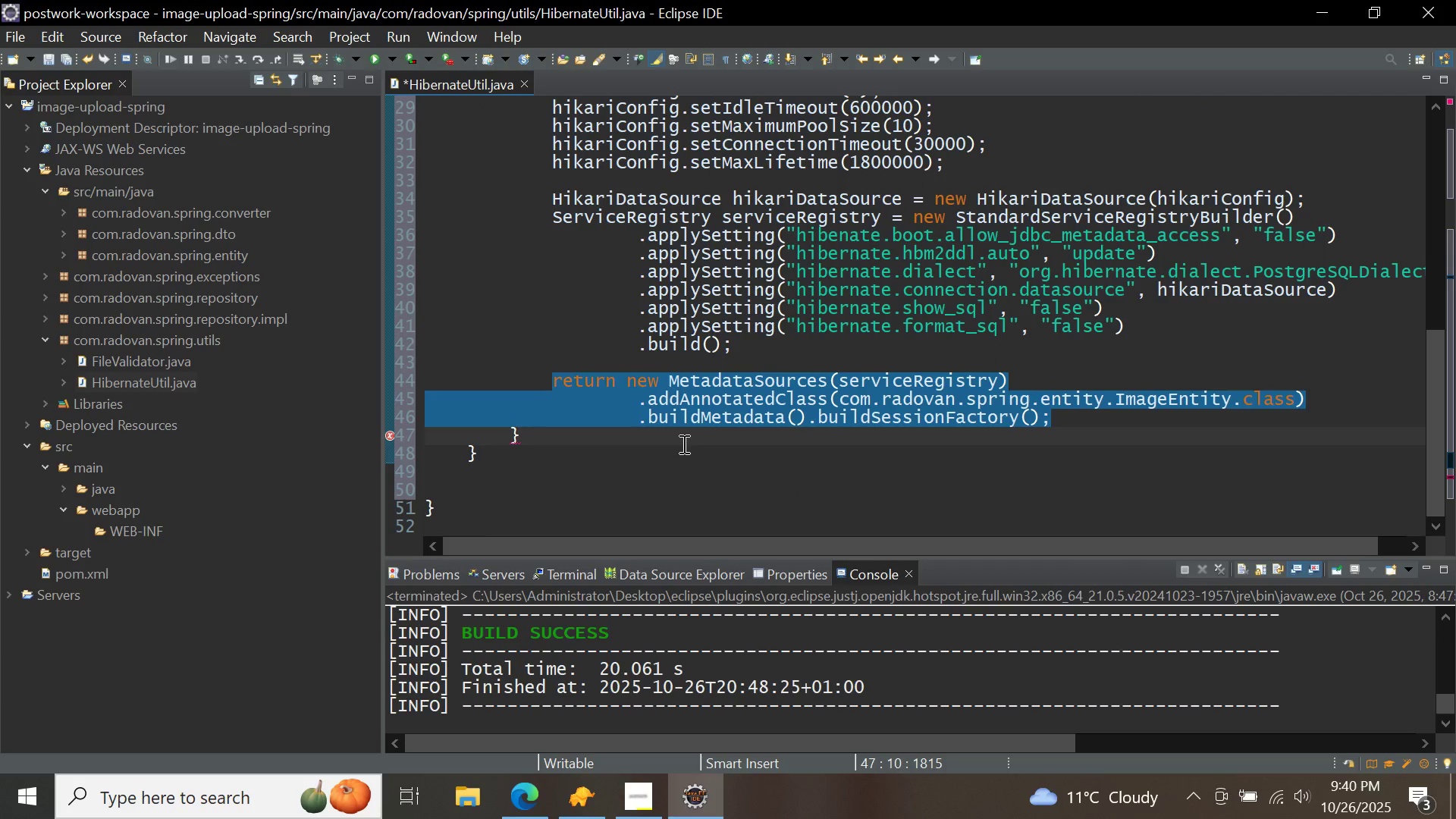 
type(catch(thro)
 